 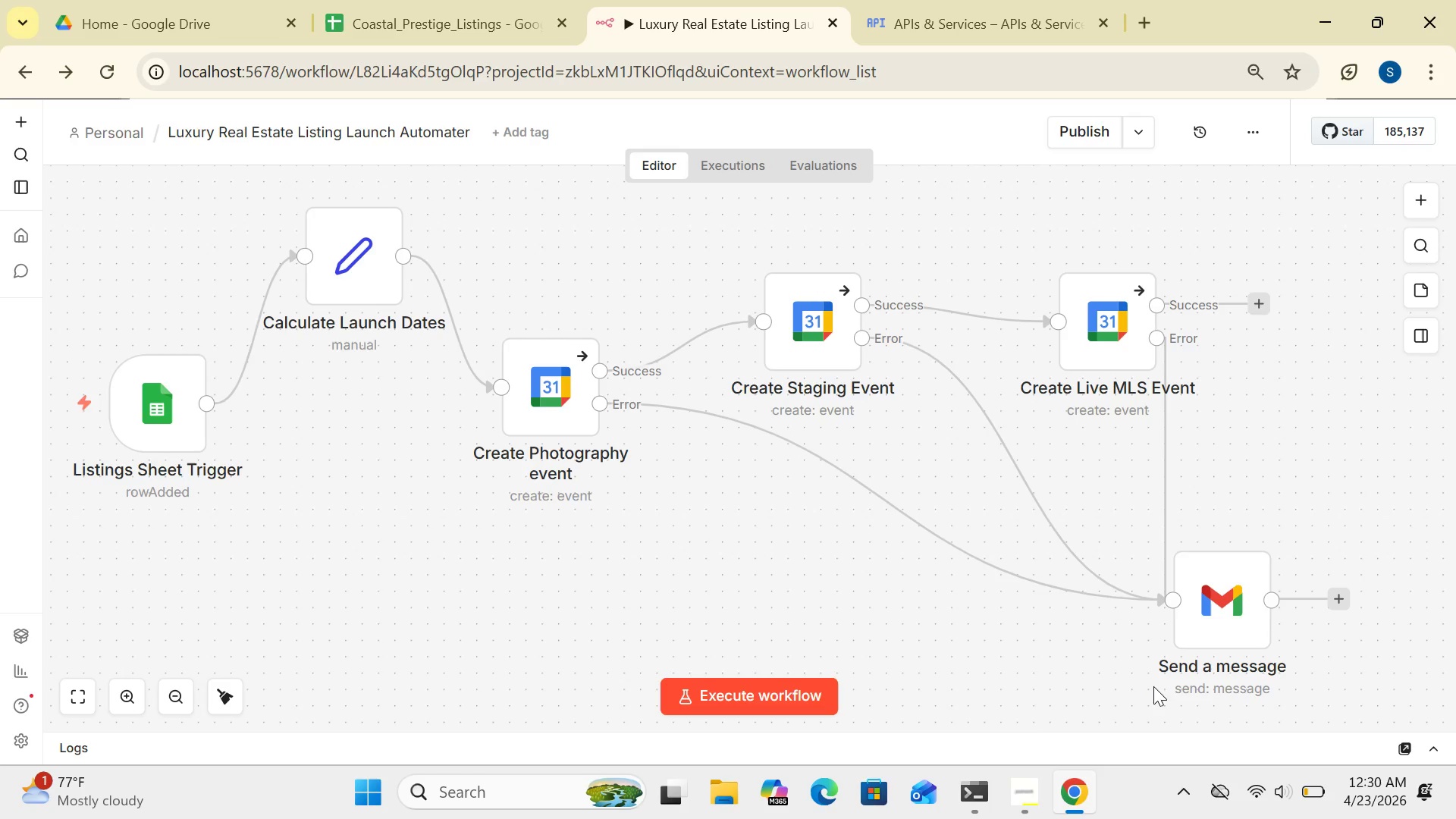 
right_click([811, 595])
 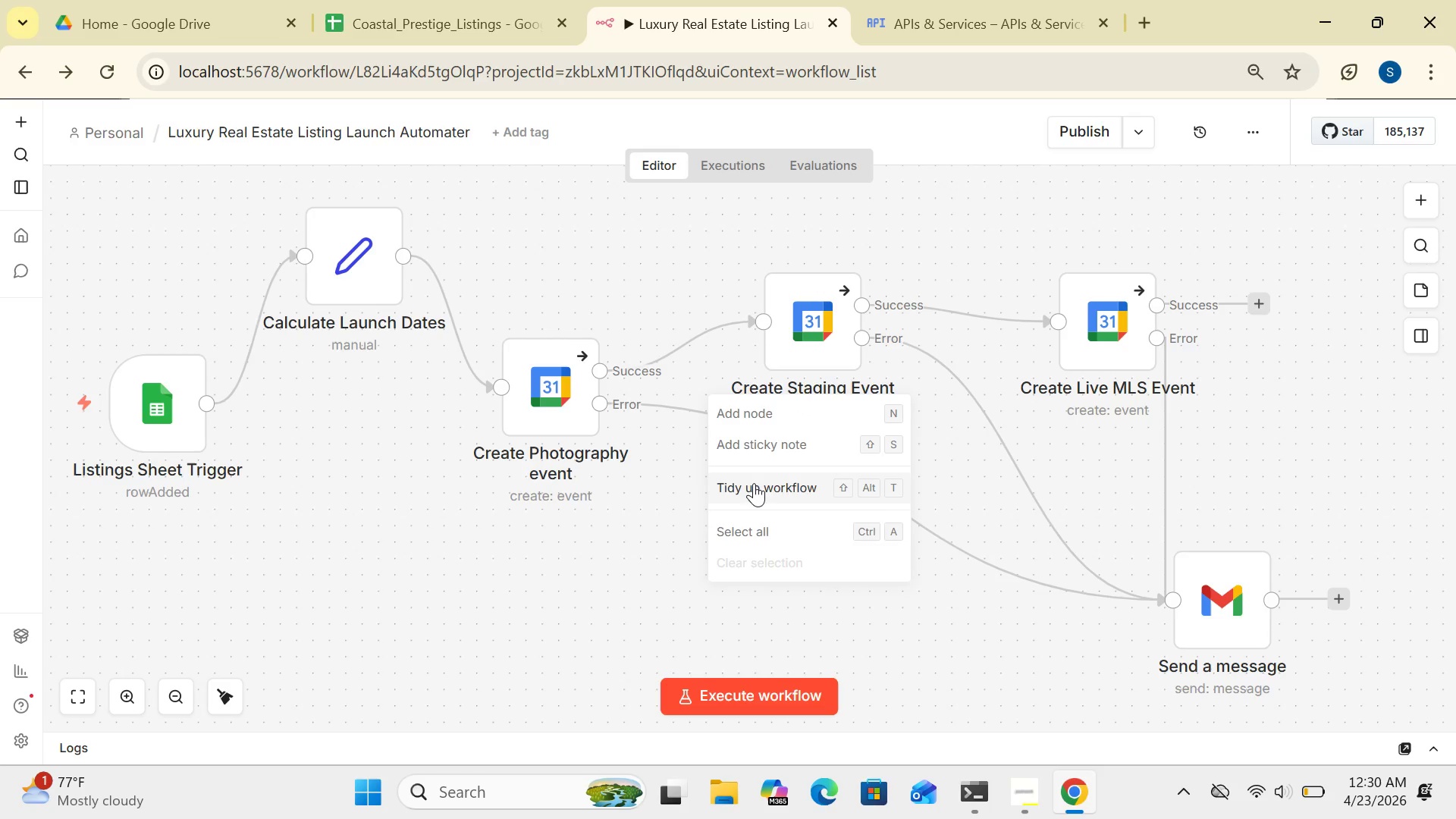 
left_click([754, 483])
 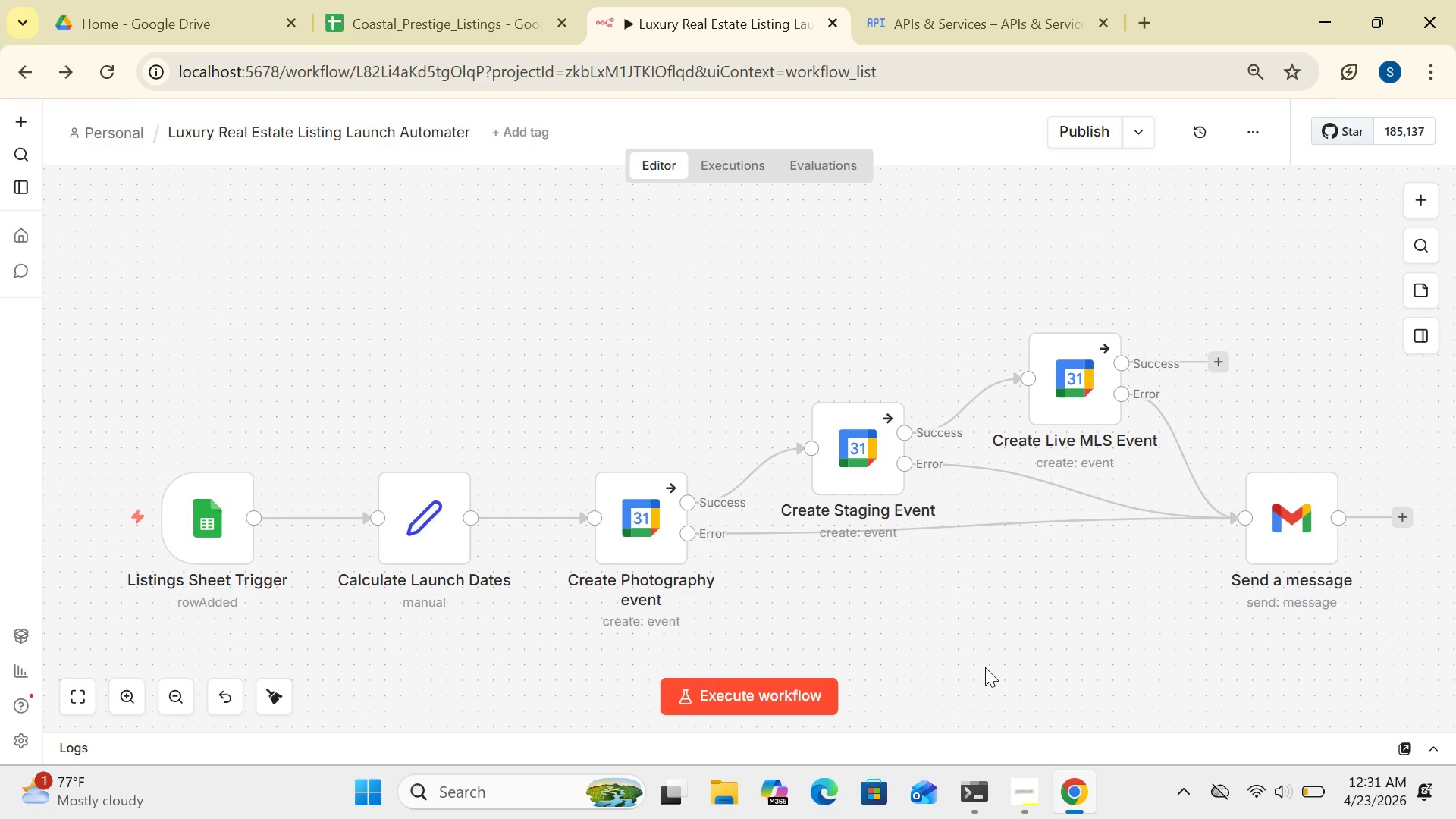 
wait(8.91)
 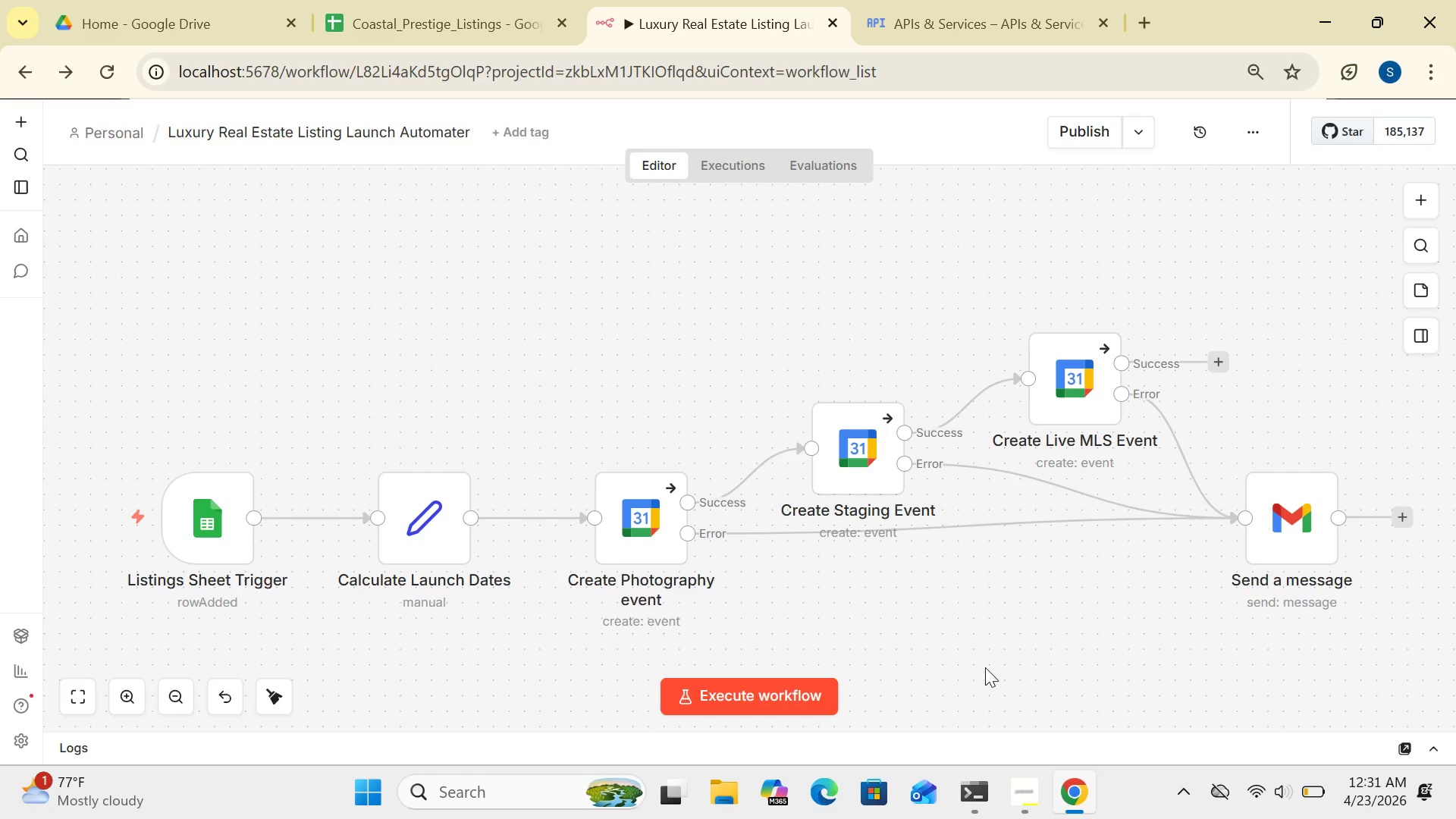 
right_click([663, 300])
 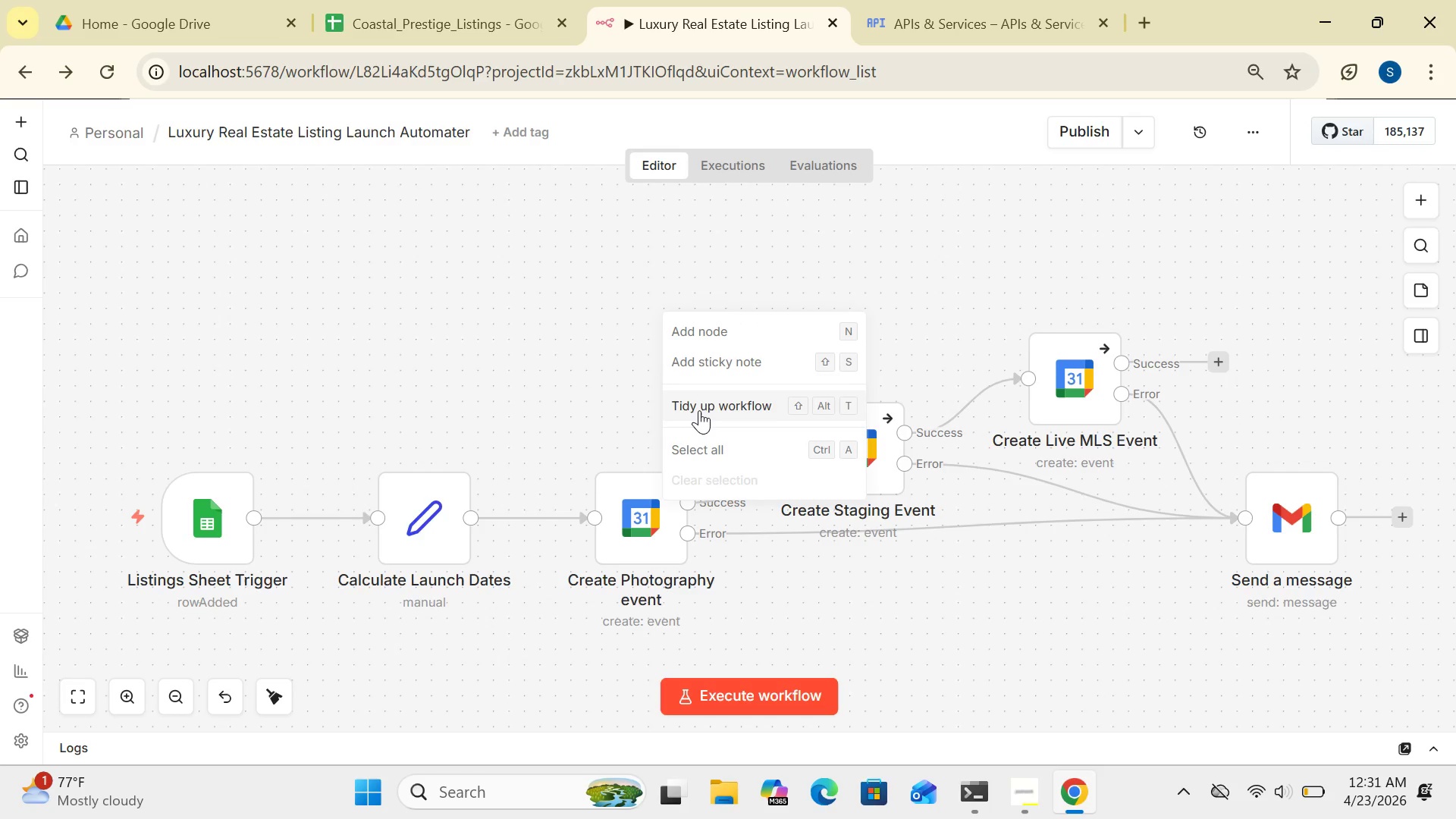 
left_click([699, 410])
 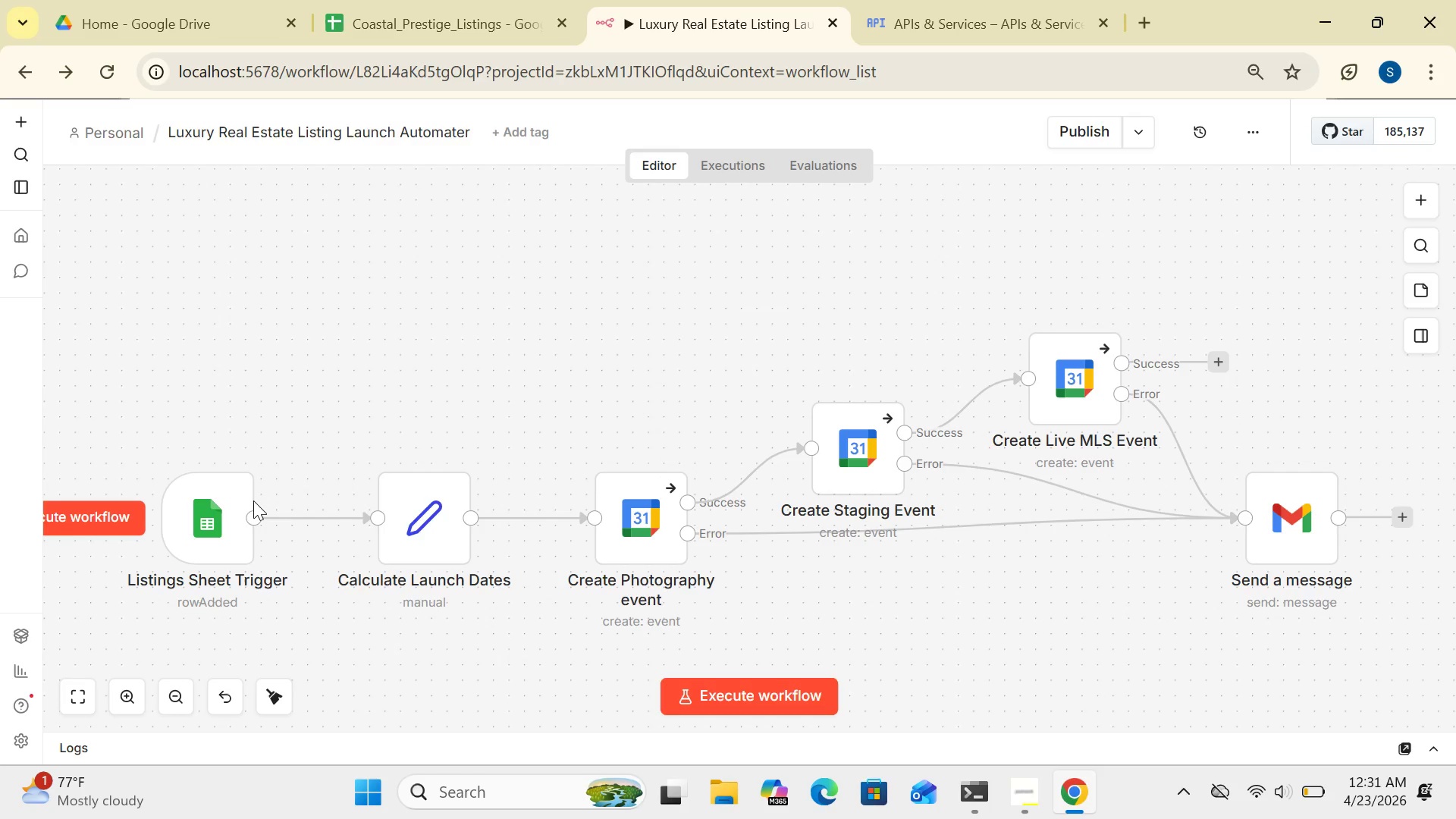 
left_click_drag(start_coordinate=[224, 505], to_coordinate=[240, 416])
 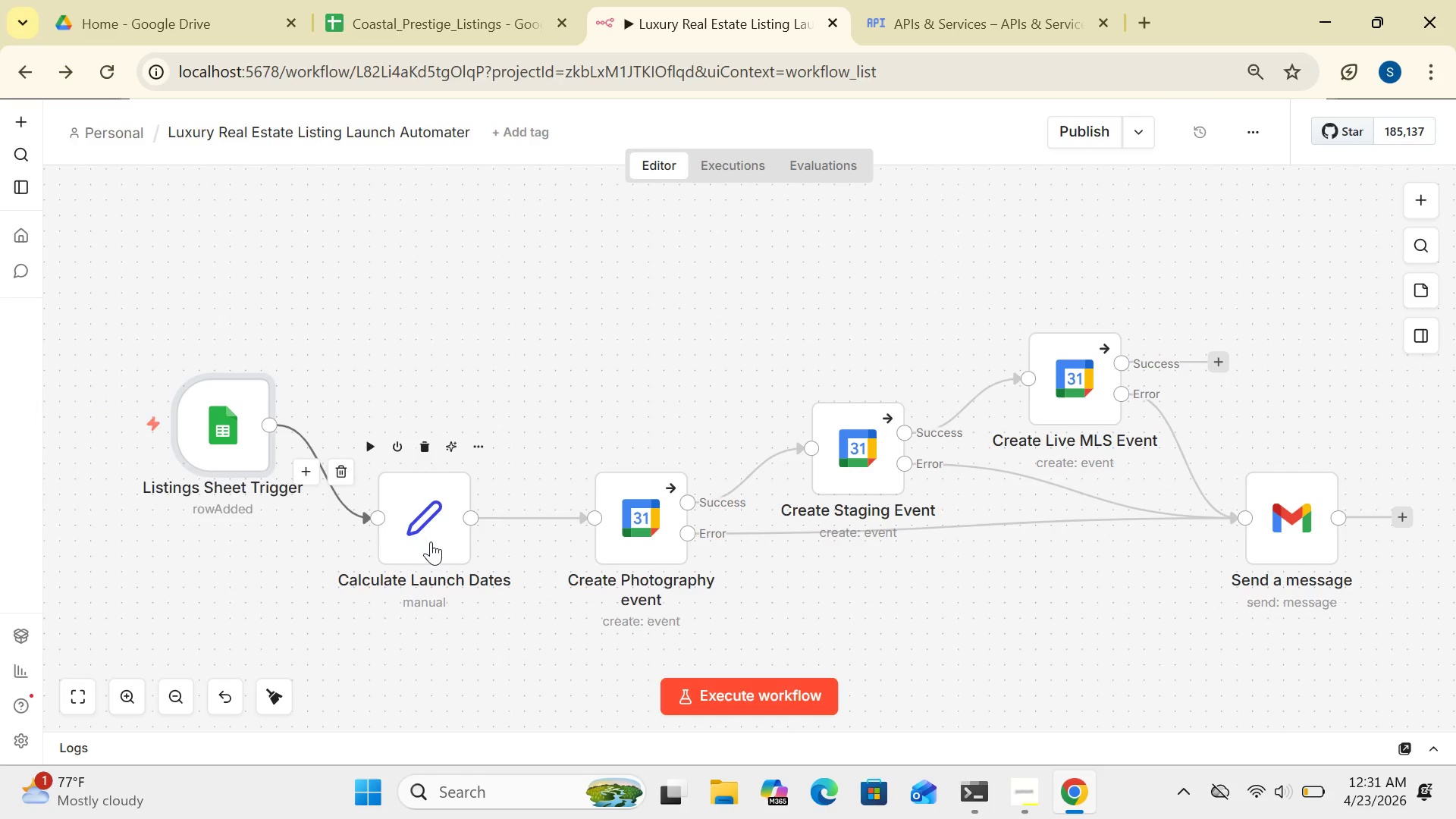 
left_click_drag(start_coordinate=[431, 541], to_coordinate=[434, 463])
 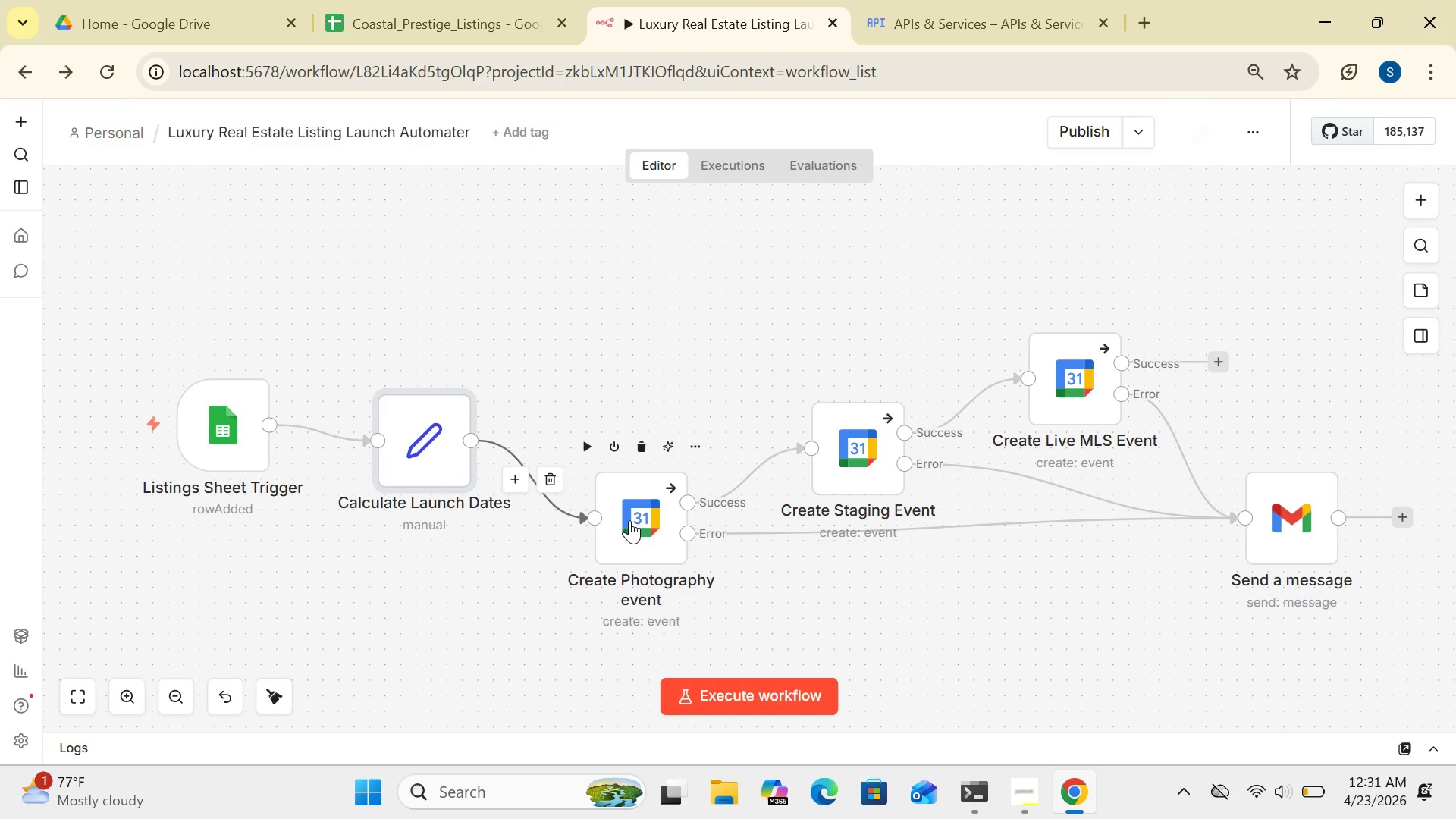 
left_click_drag(start_coordinate=[629, 520], to_coordinate=[613, 453])
 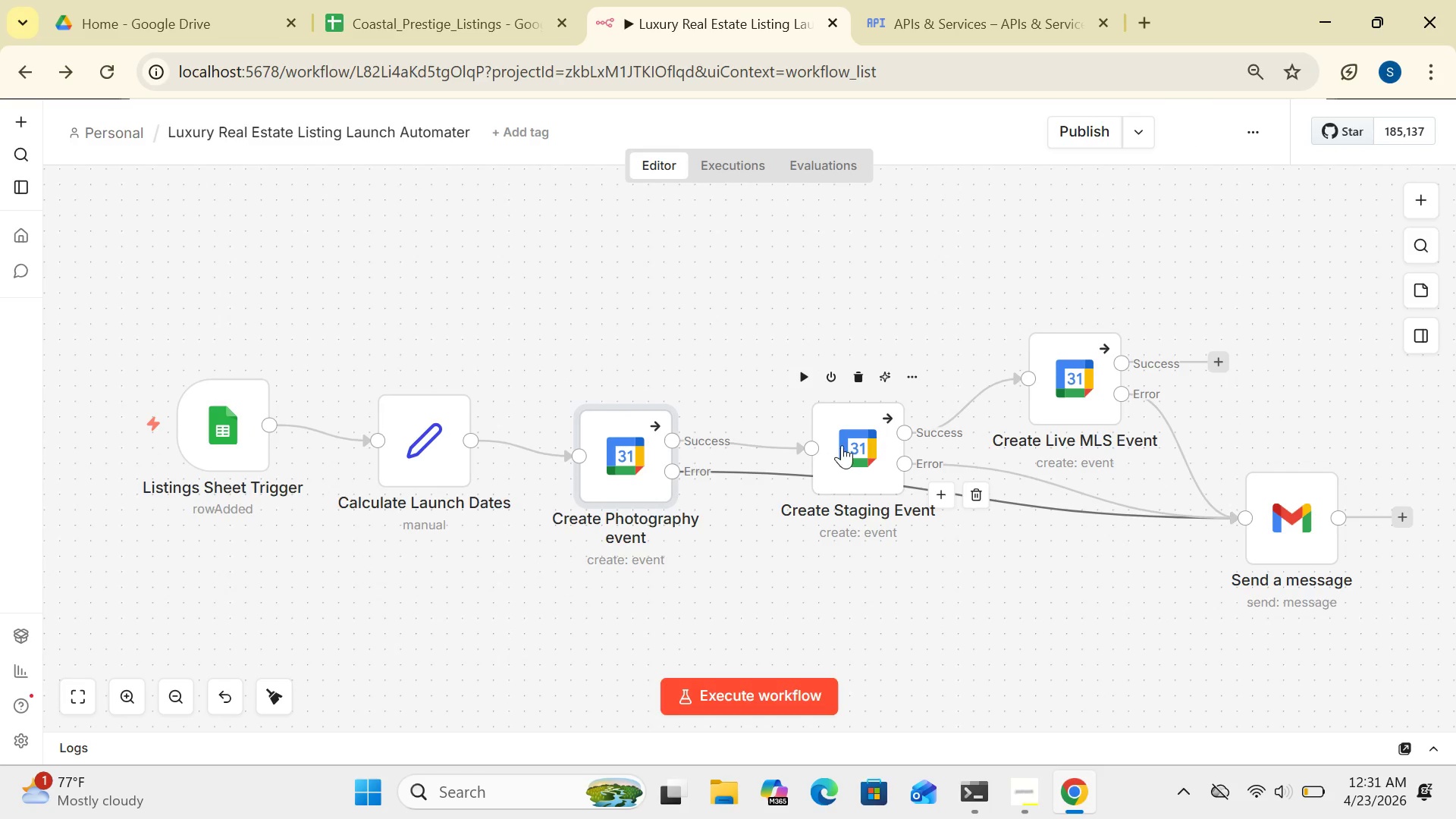 
left_click_drag(start_coordinate=[842, 445], to_coordinate=[821, 309])
 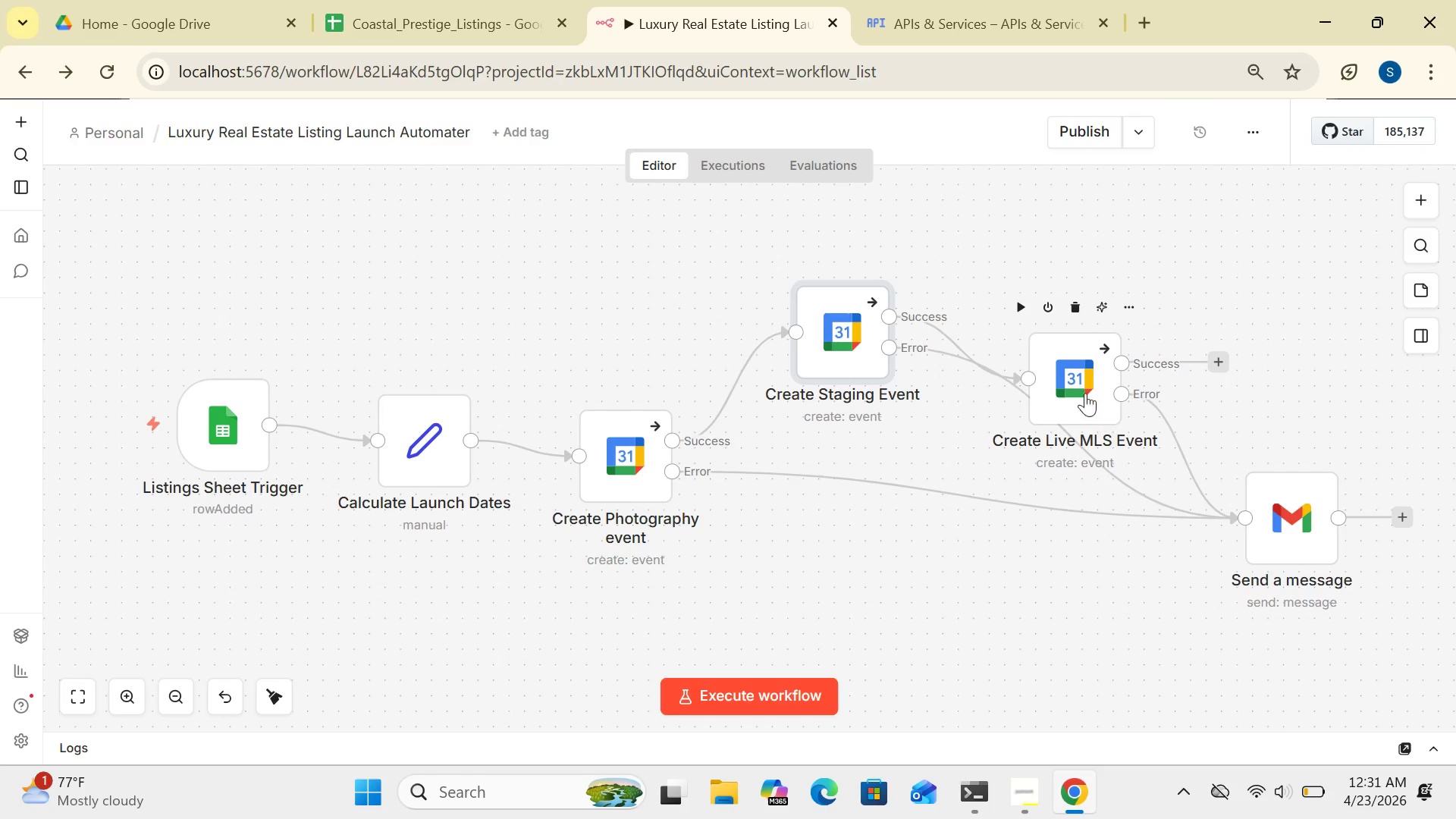 
left_click_drag(start_coordinate=[1080, 386], to_coordinate=[1097, 298])
 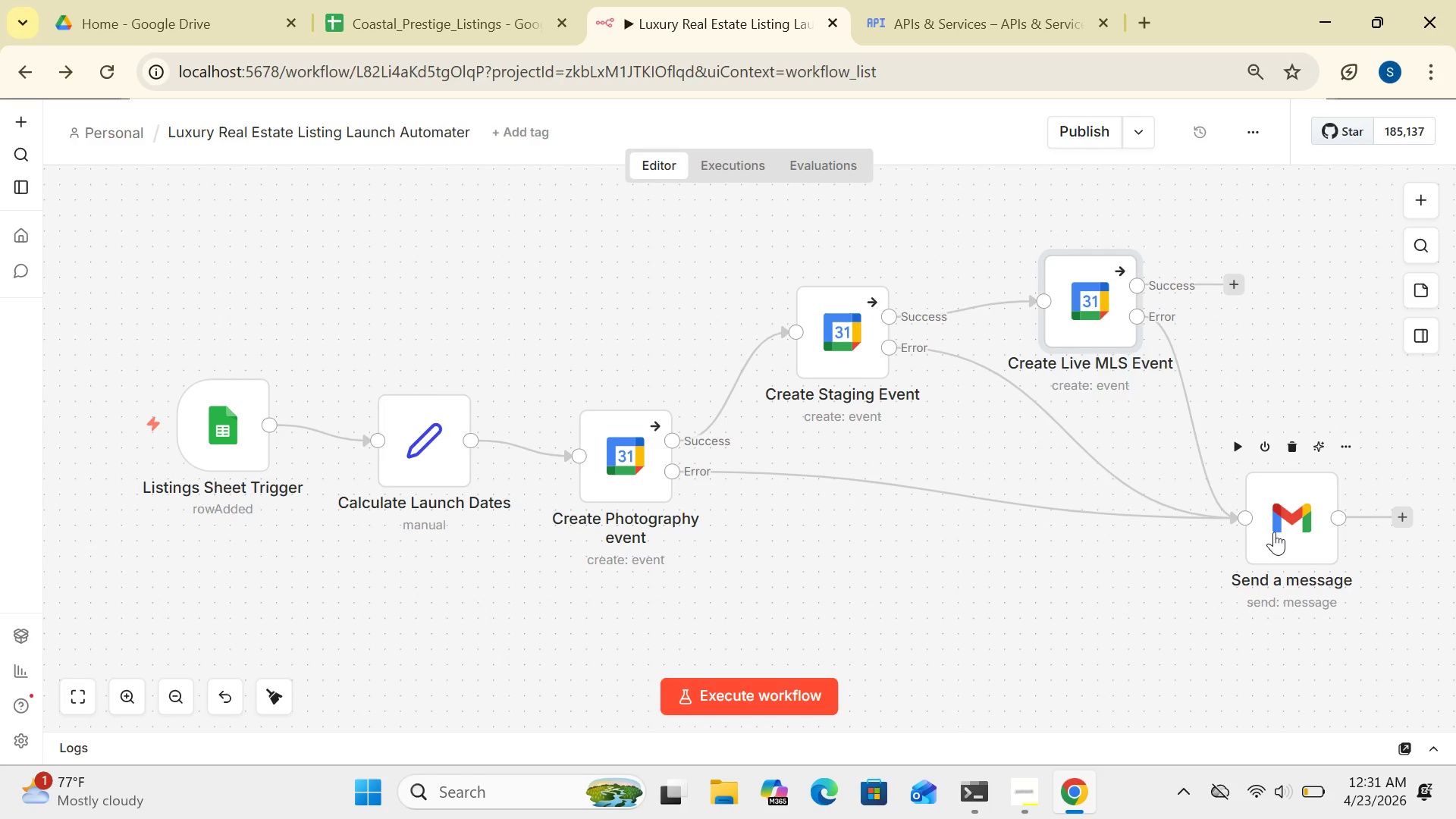 
left_click_drag(start_coordinate=[1281, 532], to_coordinate=[1213, 567])
 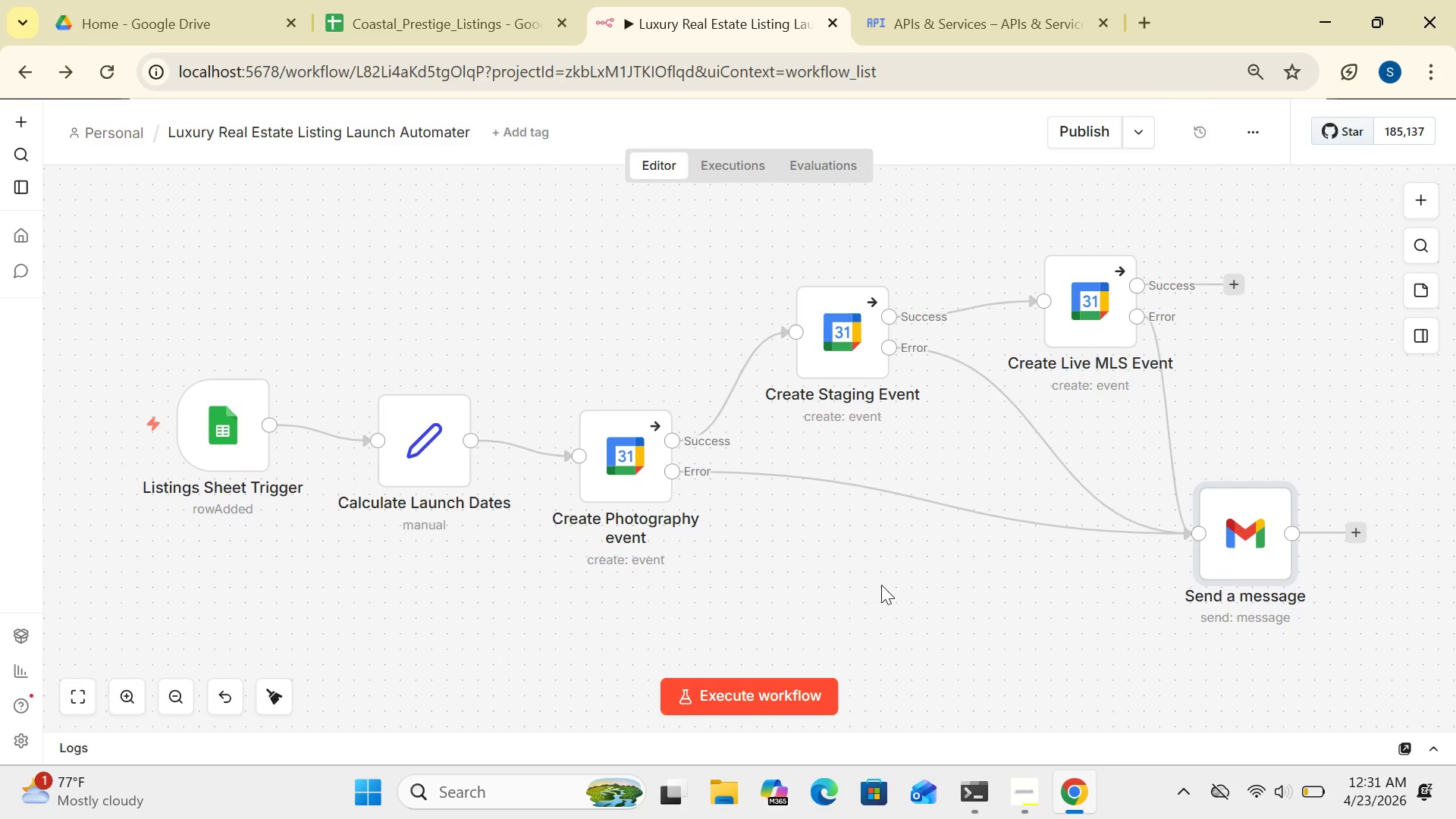 
right_click([881, 585])
 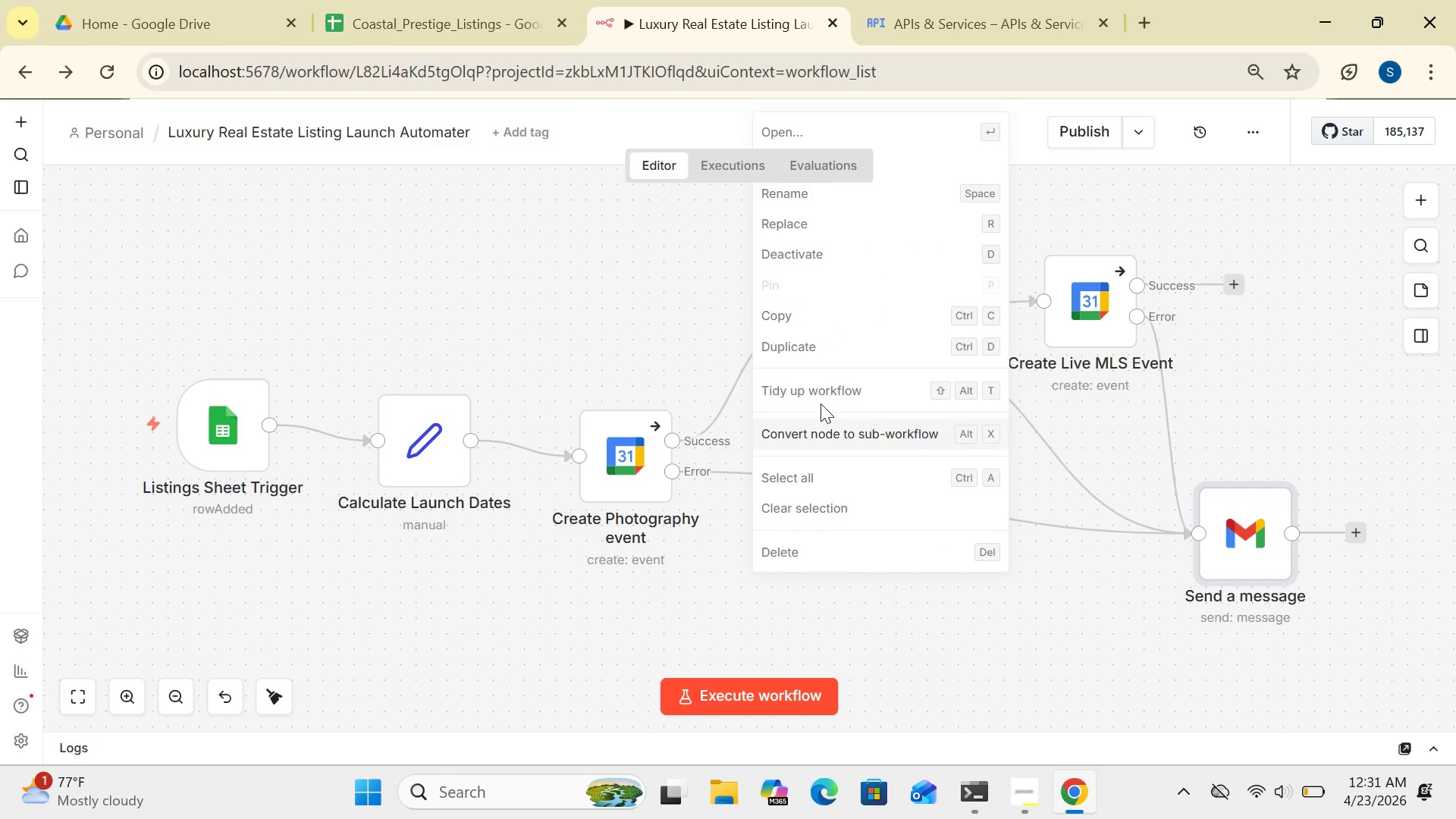 
left_click([817, 393])
 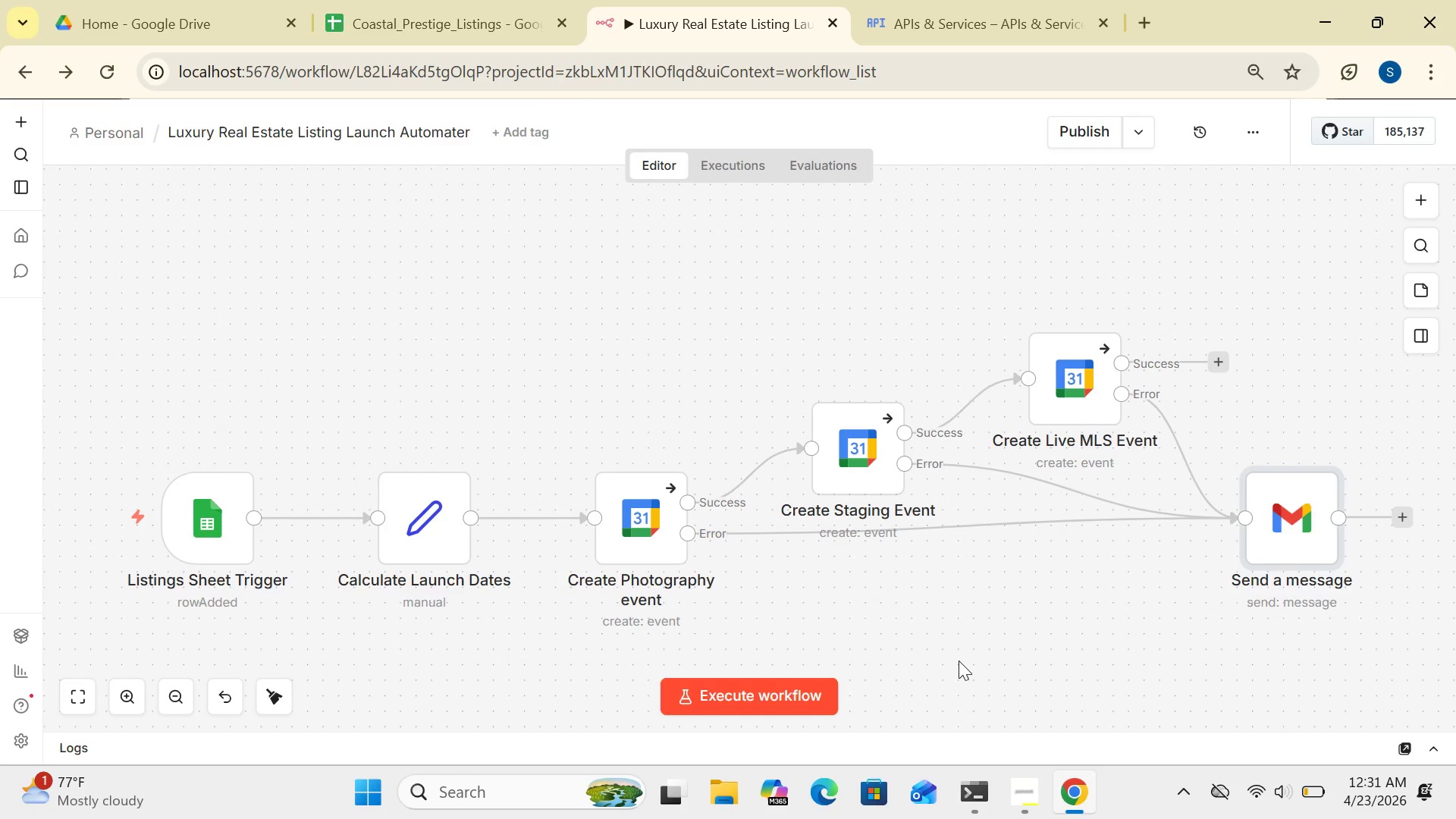 
wait(12.41)
 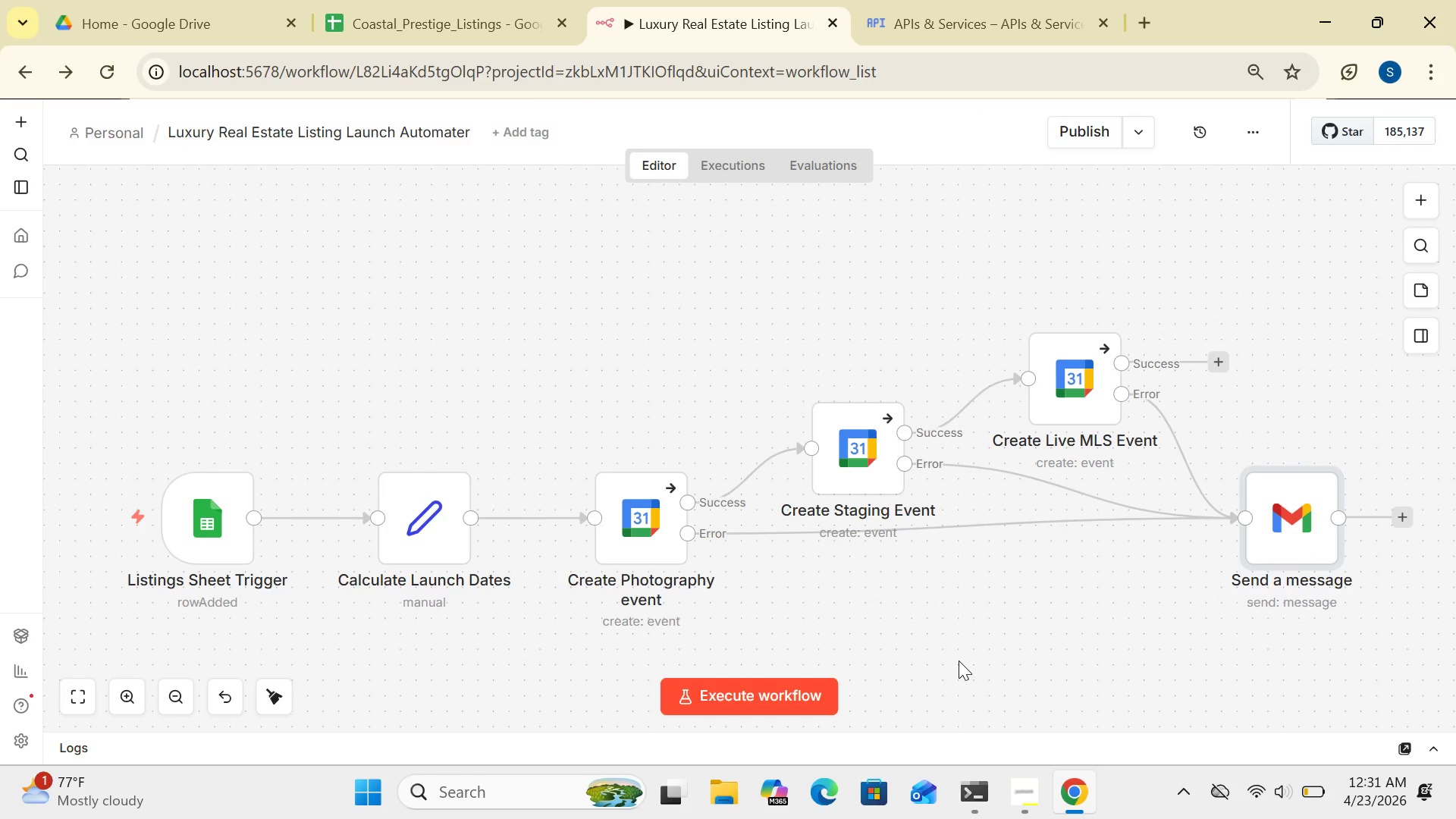 
key(PrintScreen)
 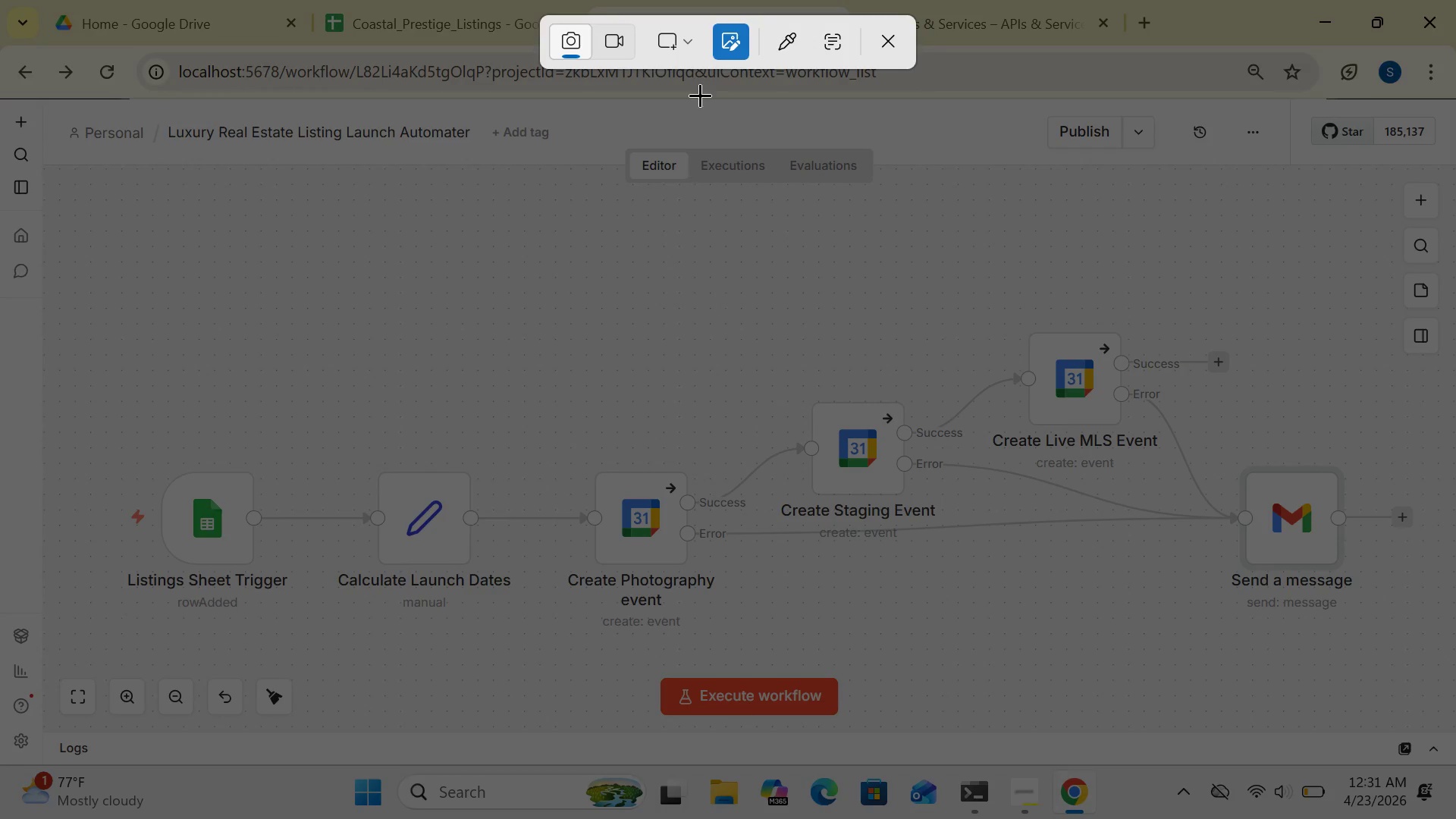 
left_click([690, 37])
 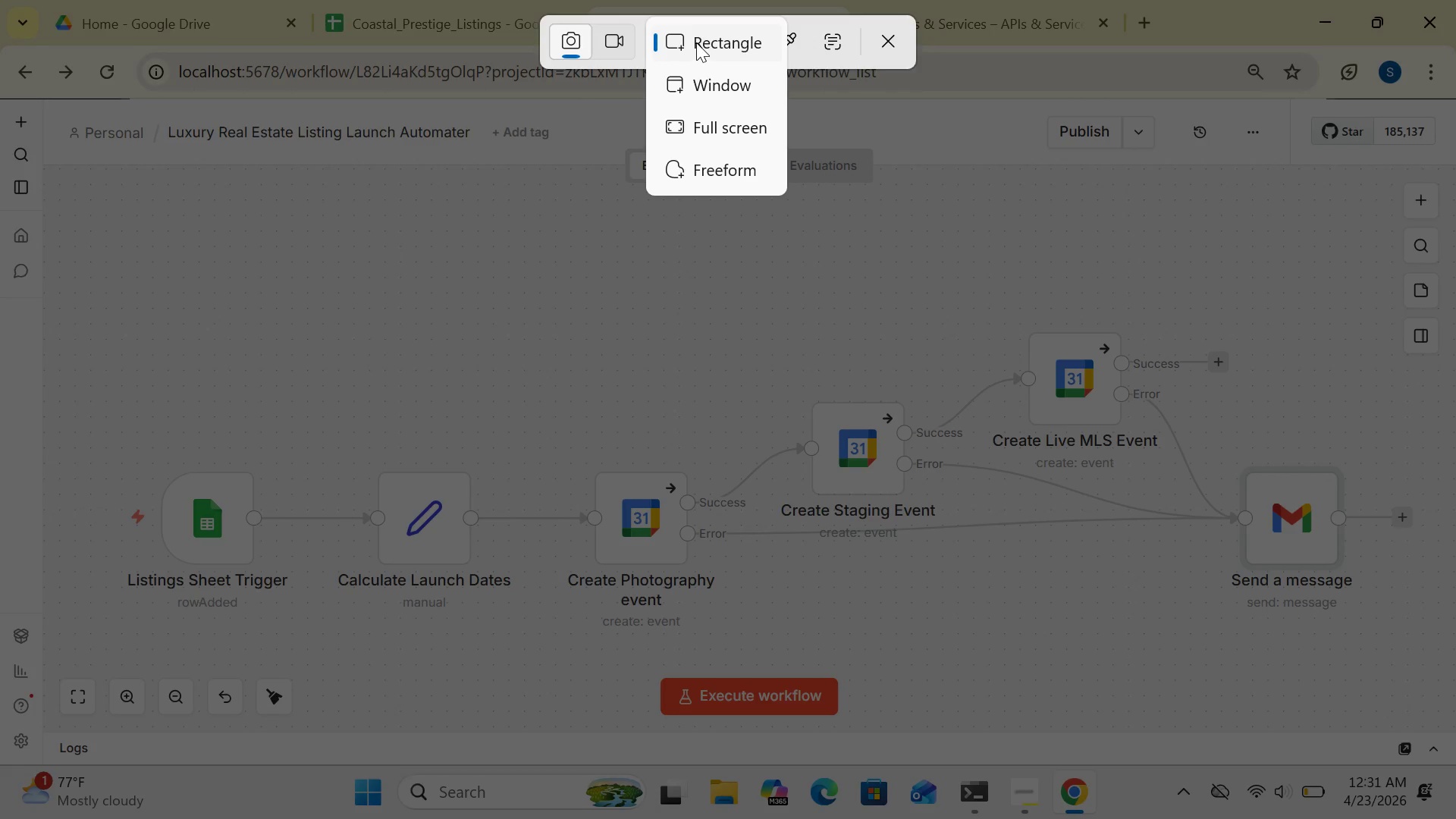 
left_click([695, 42])
 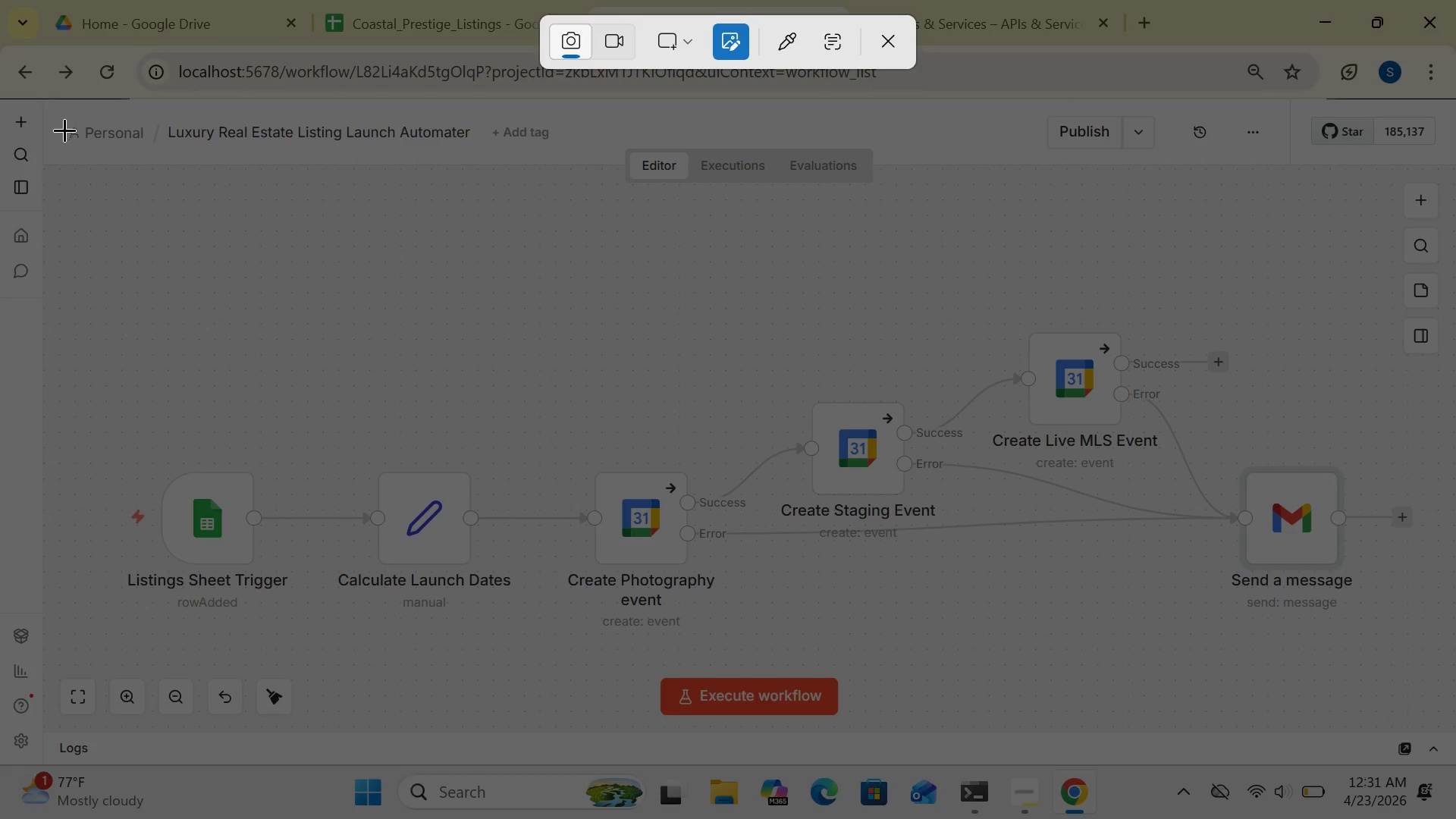 
left_click_drag(start_coordinate=[62, 130], to_coordinate=[276, 141])
 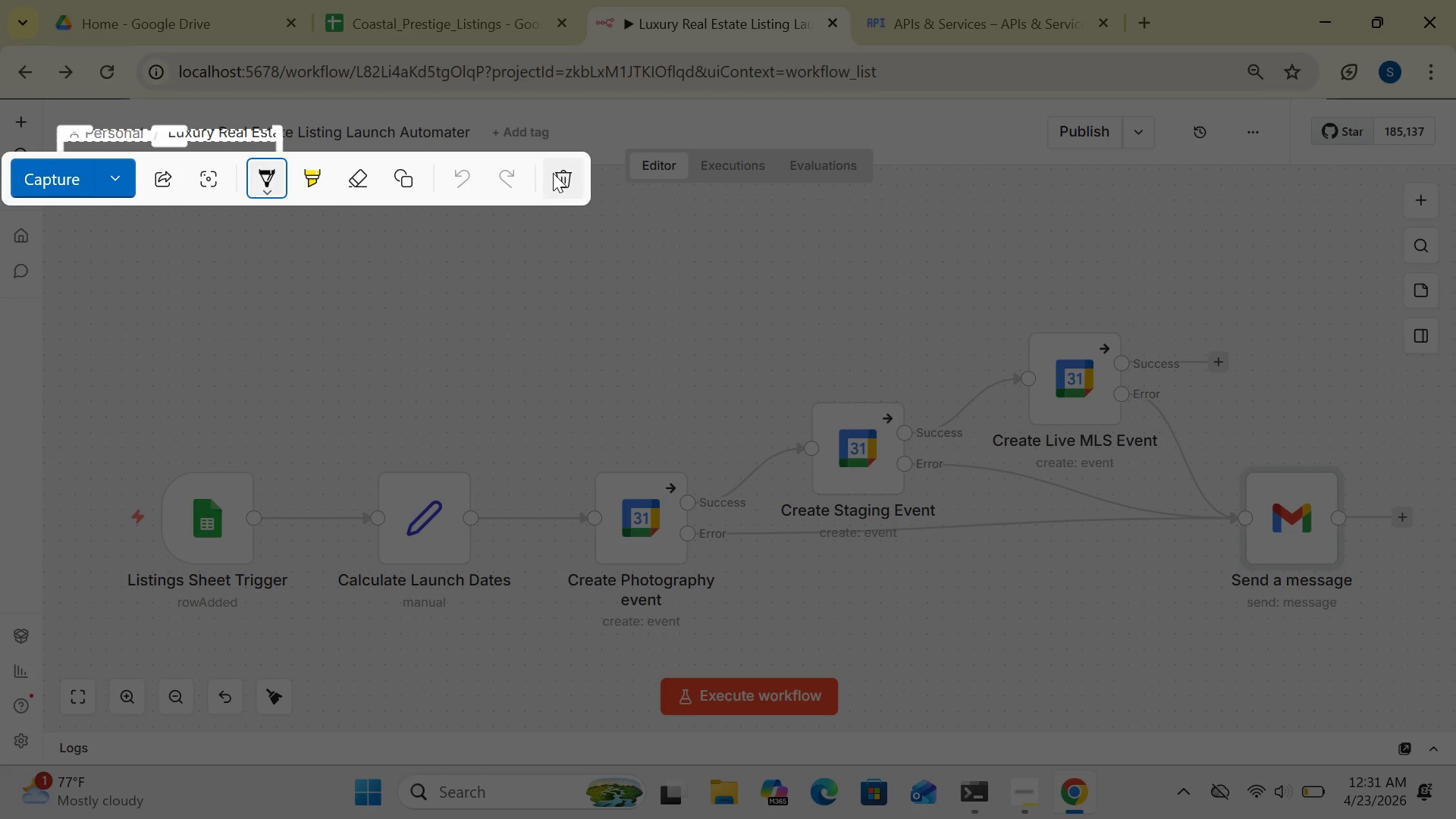 
left_click([554, 173])
 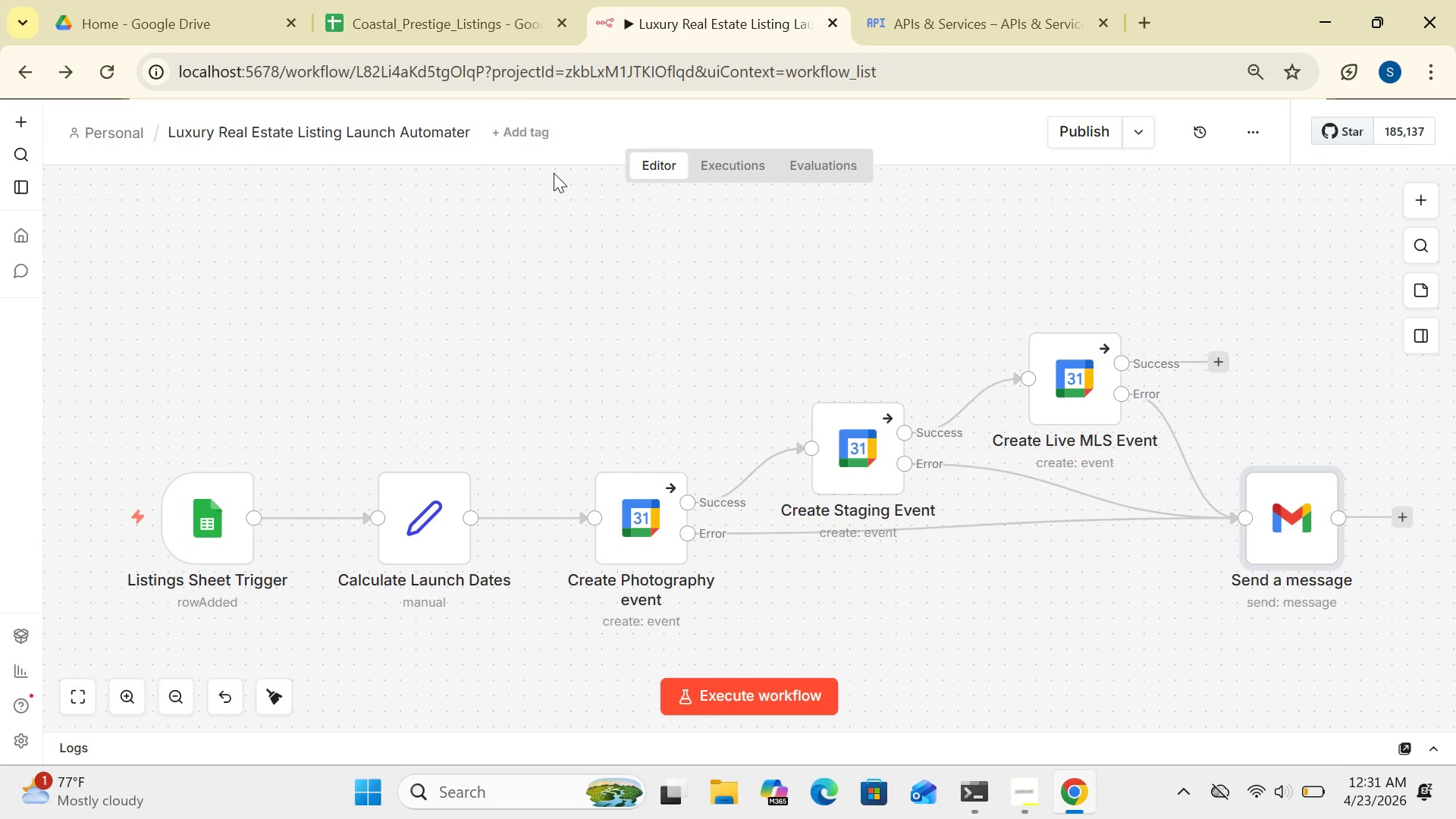 
key(PrintScreen)
 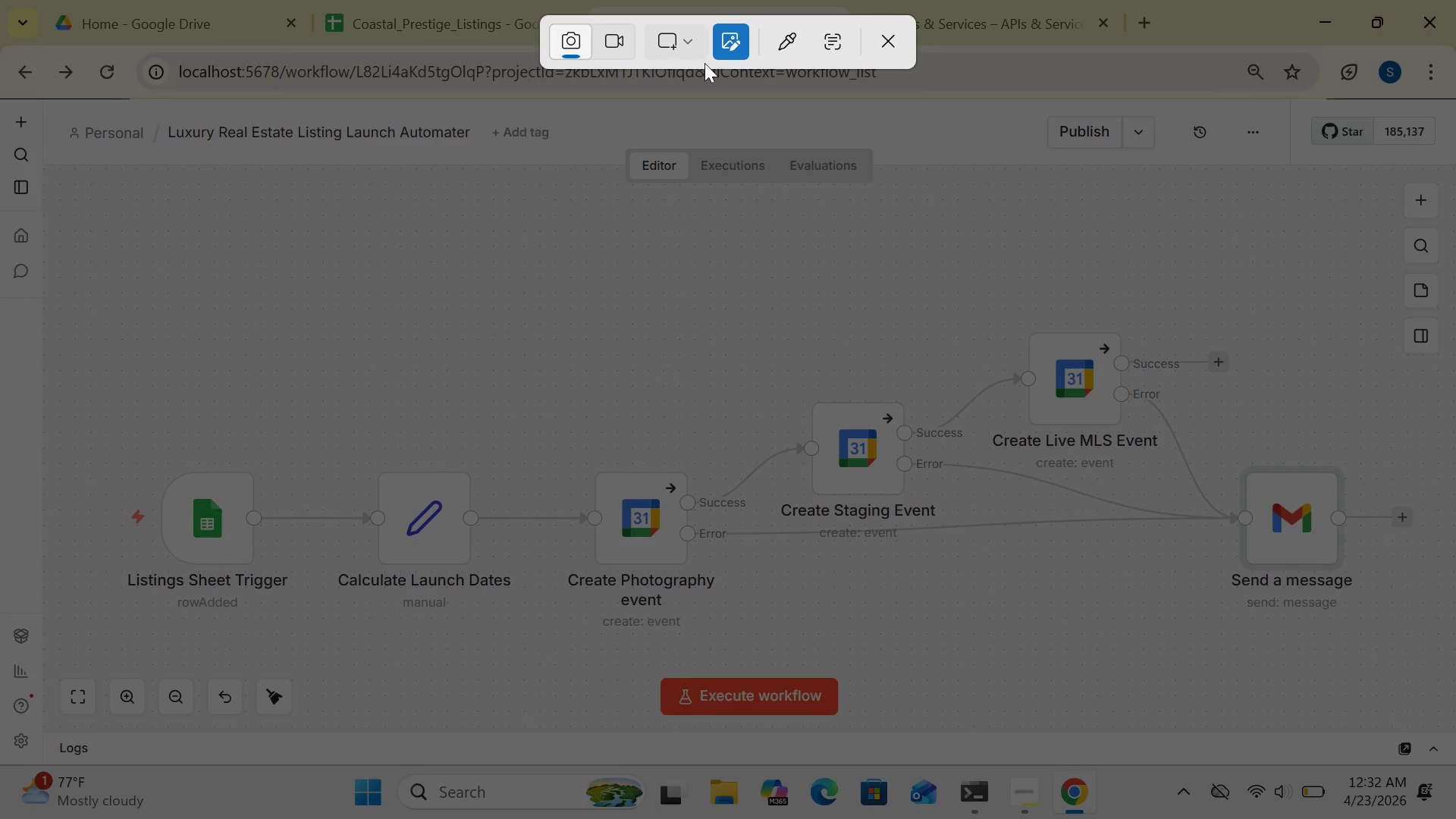 
left_click([681, 38])
 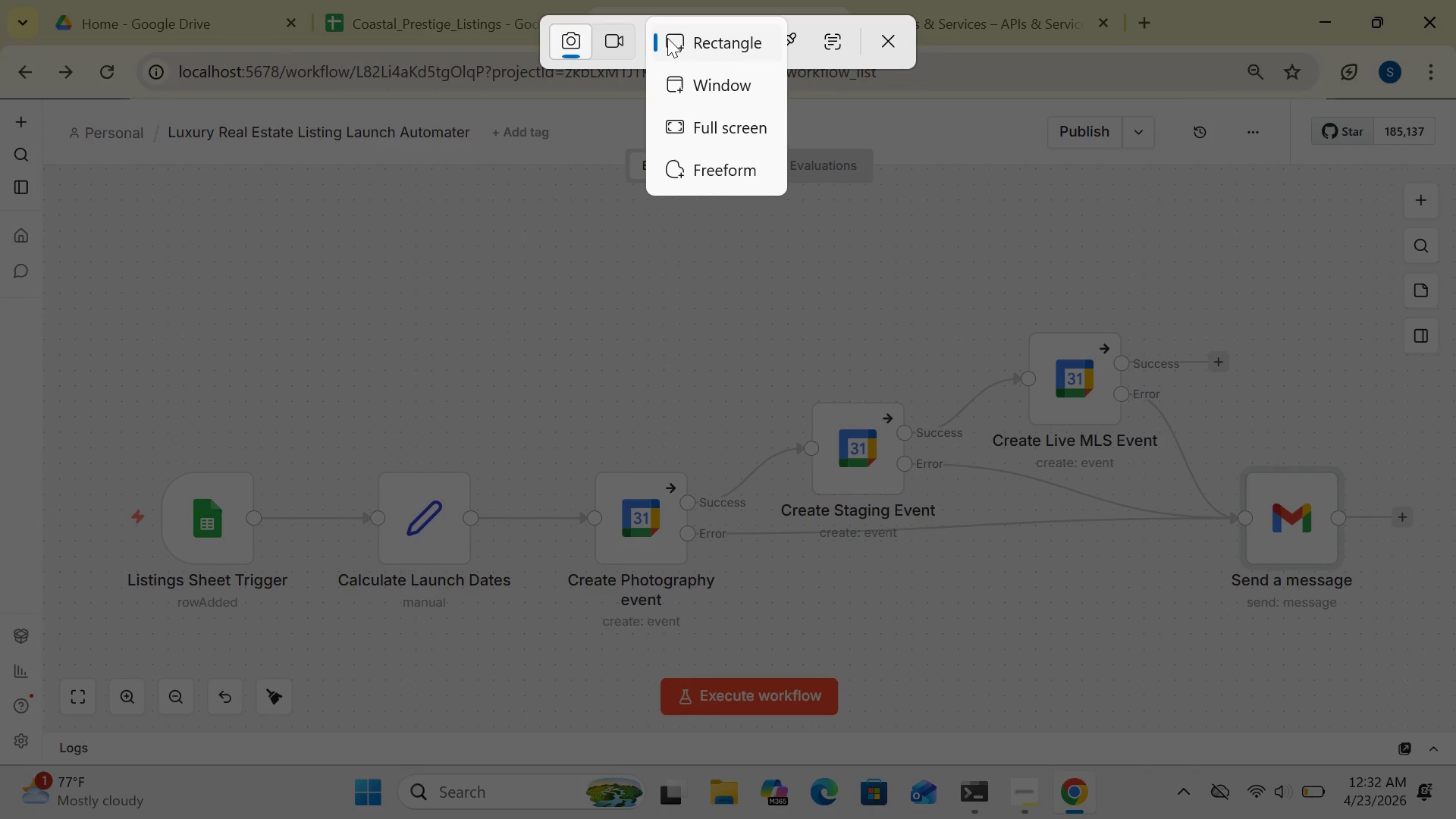 
left_click([667, 38])
 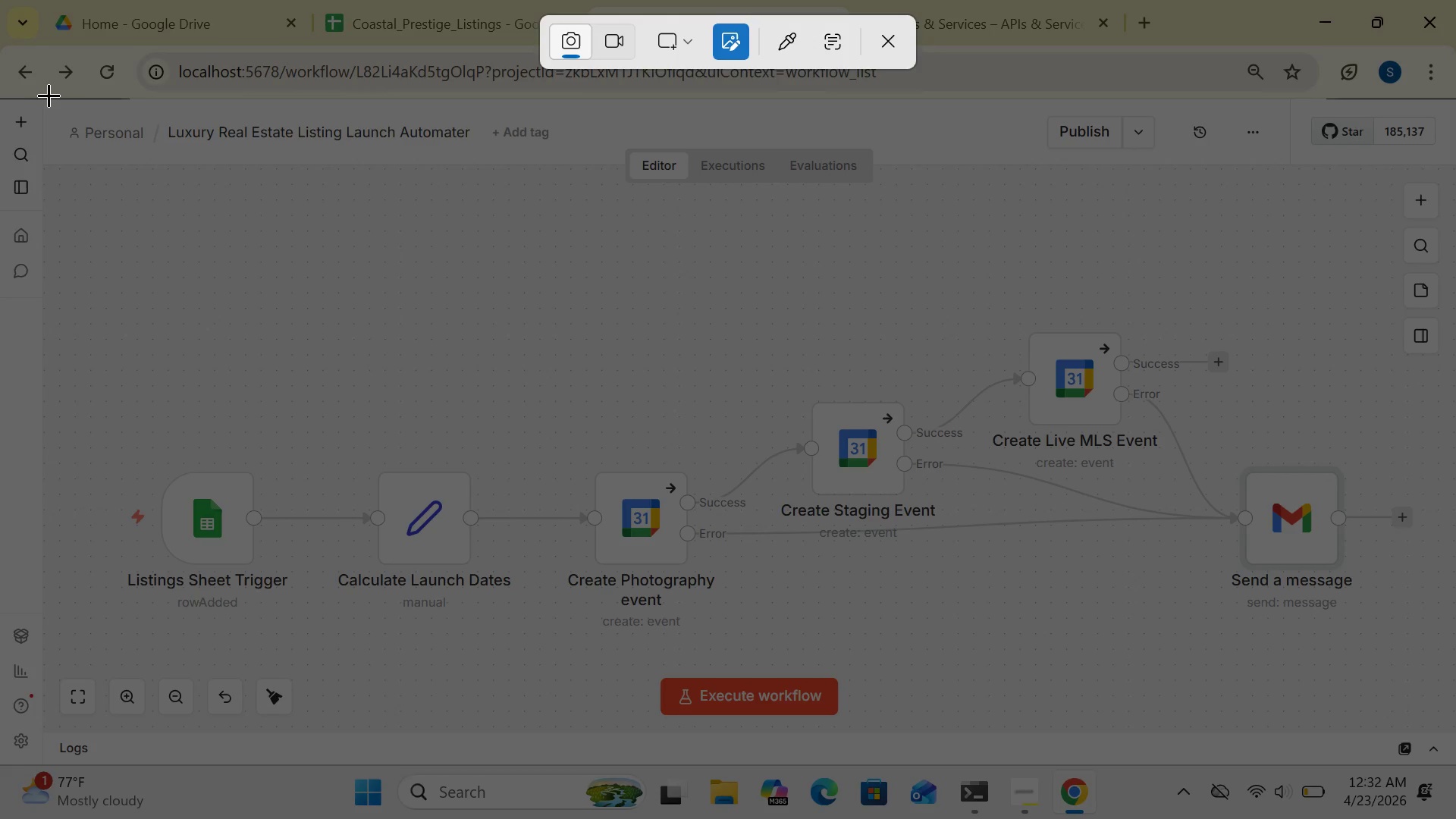 
left_click_drag(start_coordinate=[46, 95], to_coordinate=[1455, 767])
 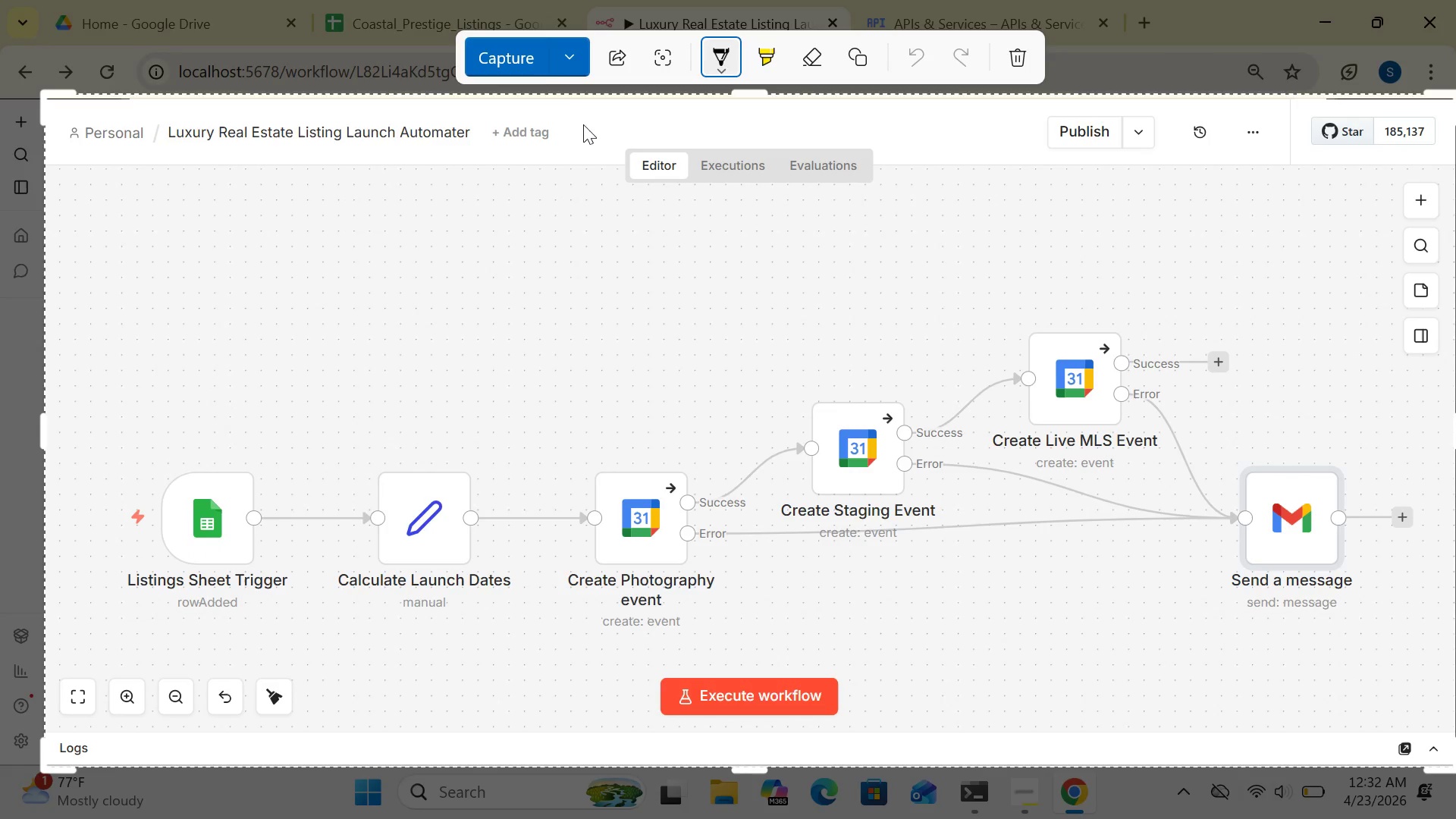 
left_click([525, 44])
 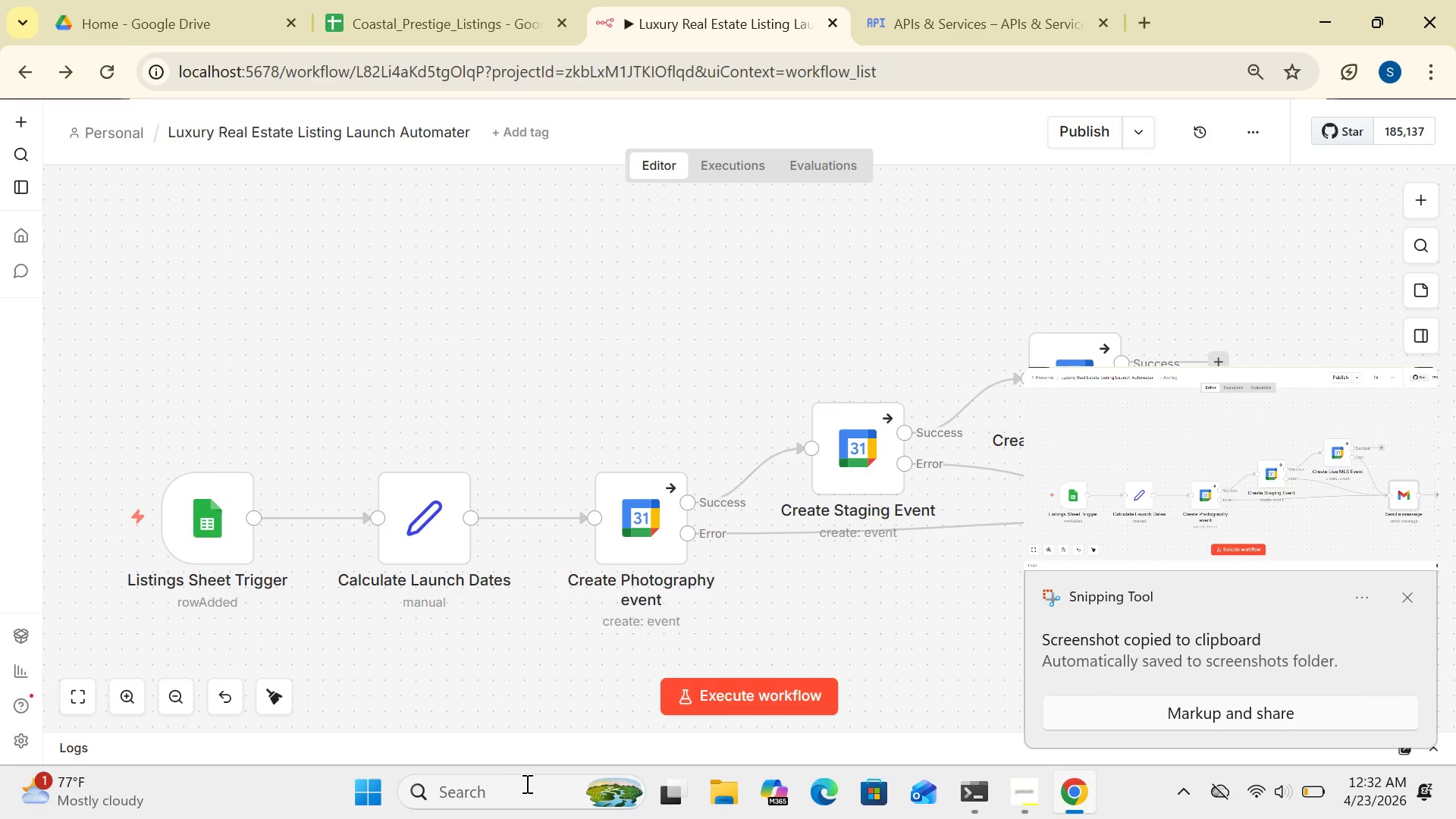 
left_click([519, 789])
 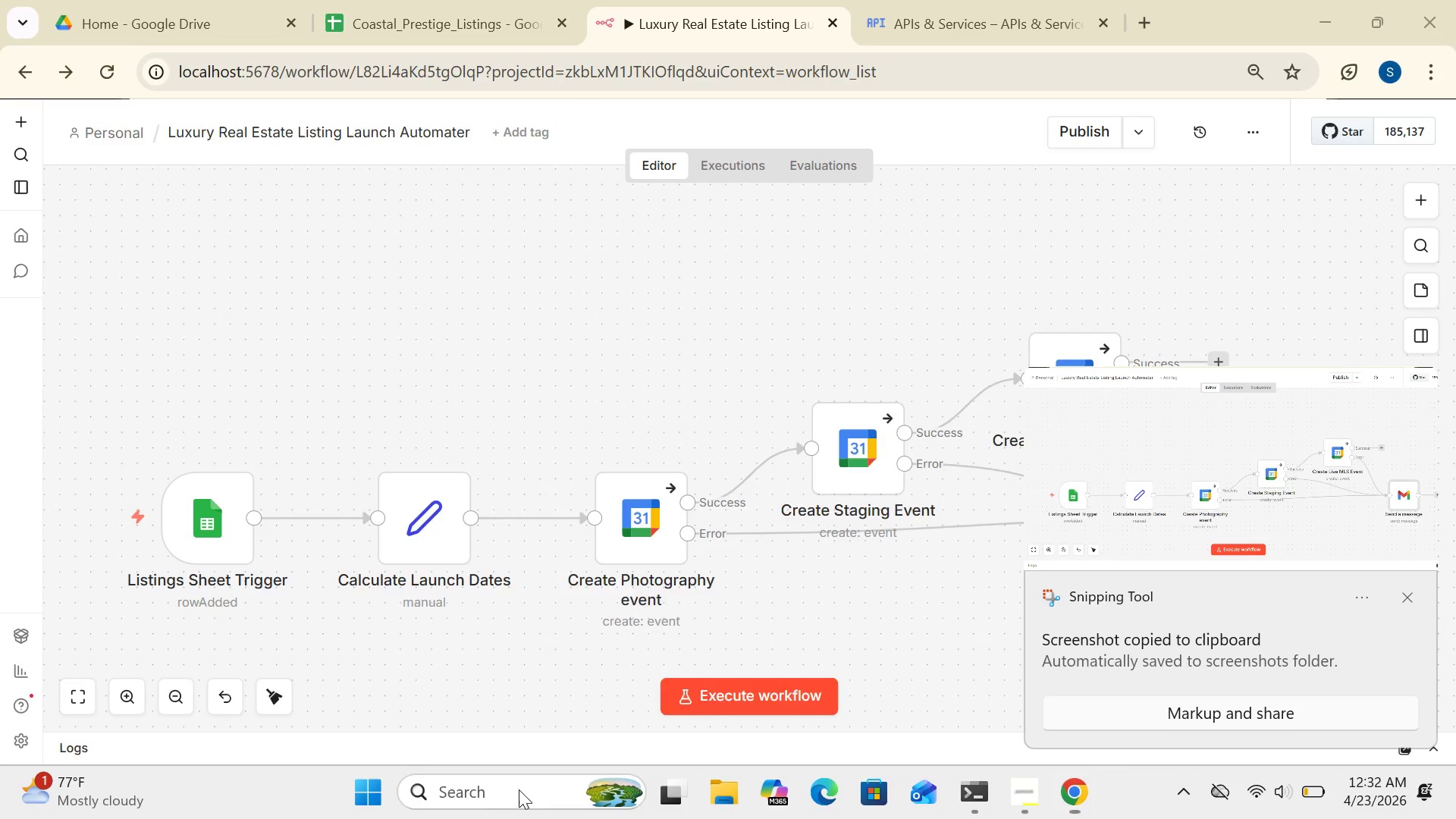 
key(P)
 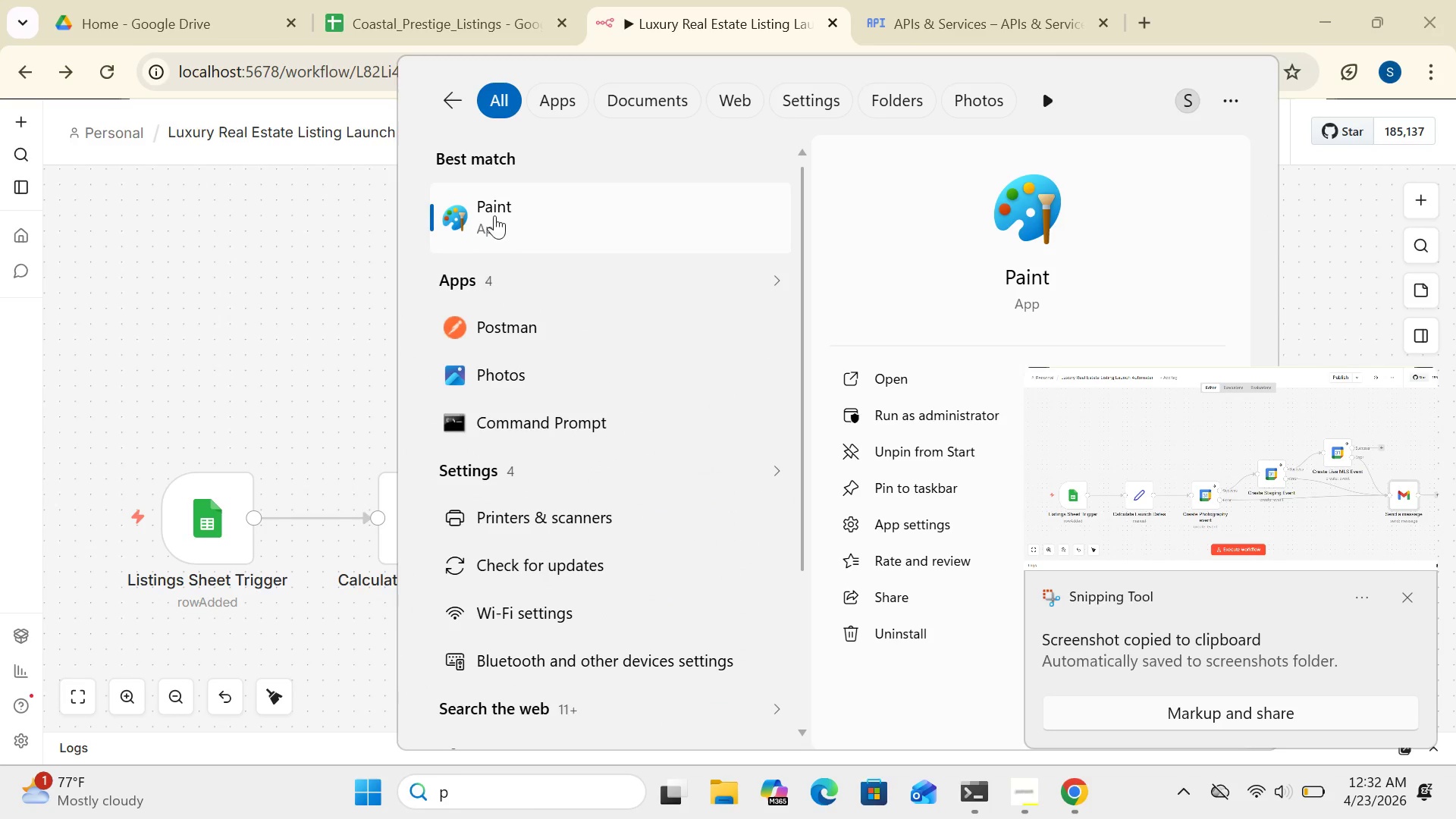 
double_click([494, 216])
 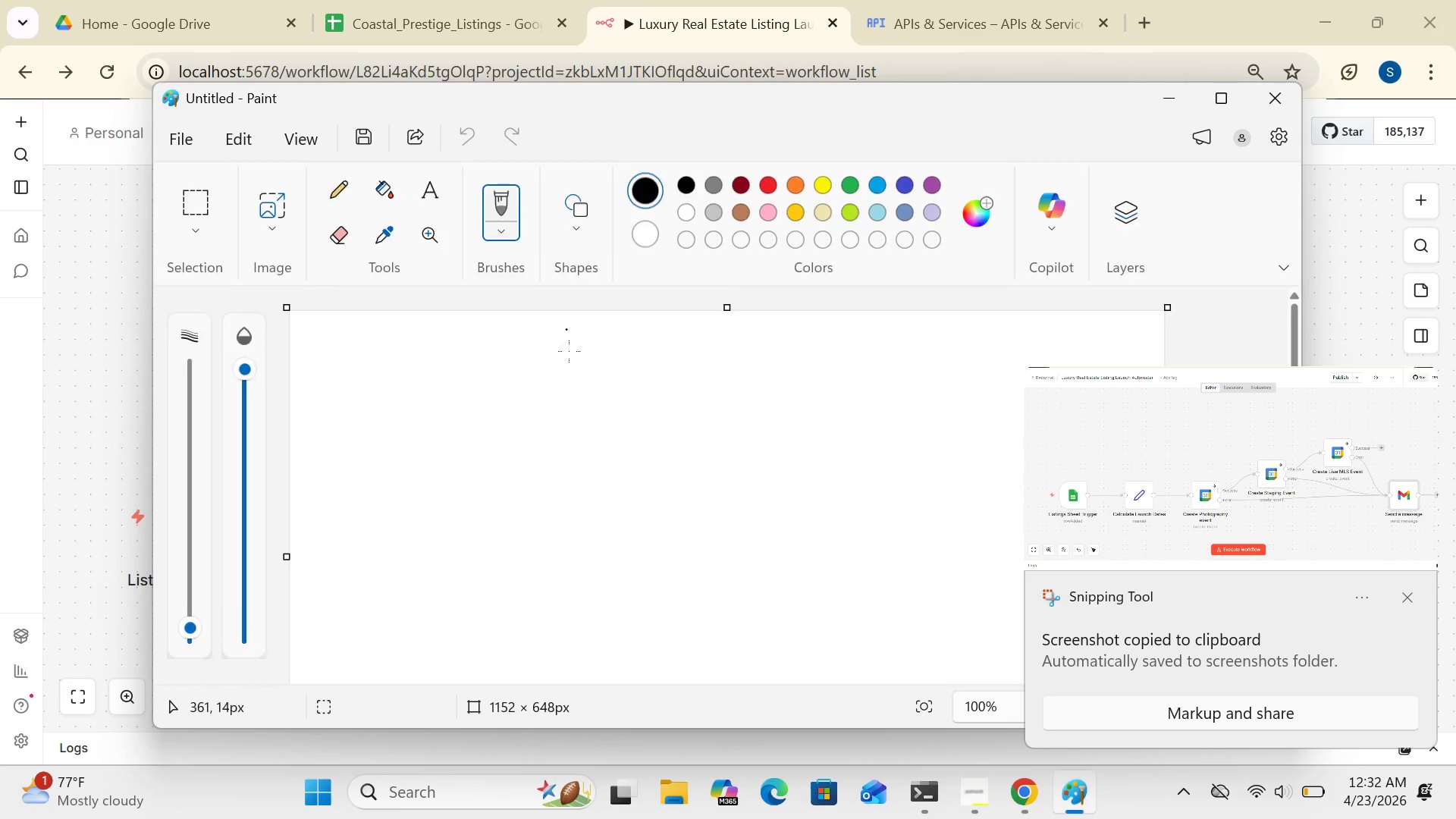 
left_click([504, 454])
 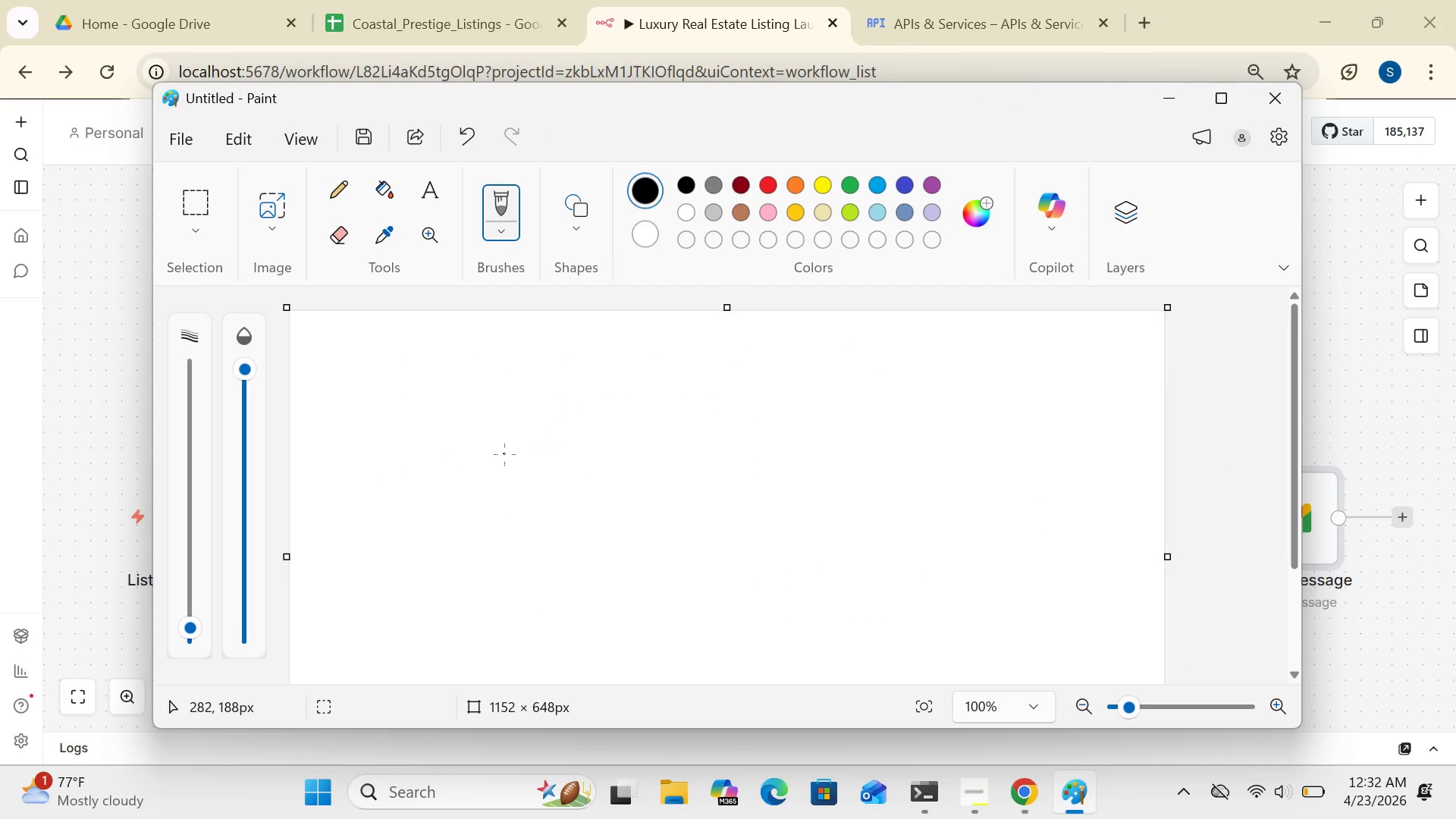 
key(Control+V)
 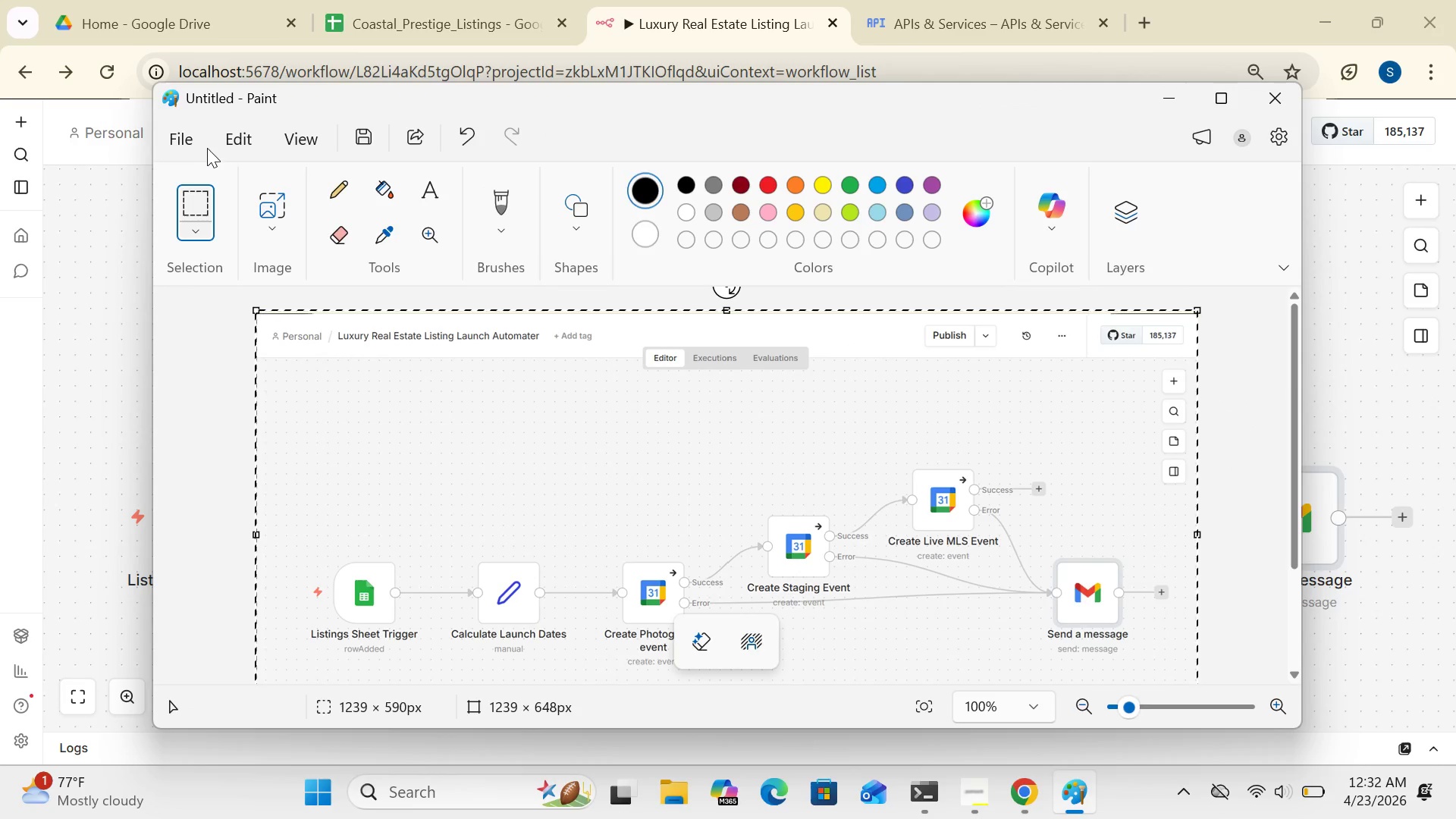 
left_click([184, 136])
 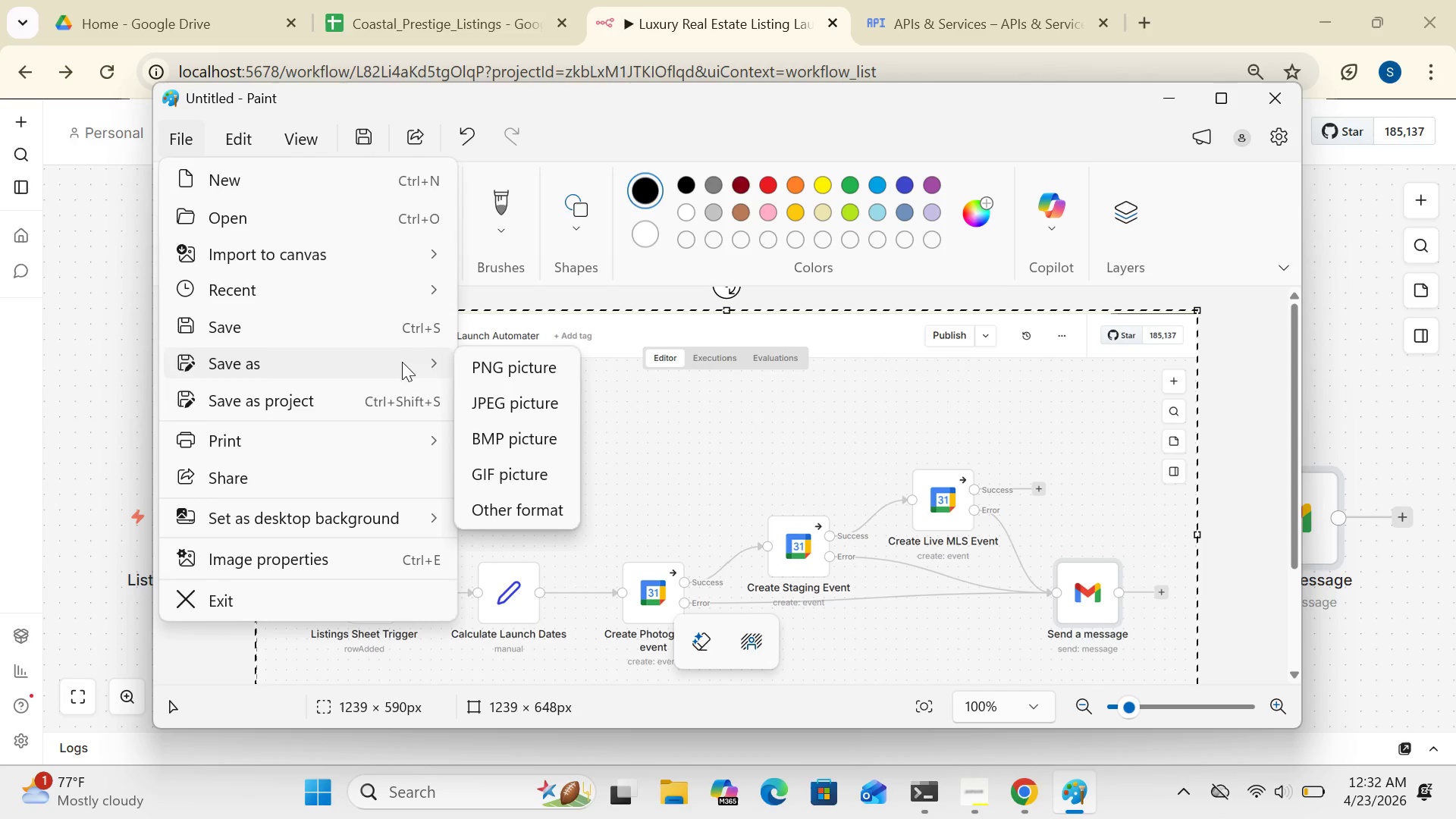 
left_click([487, 371])
 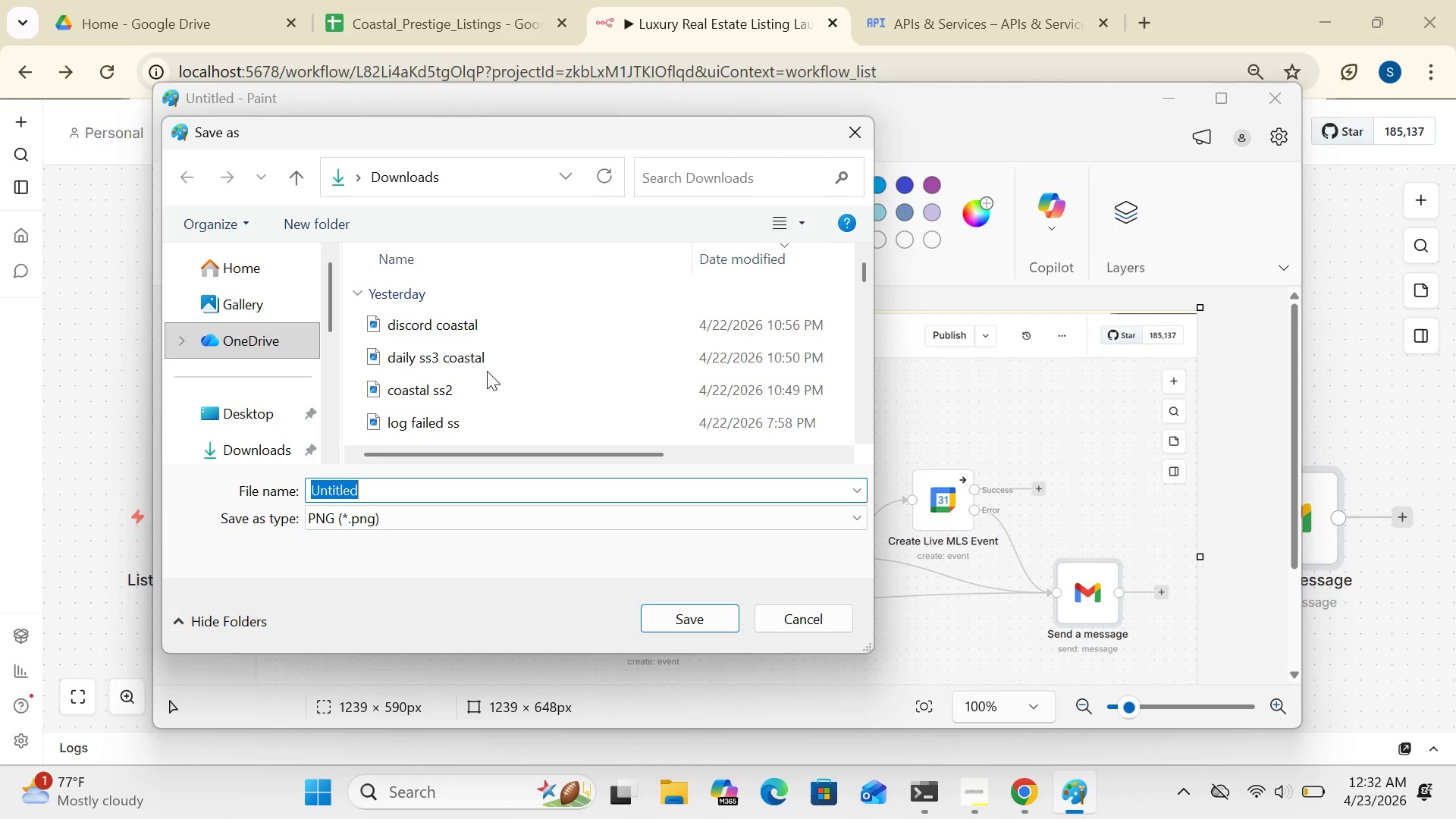 
wait(6.78)
 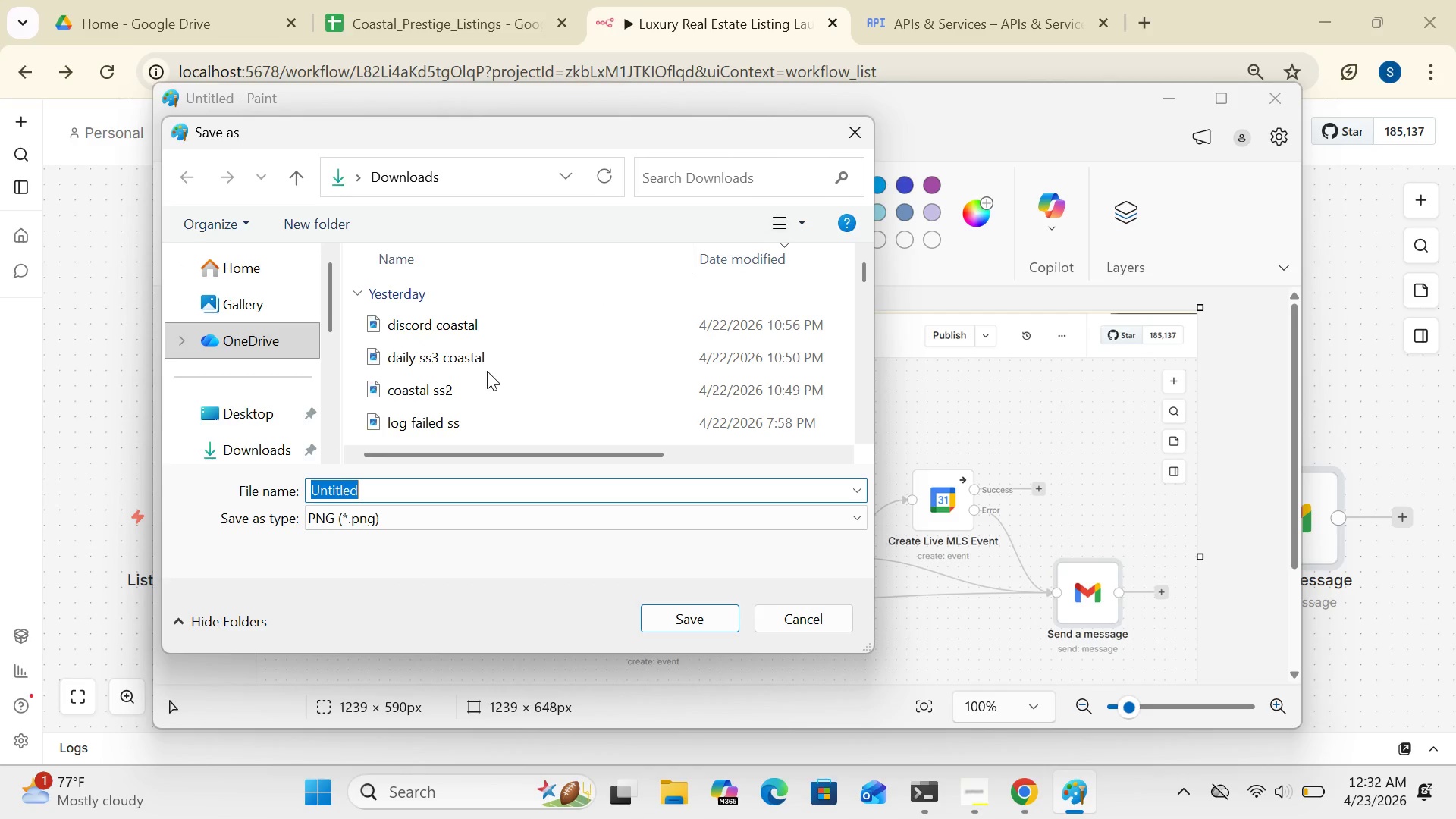 
key(Backspace)
type(wor)
 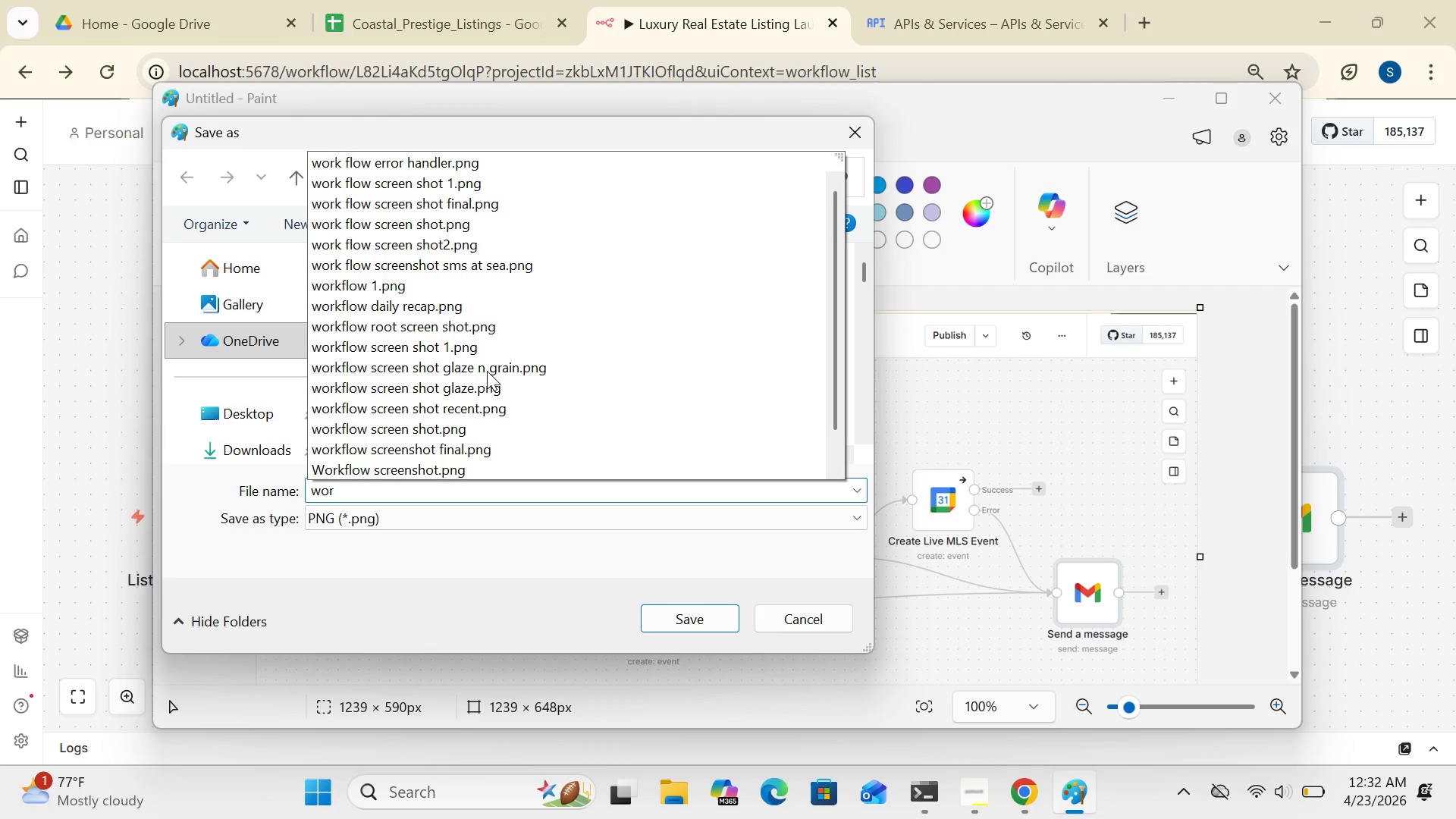 
key(Backspace)
key(Backspace)
key(Backspace)
type(canvas sss001)
 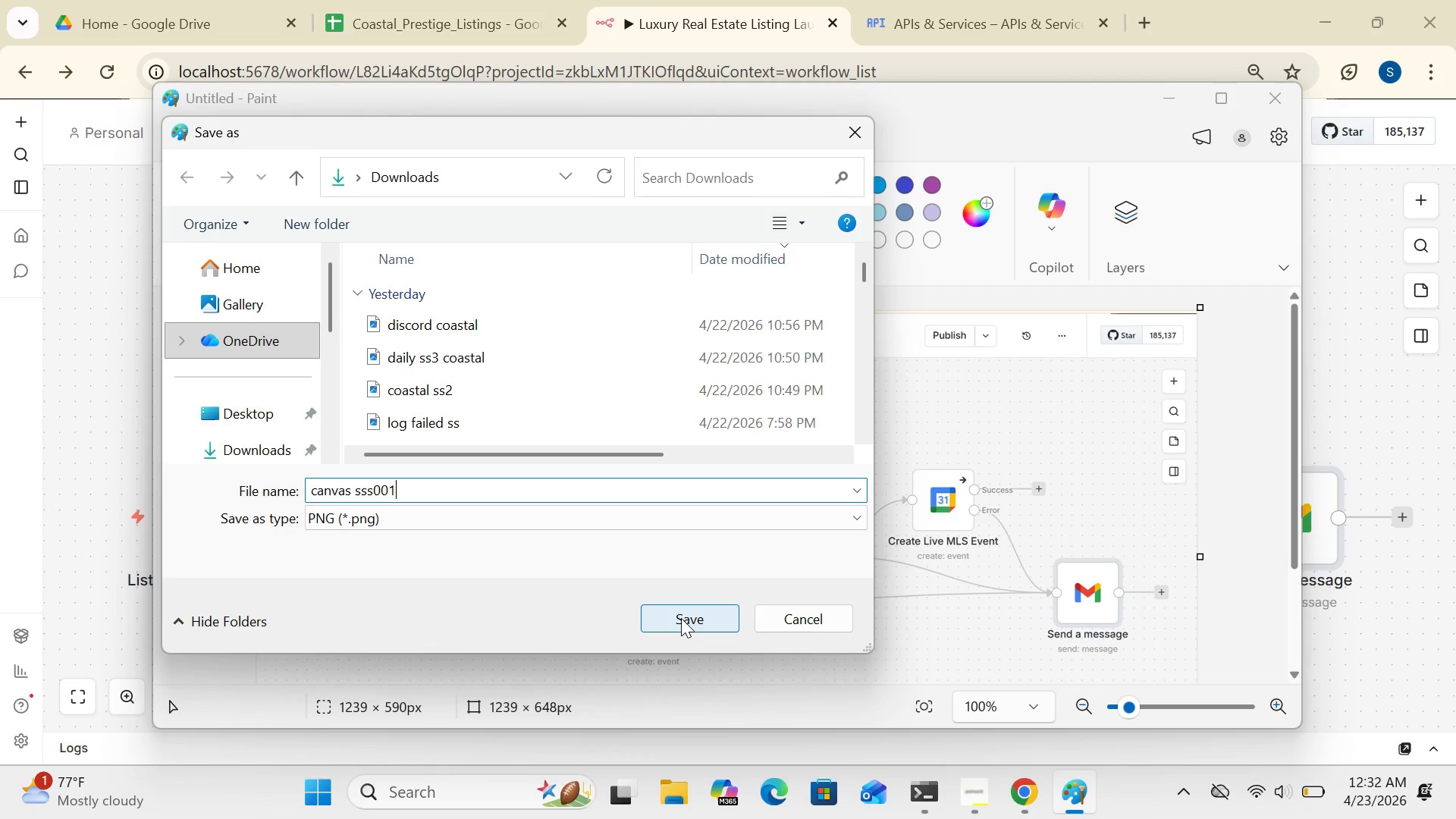 
left_click([681, 618])
 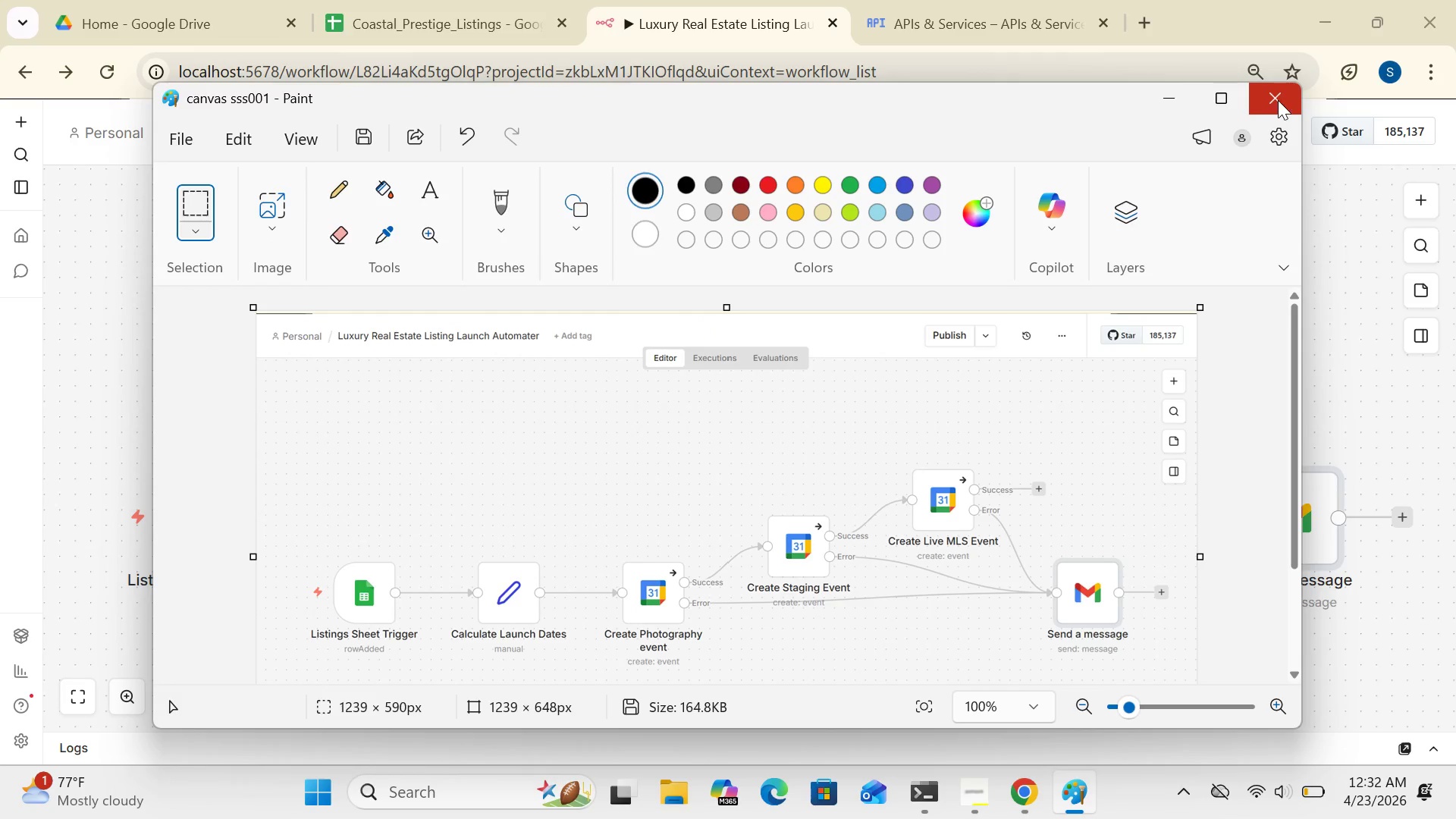 
left_click([1281, 95])
 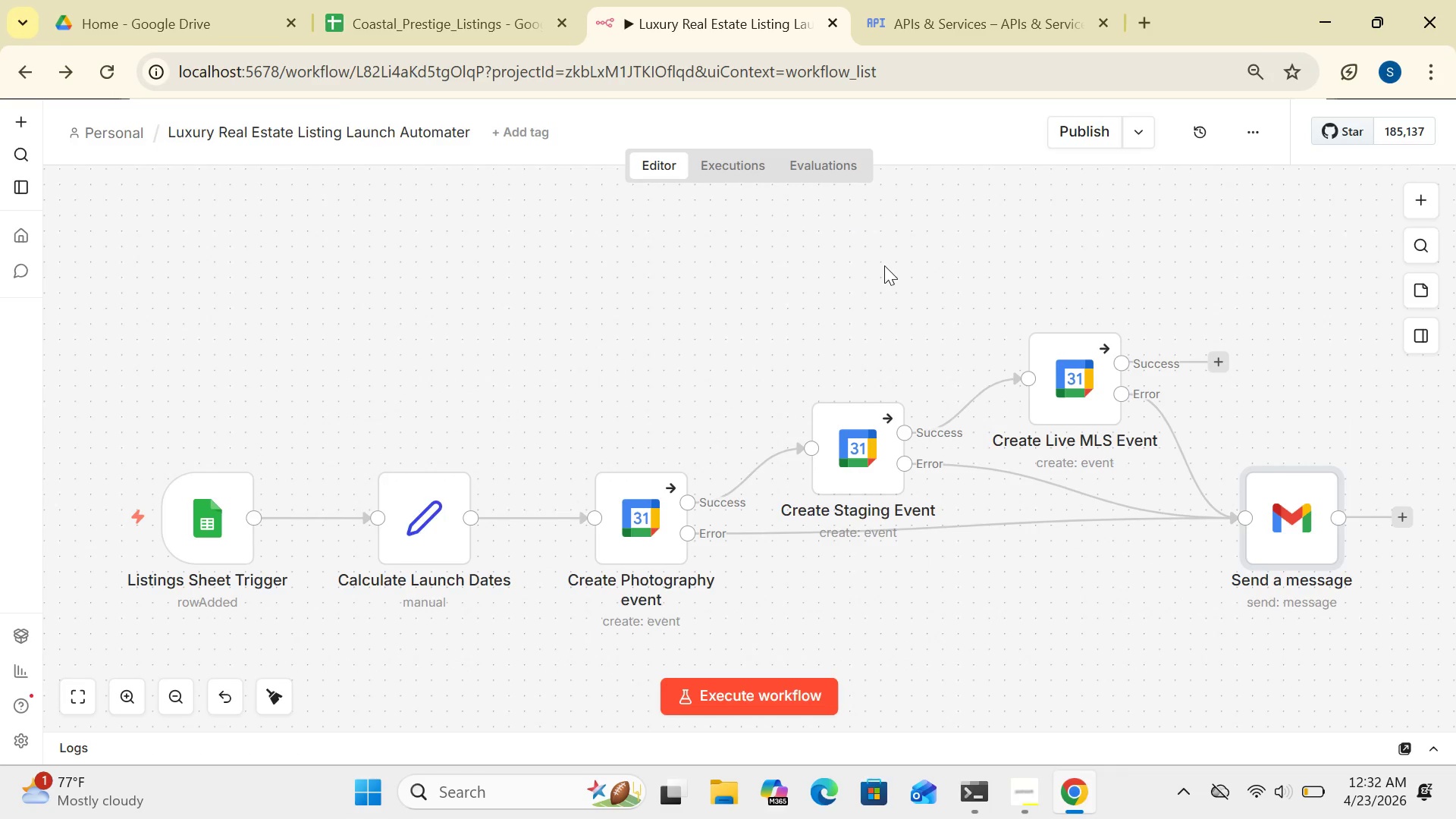 
wait(9.39)
 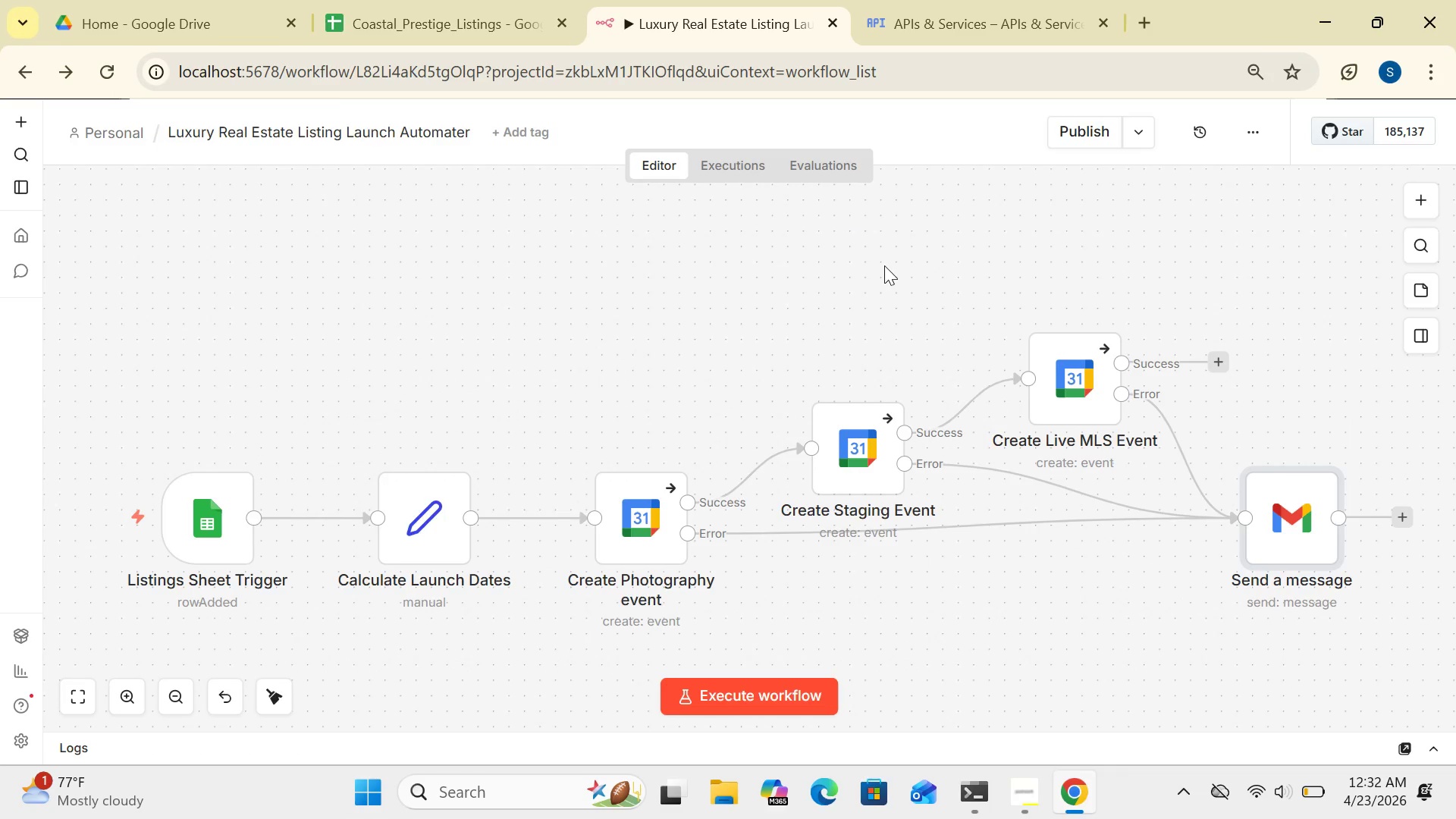 
left_click([493, 7])
 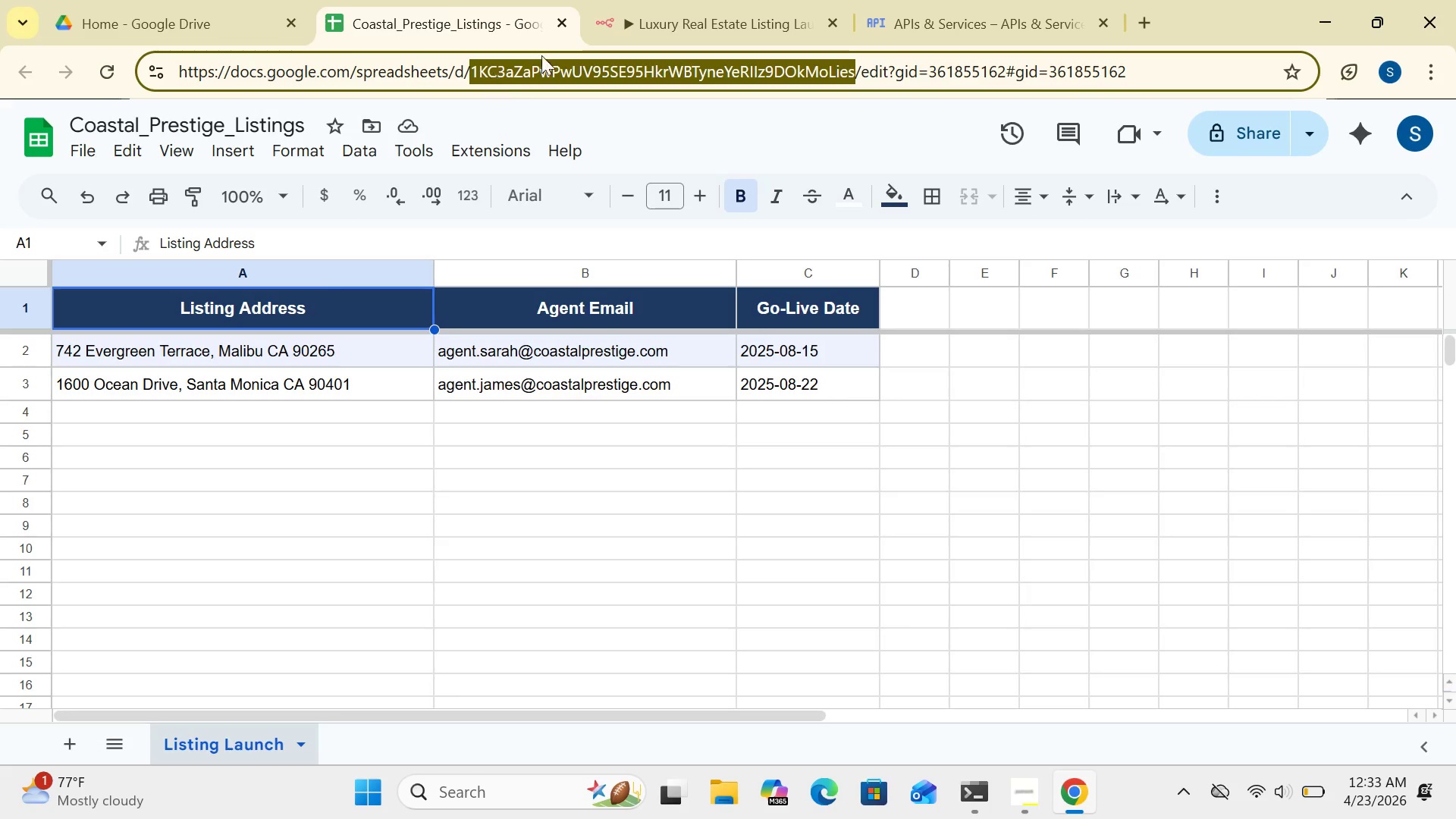 
left_click([745, 23])
 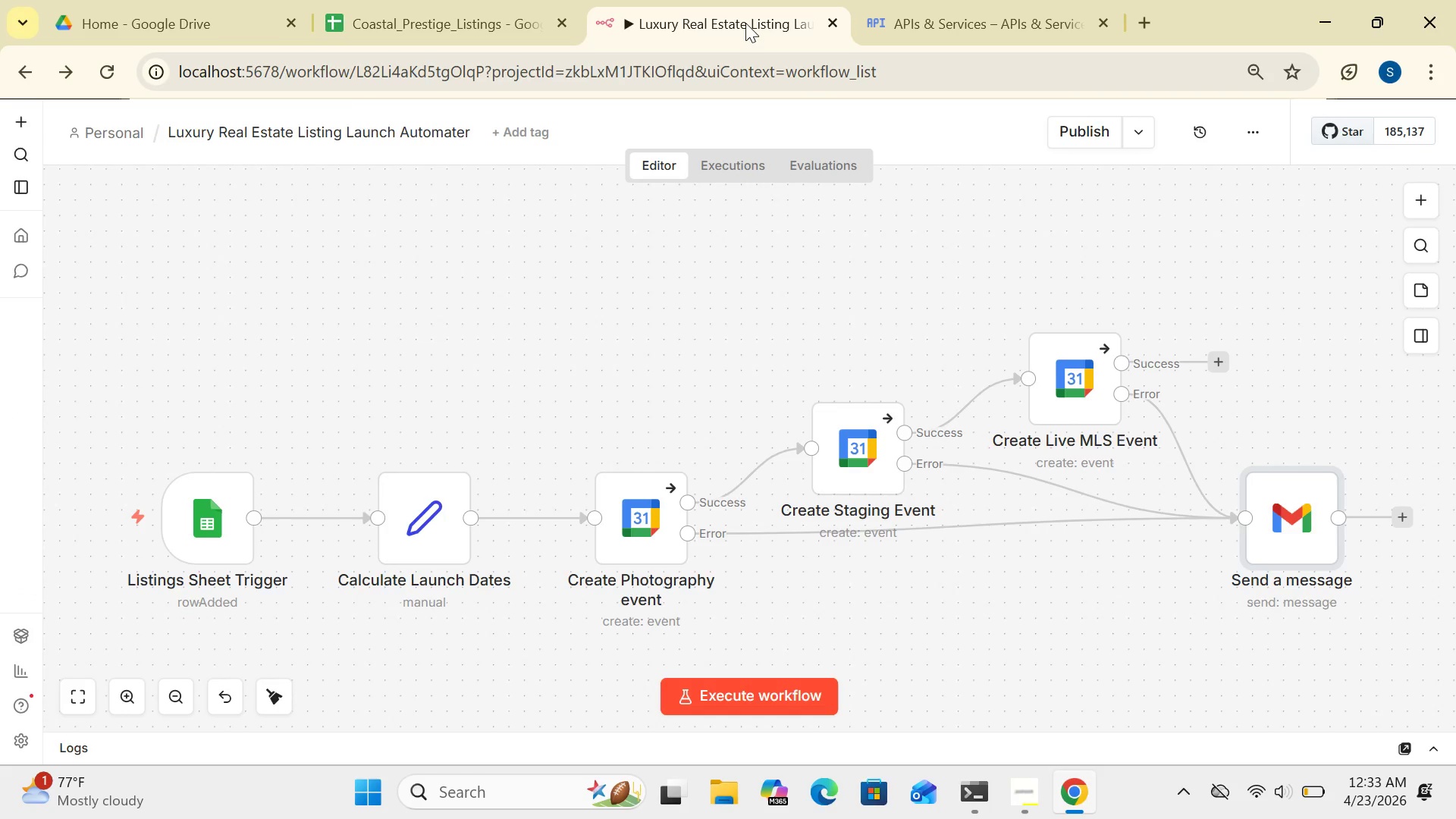 
wait(11.94)
 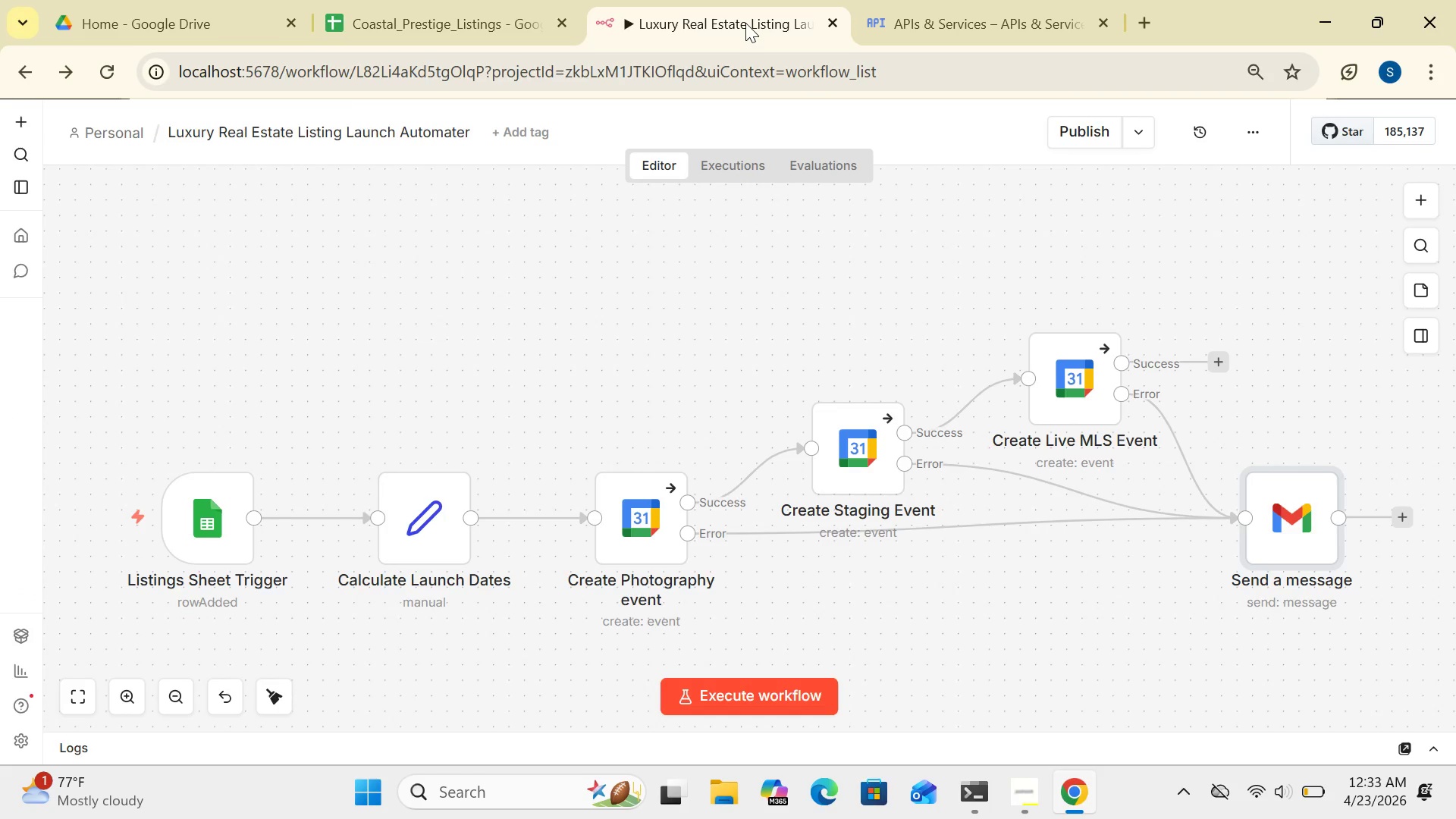 
left_click([466, 27])
 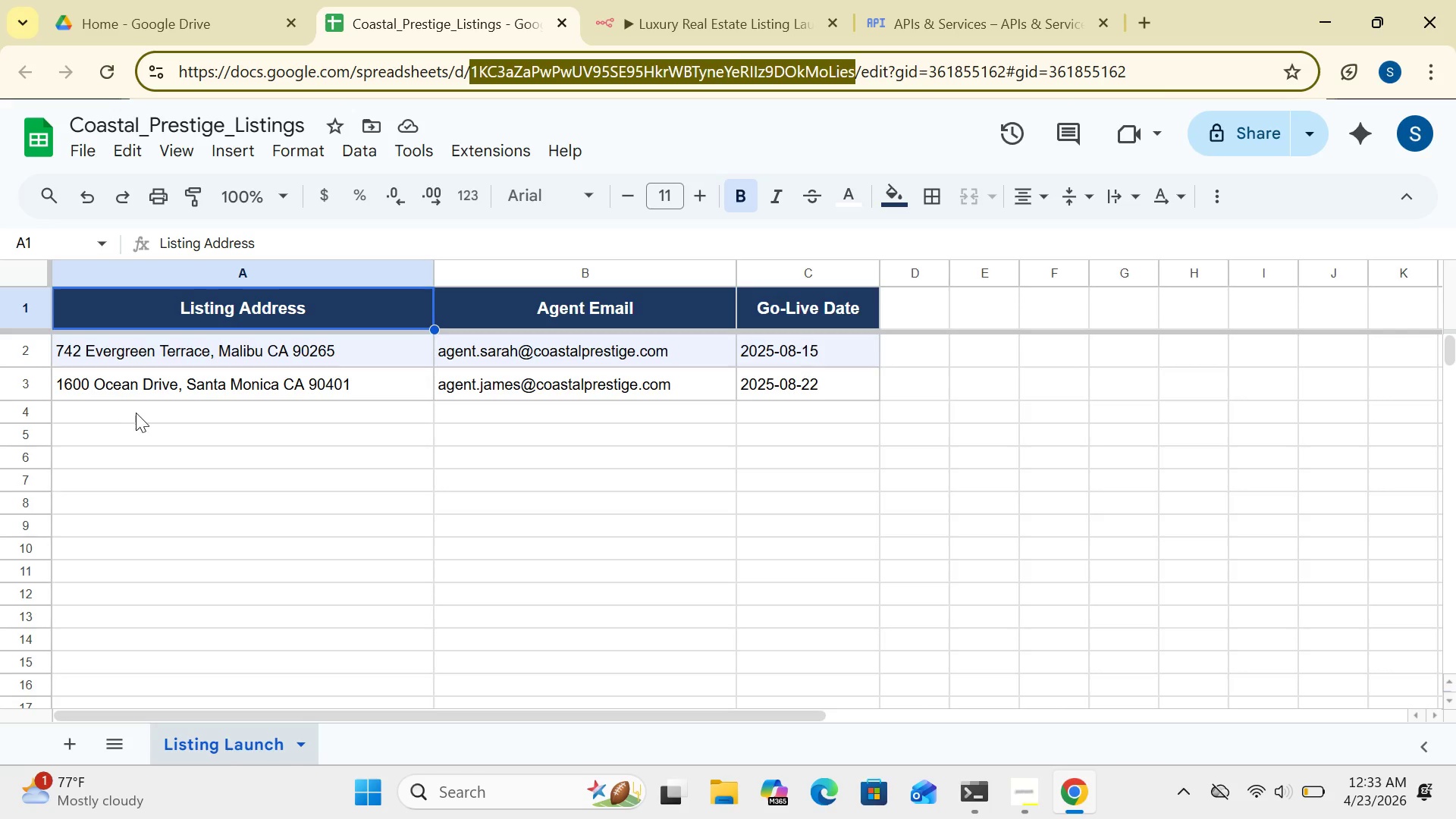 
left_click([130, 415])
 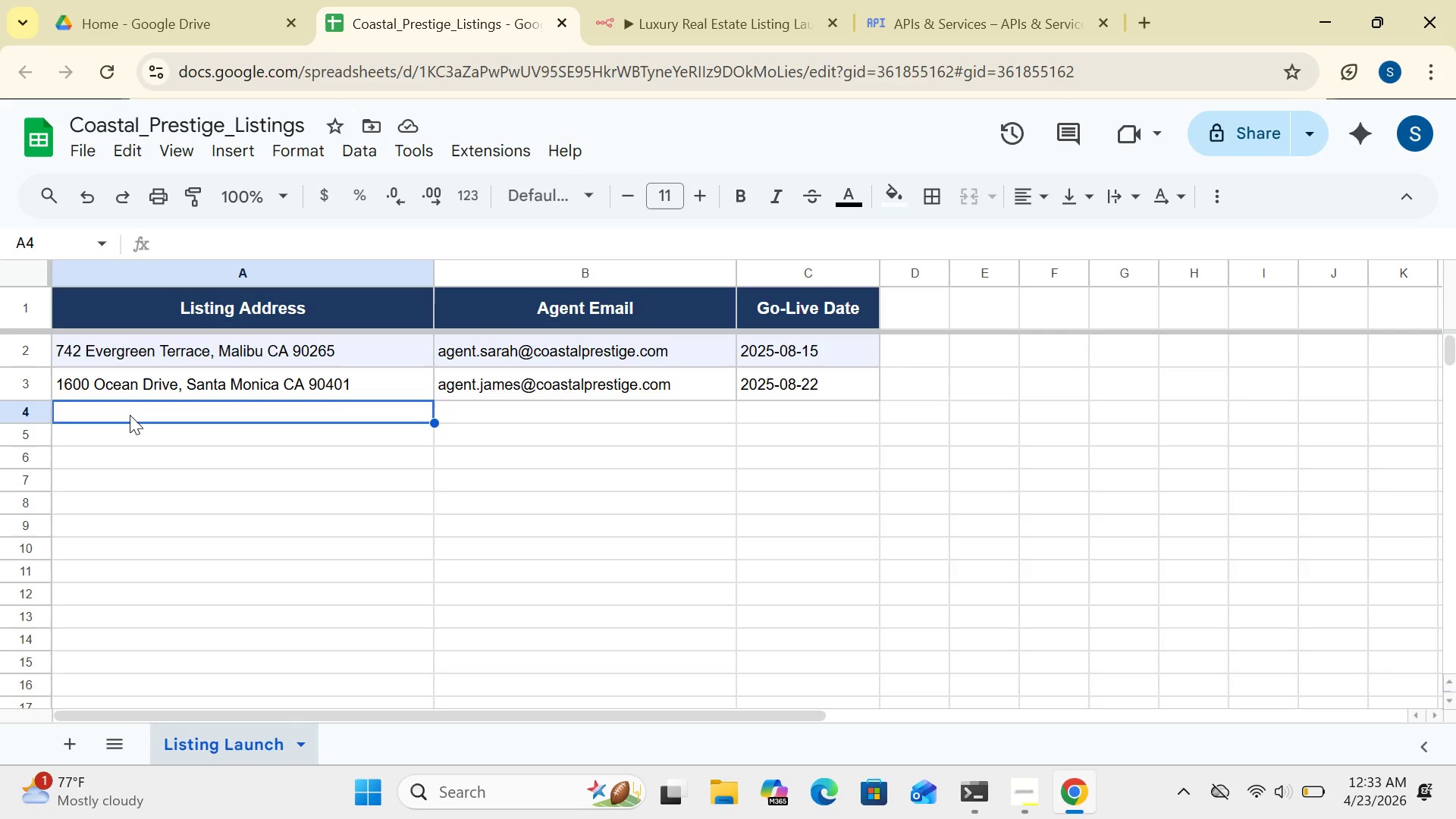 
type(123 Pacific Coast Hwy, Malibu CA 90265)
 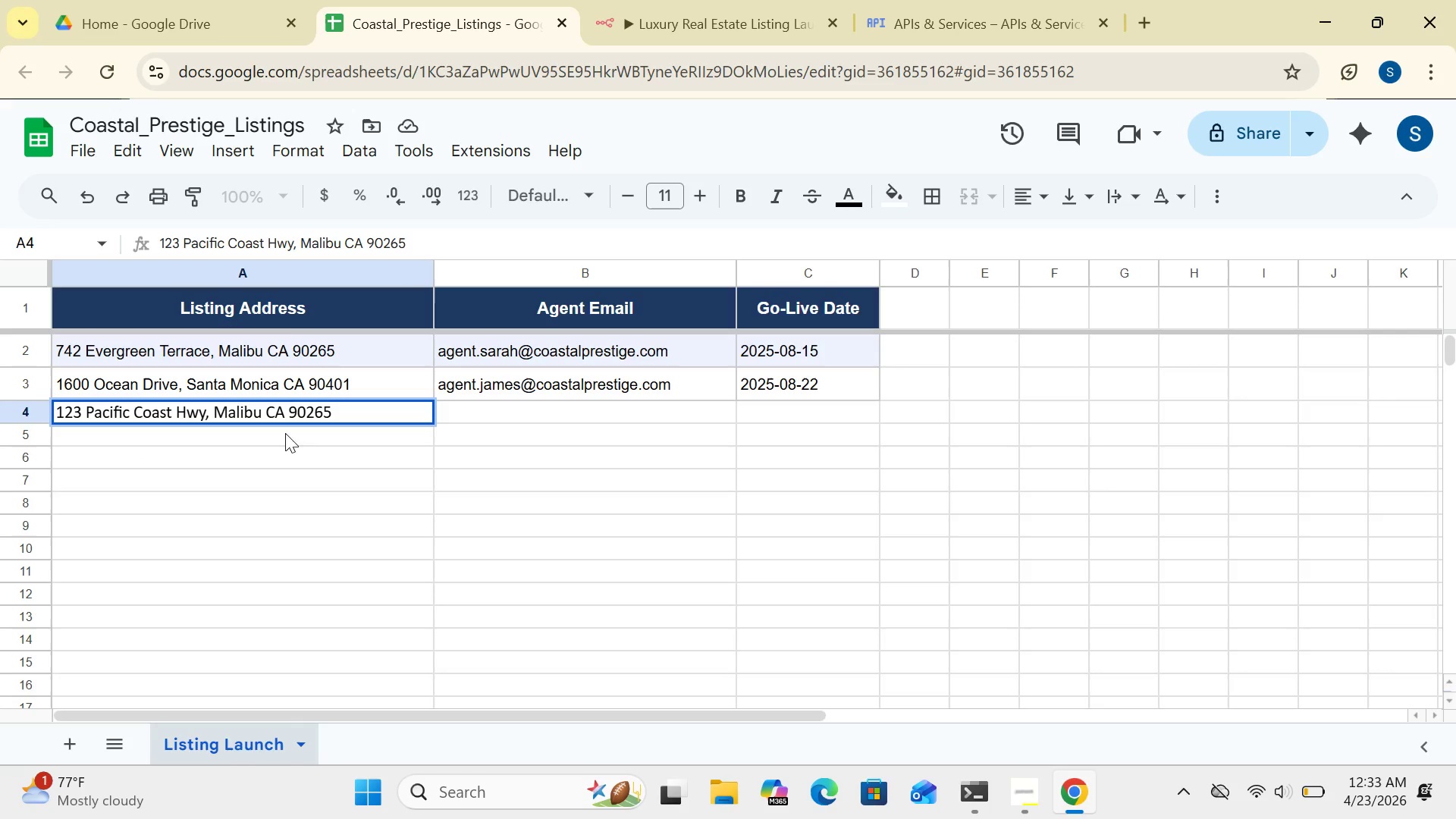 
wait(5.06)
 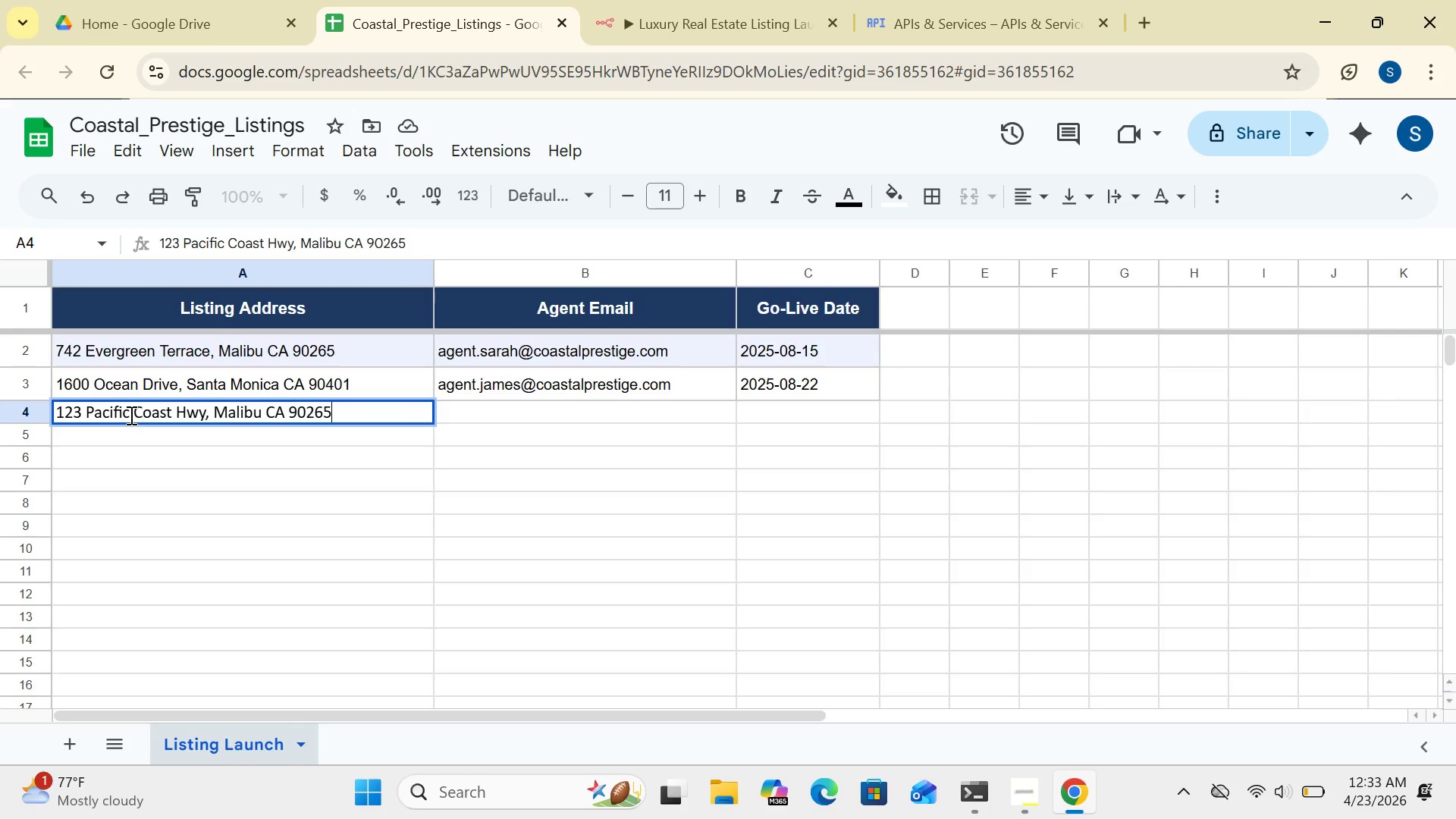 
left_click([494, 405])
 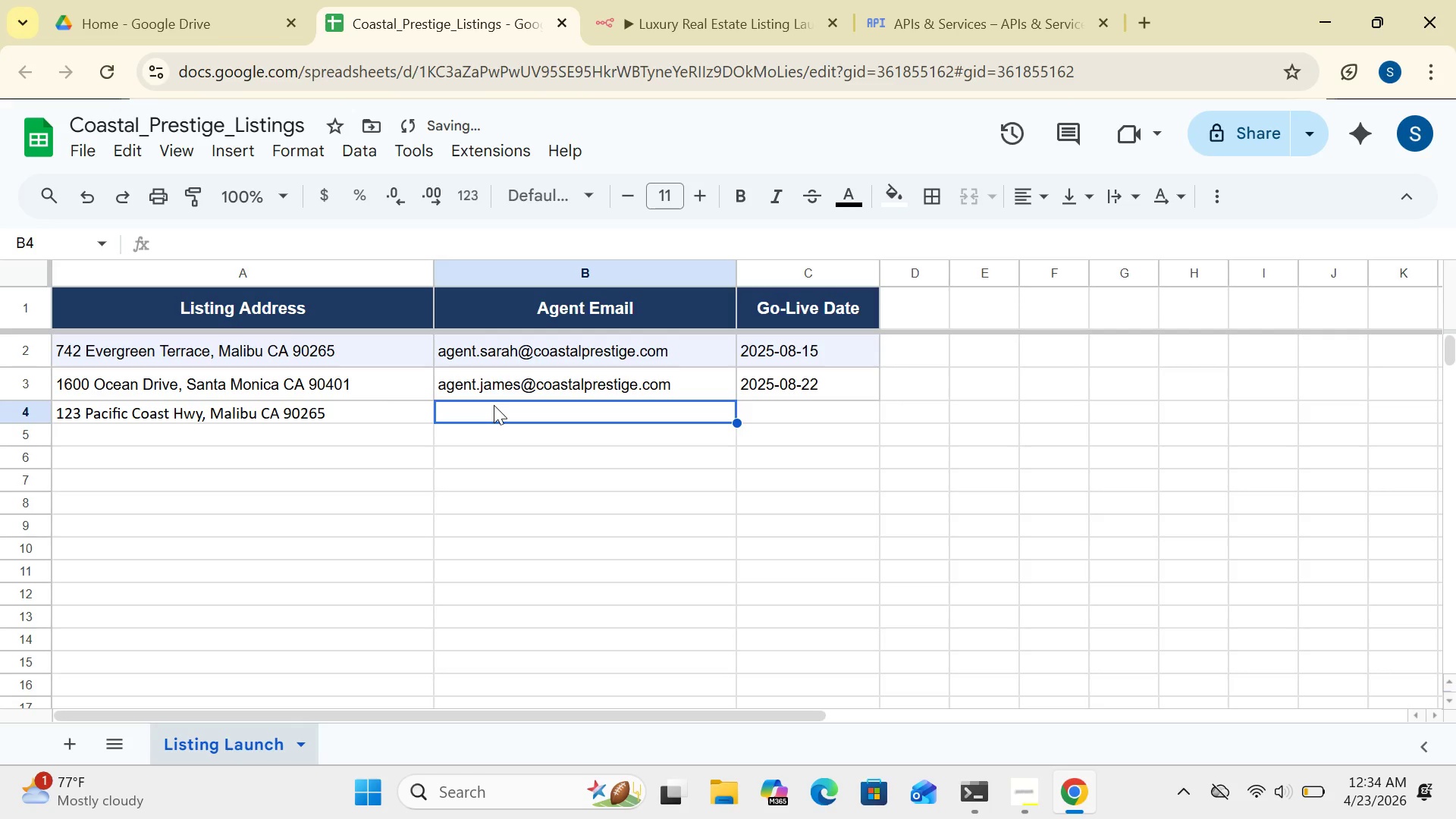 
type(sanabasra00009)
 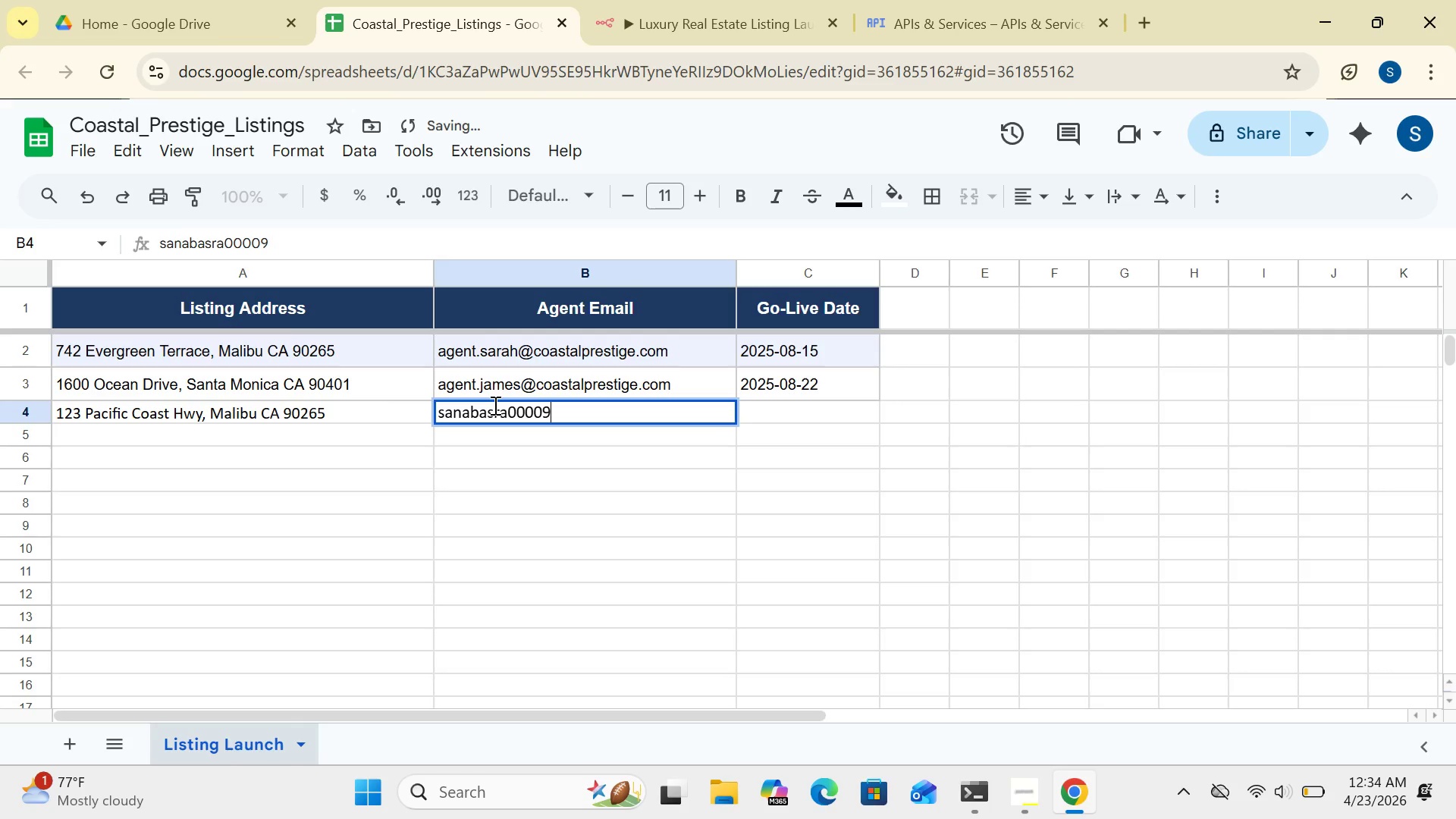 
type(@gmail.com)
 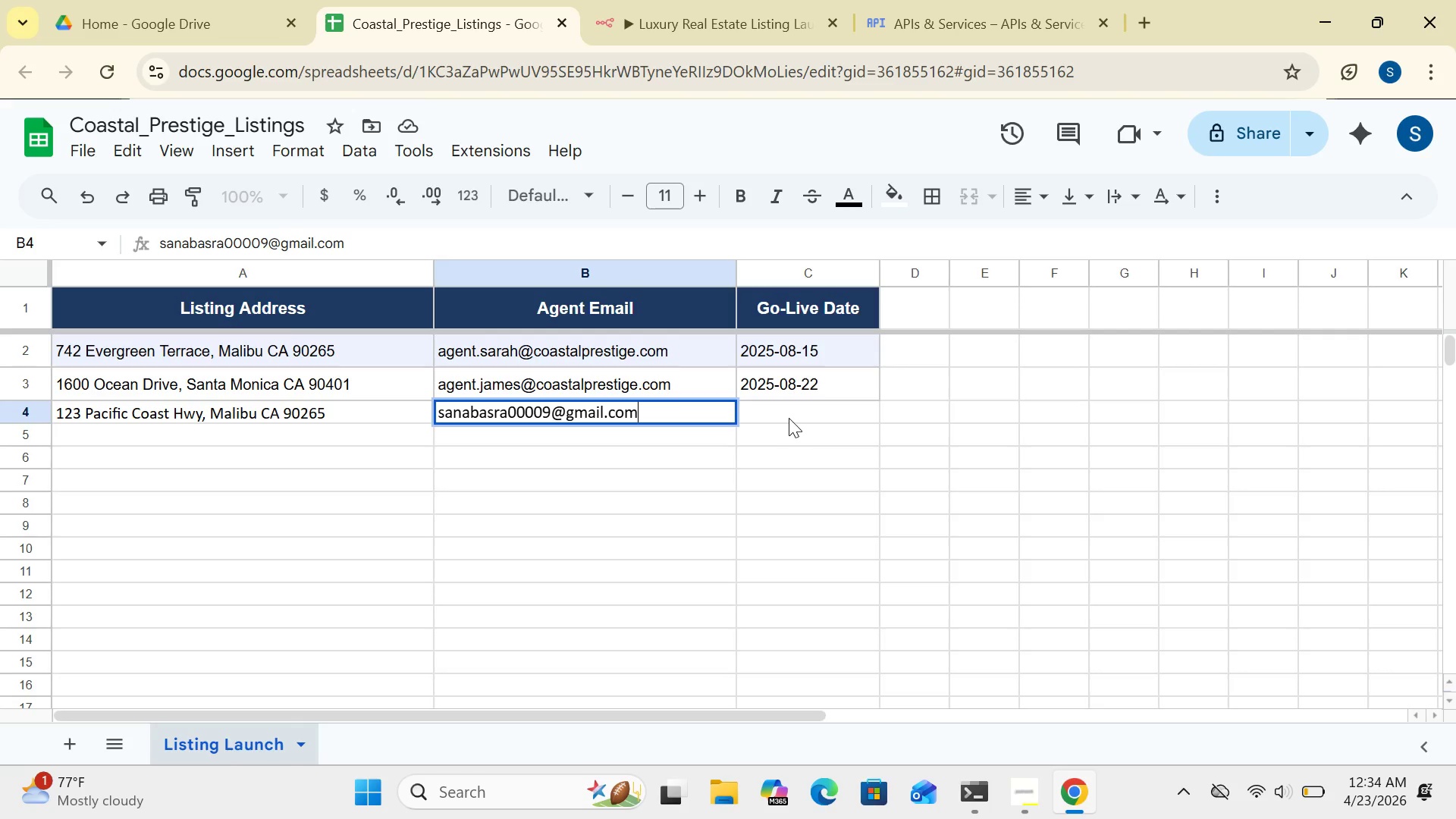 
left_click([780, 405])
 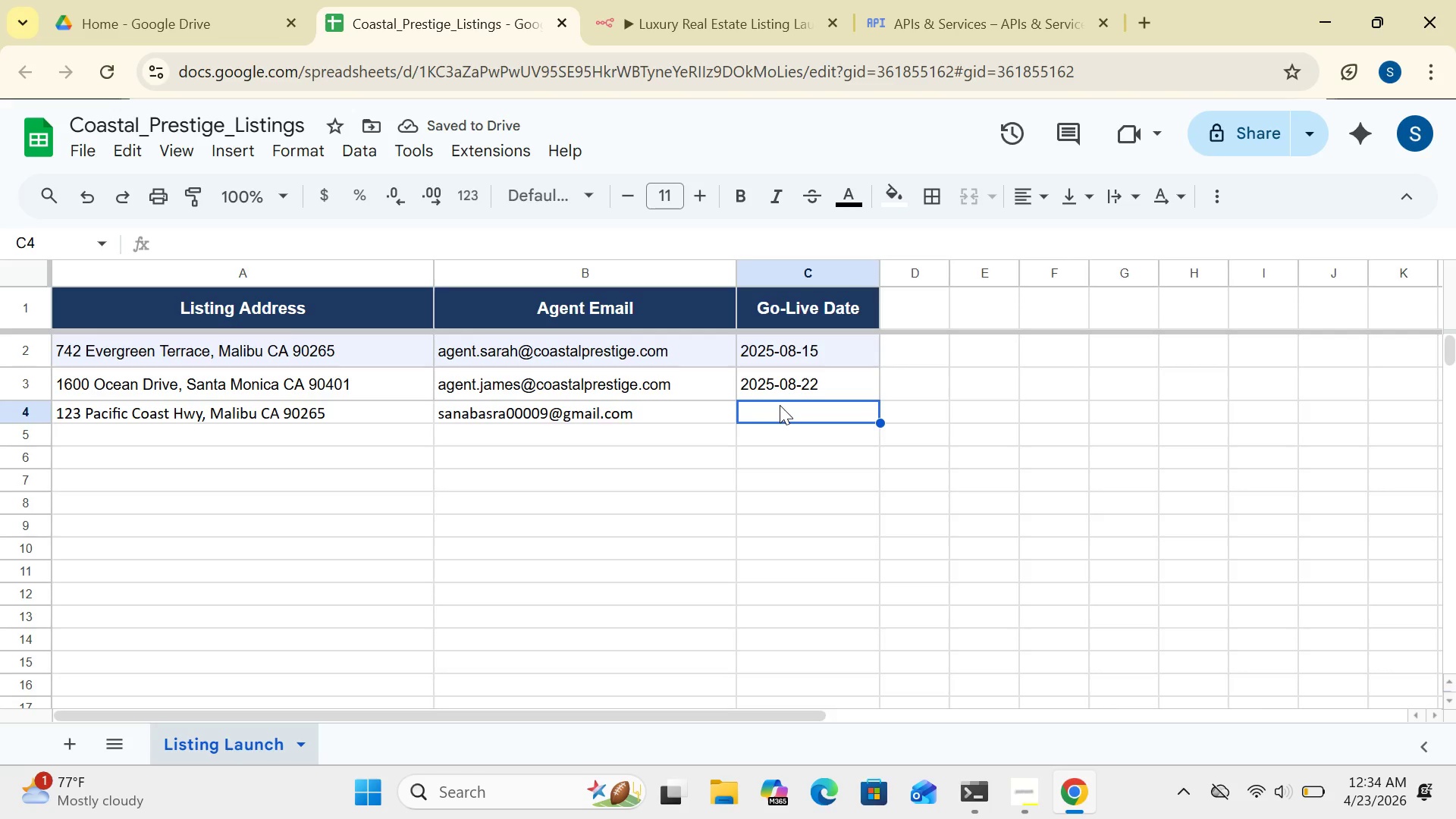 
type(2025-09-10)
 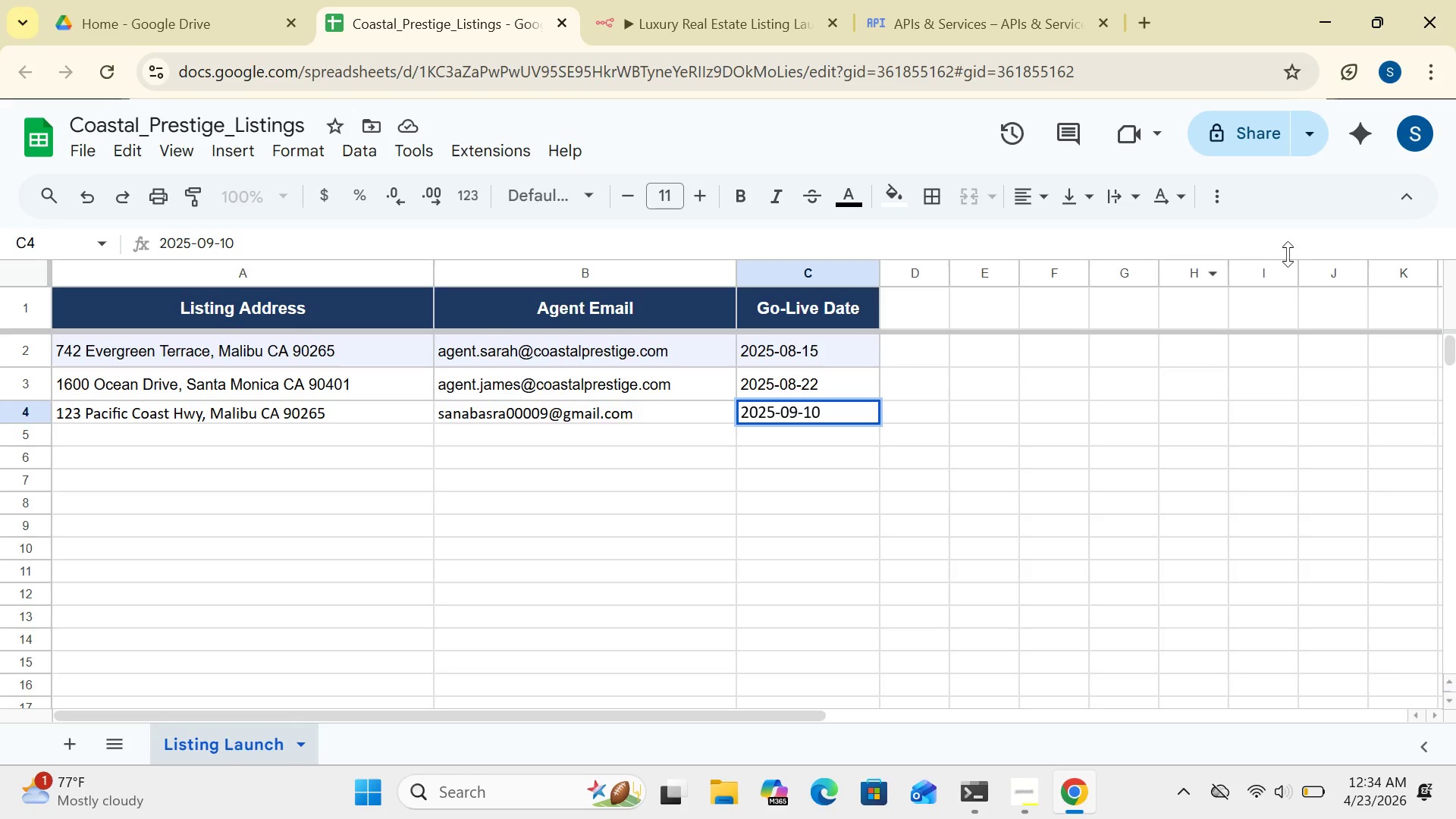 
left_click([1153, 457])
 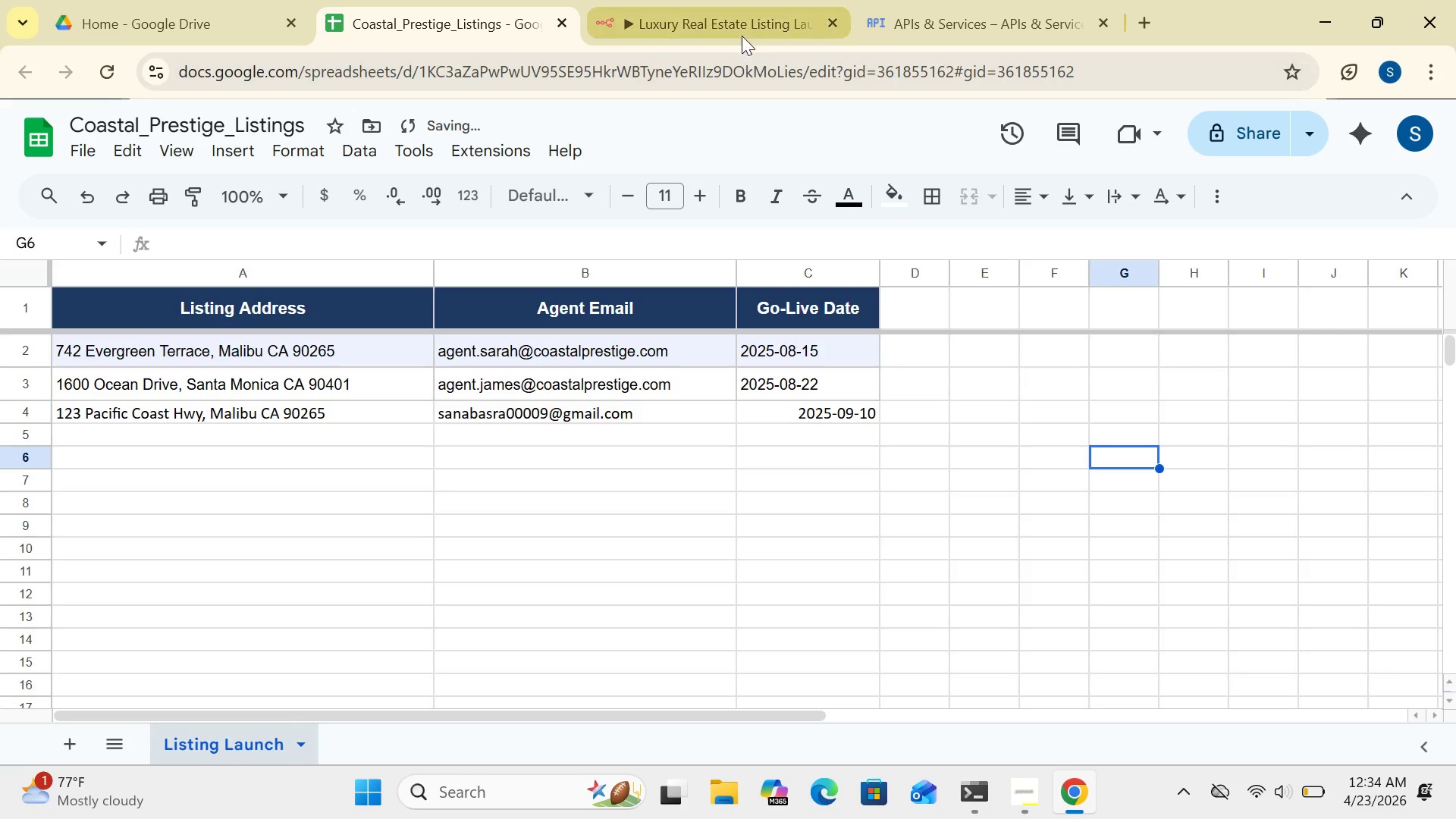 
left_click([736, 22])
 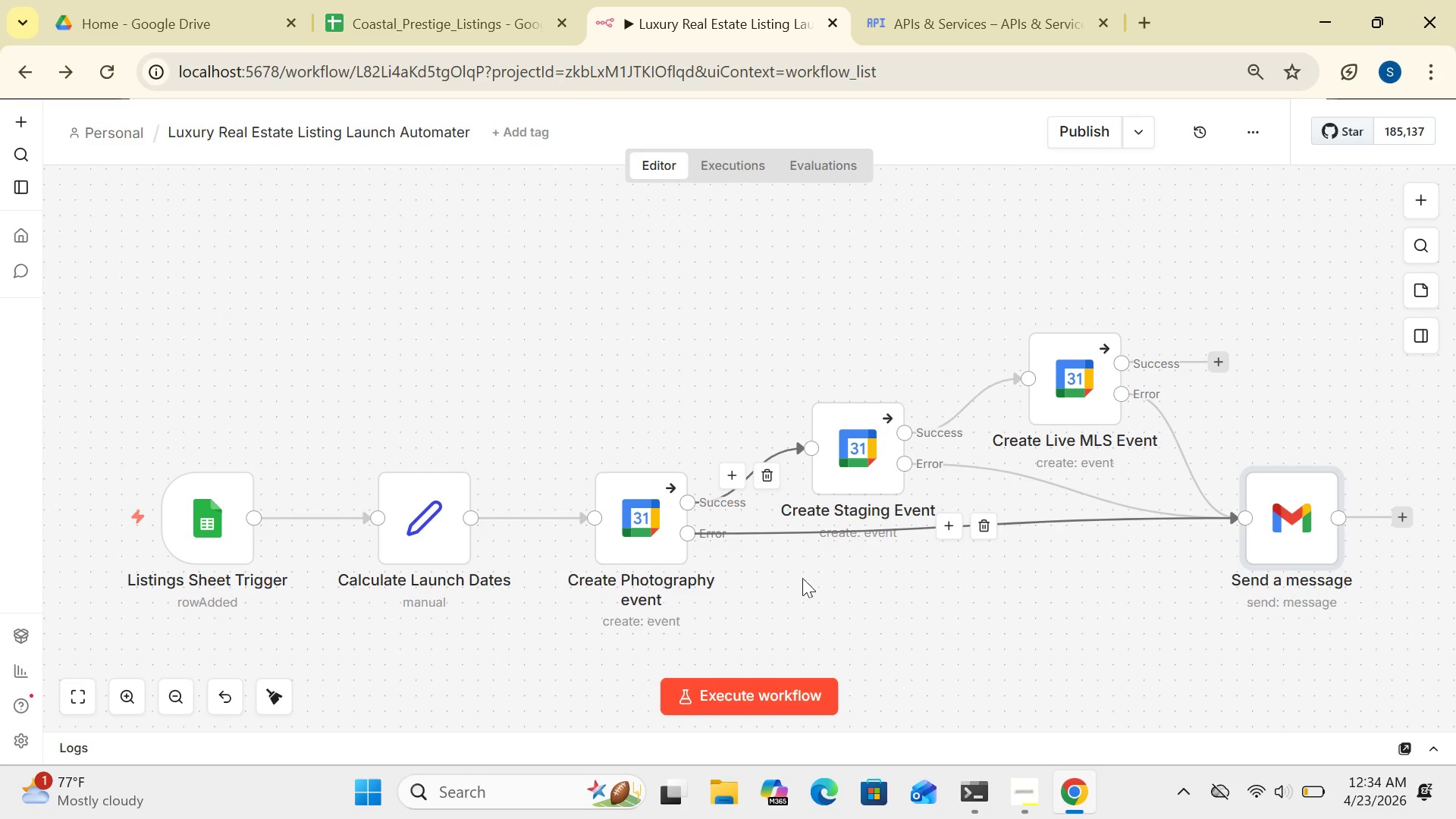 
mouse_move([762, 699])
 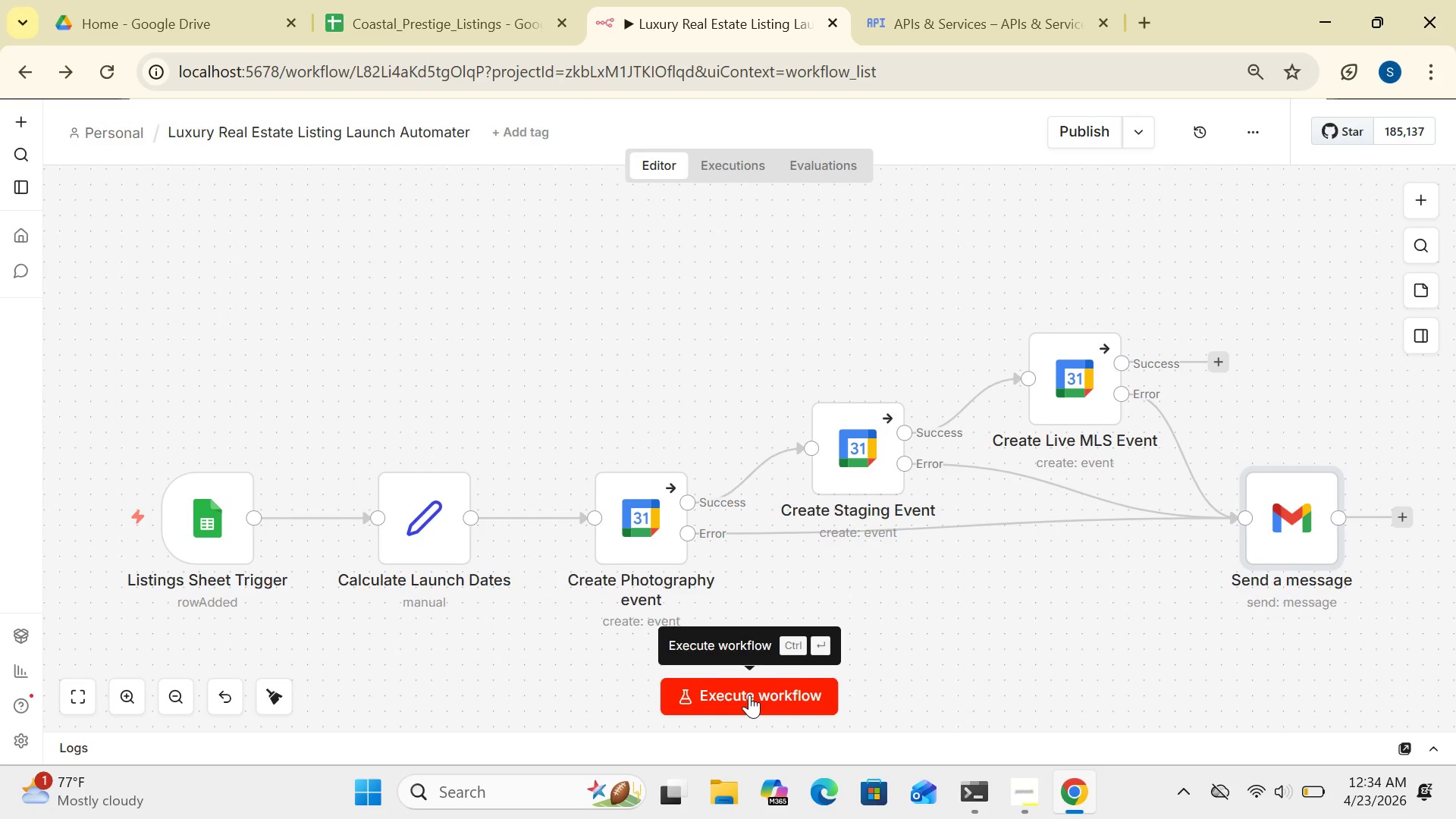 
left_click([749, 695])
 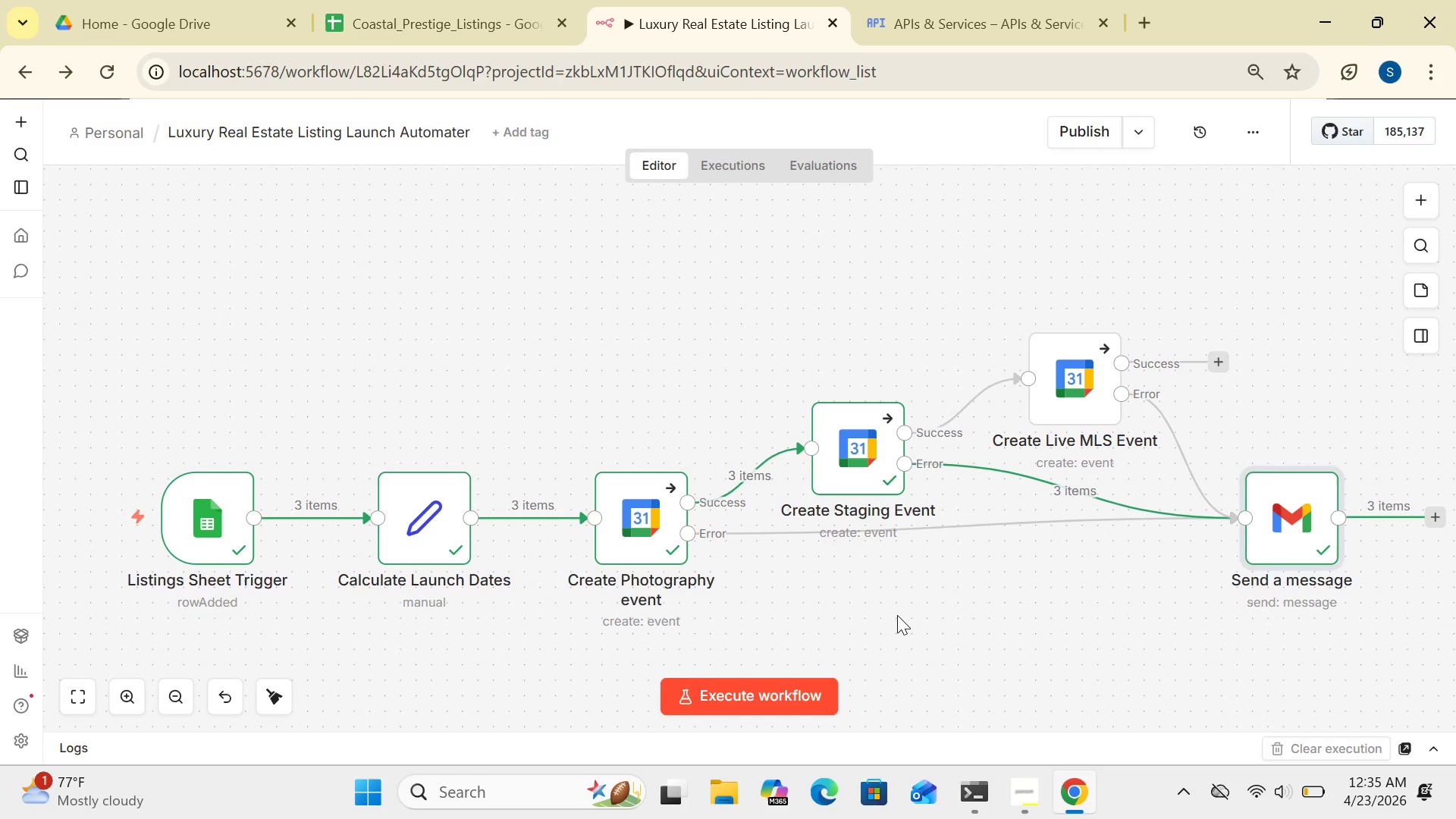 
wait(25.52)
 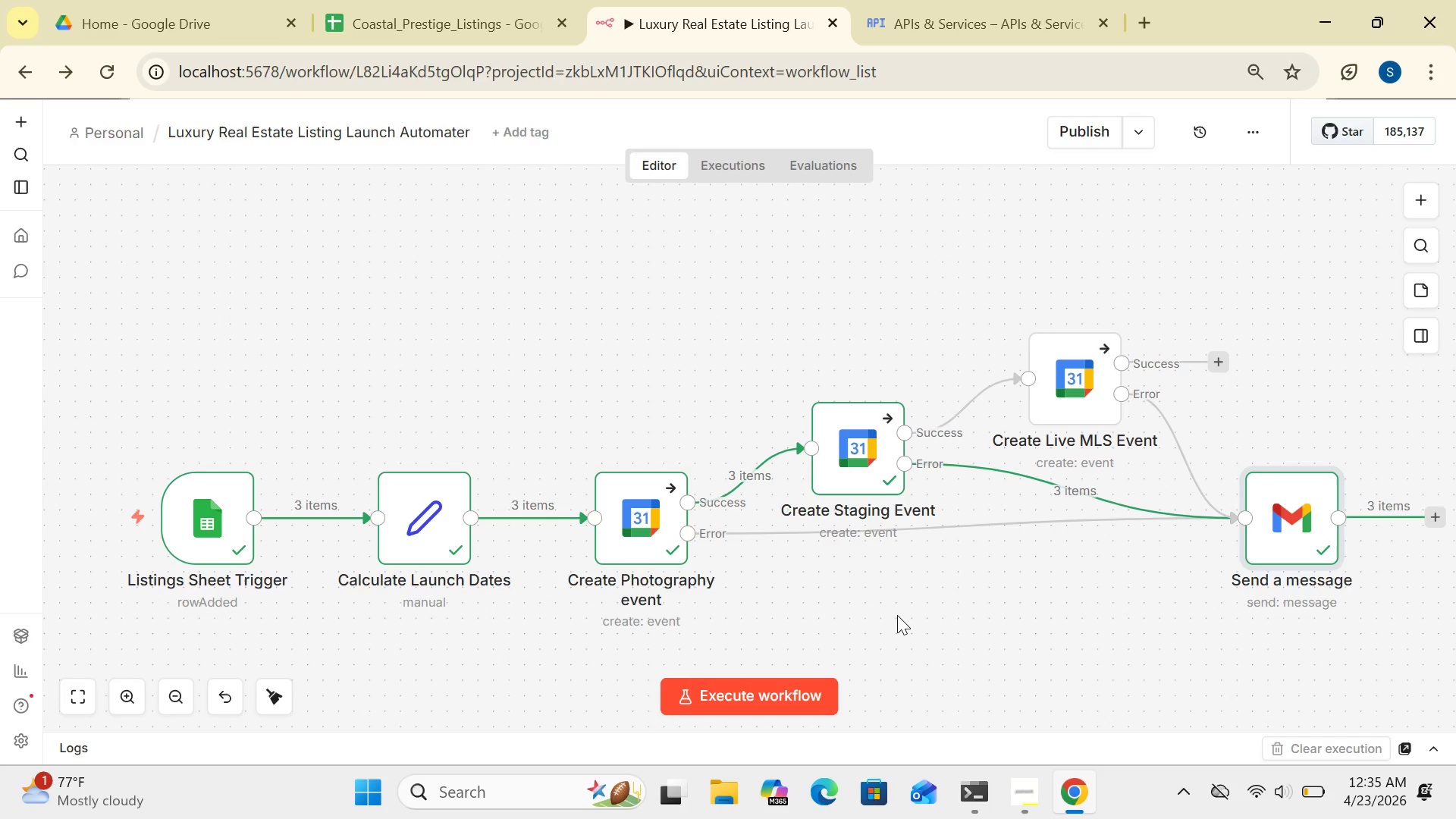 
double_click([1299, 533])
 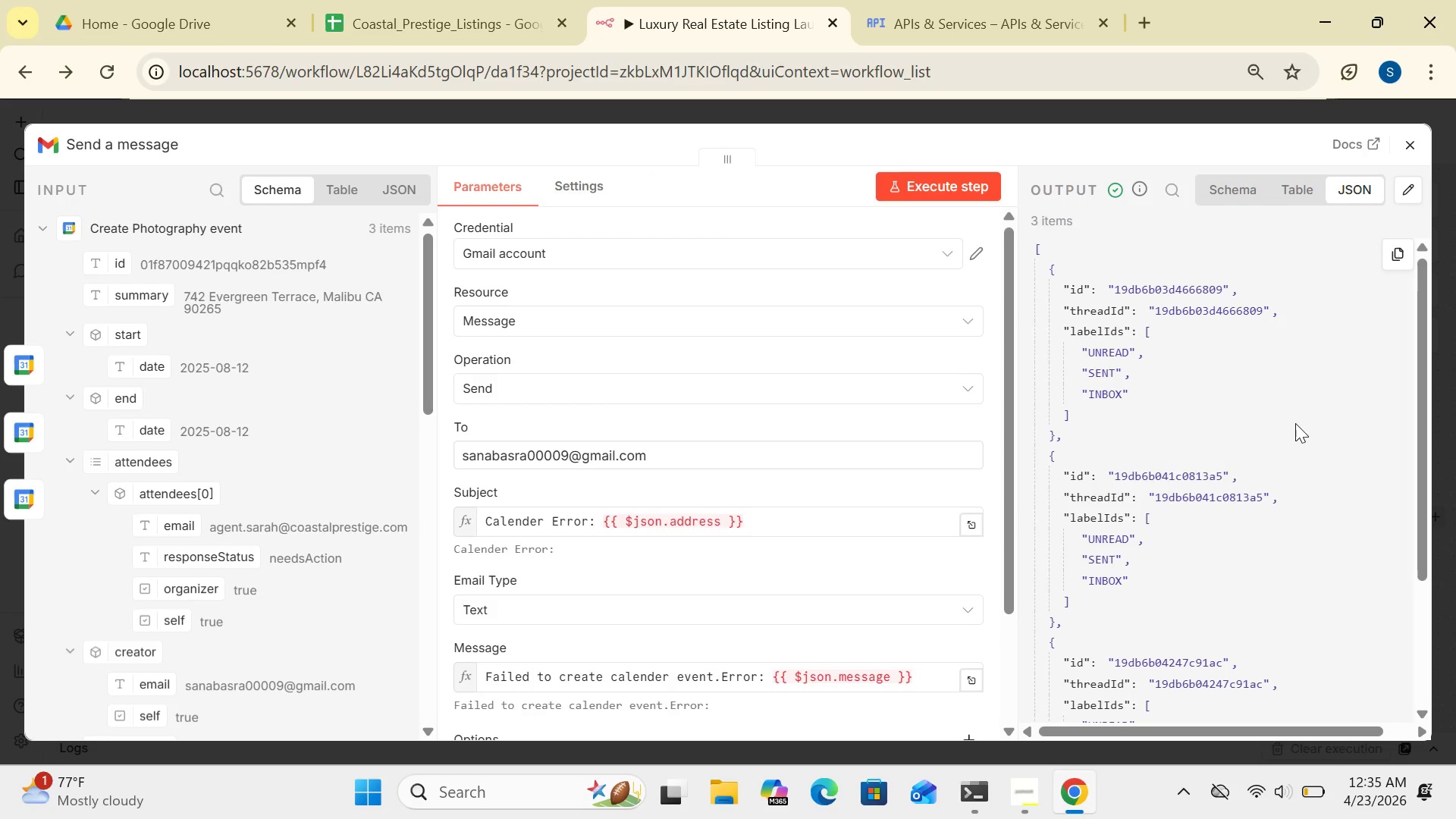 
wait(5.34)
 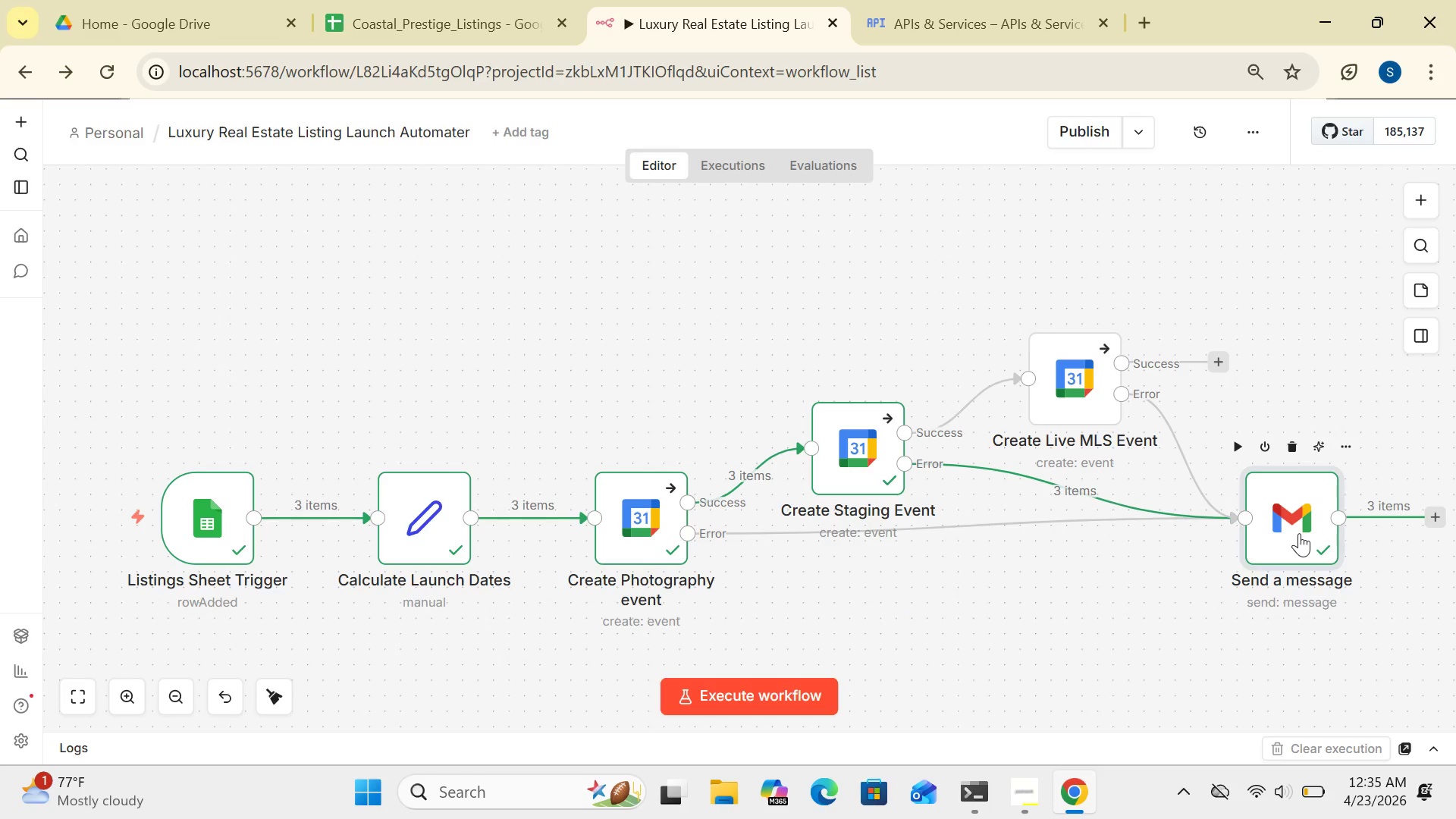 
left_click([1410, 142])
 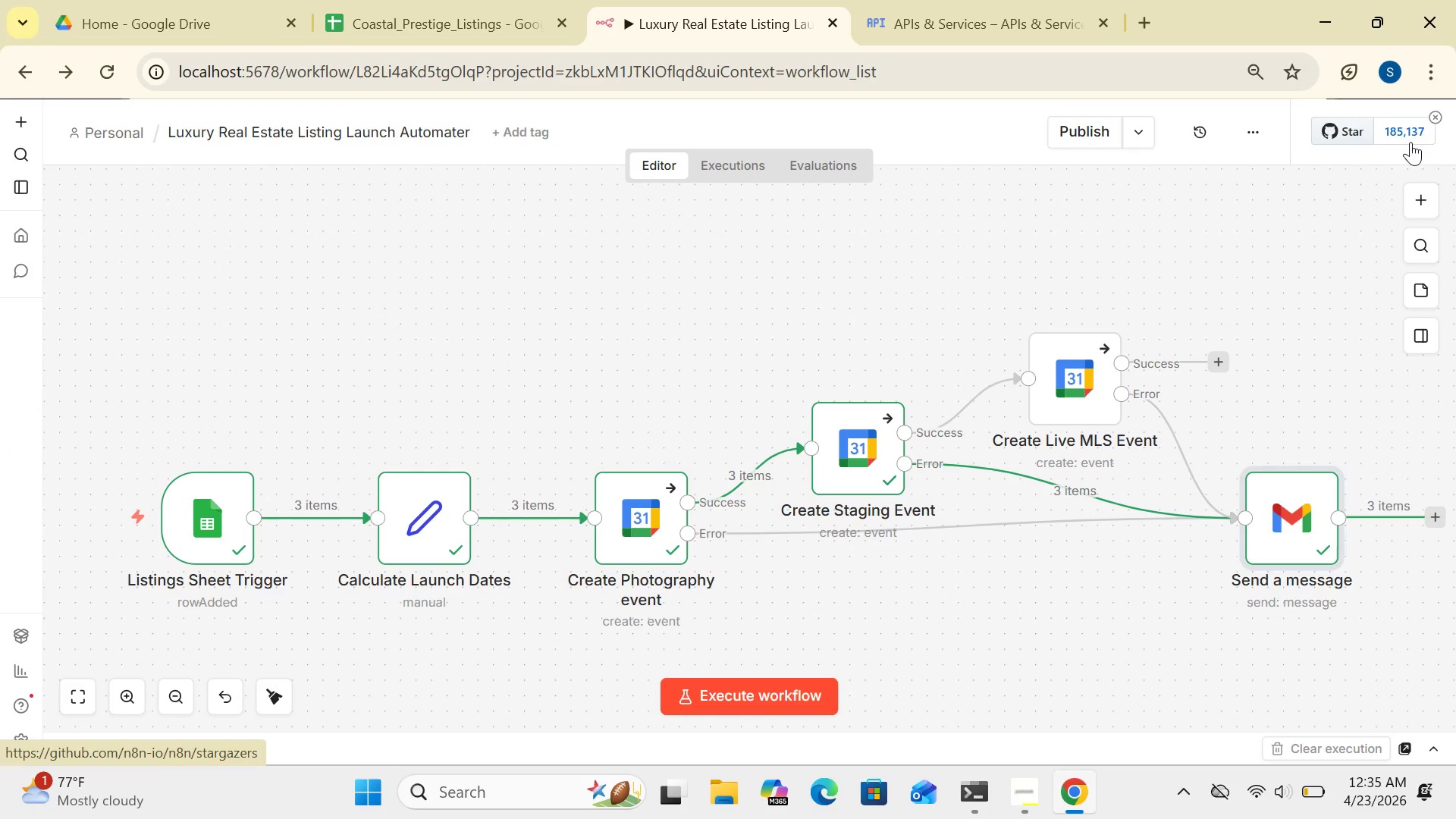 
wait(27.72)
 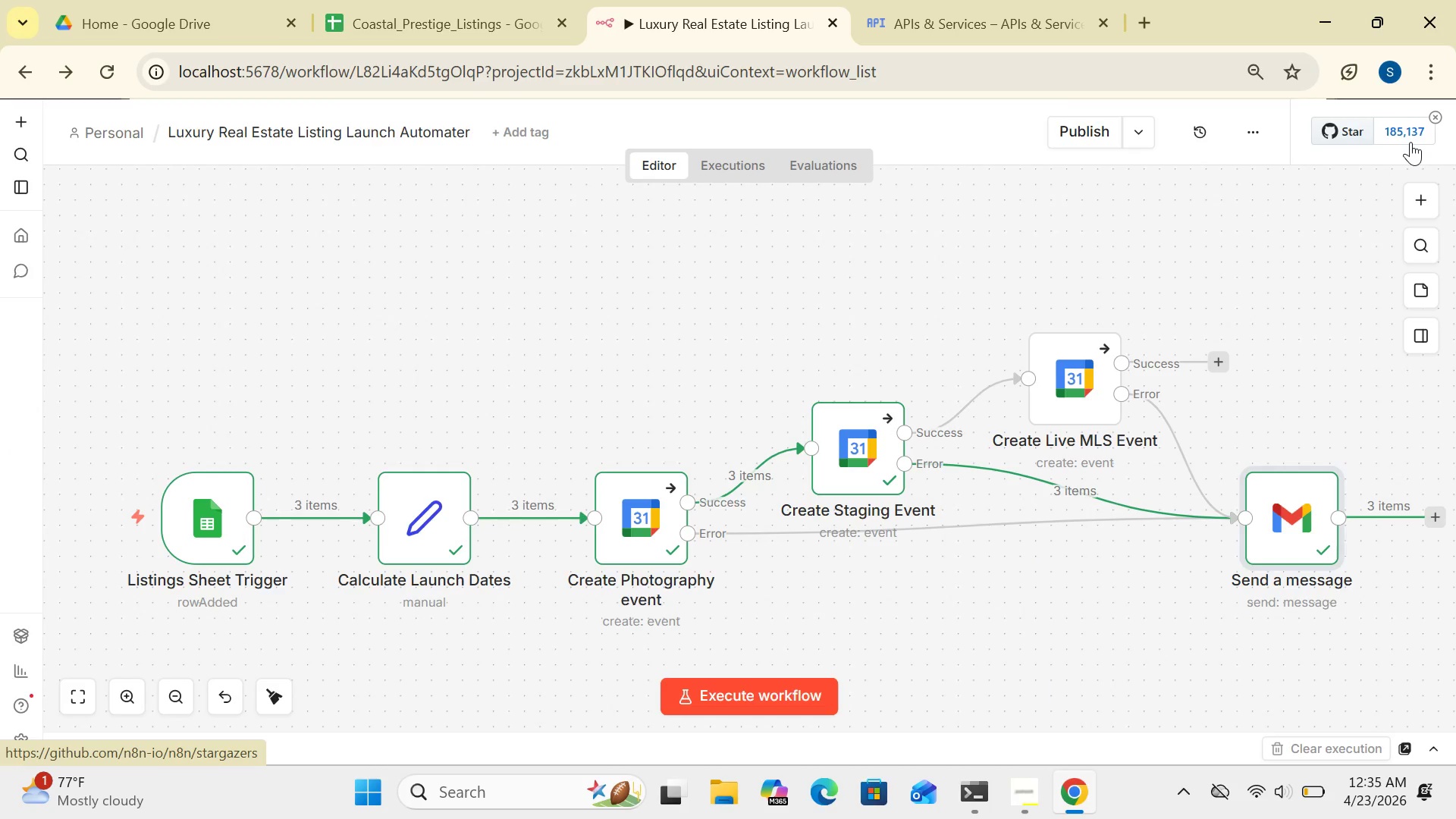 
left_click_drag(start_coordinate=[1290, 535], to_coordinate=[1217, 570])
 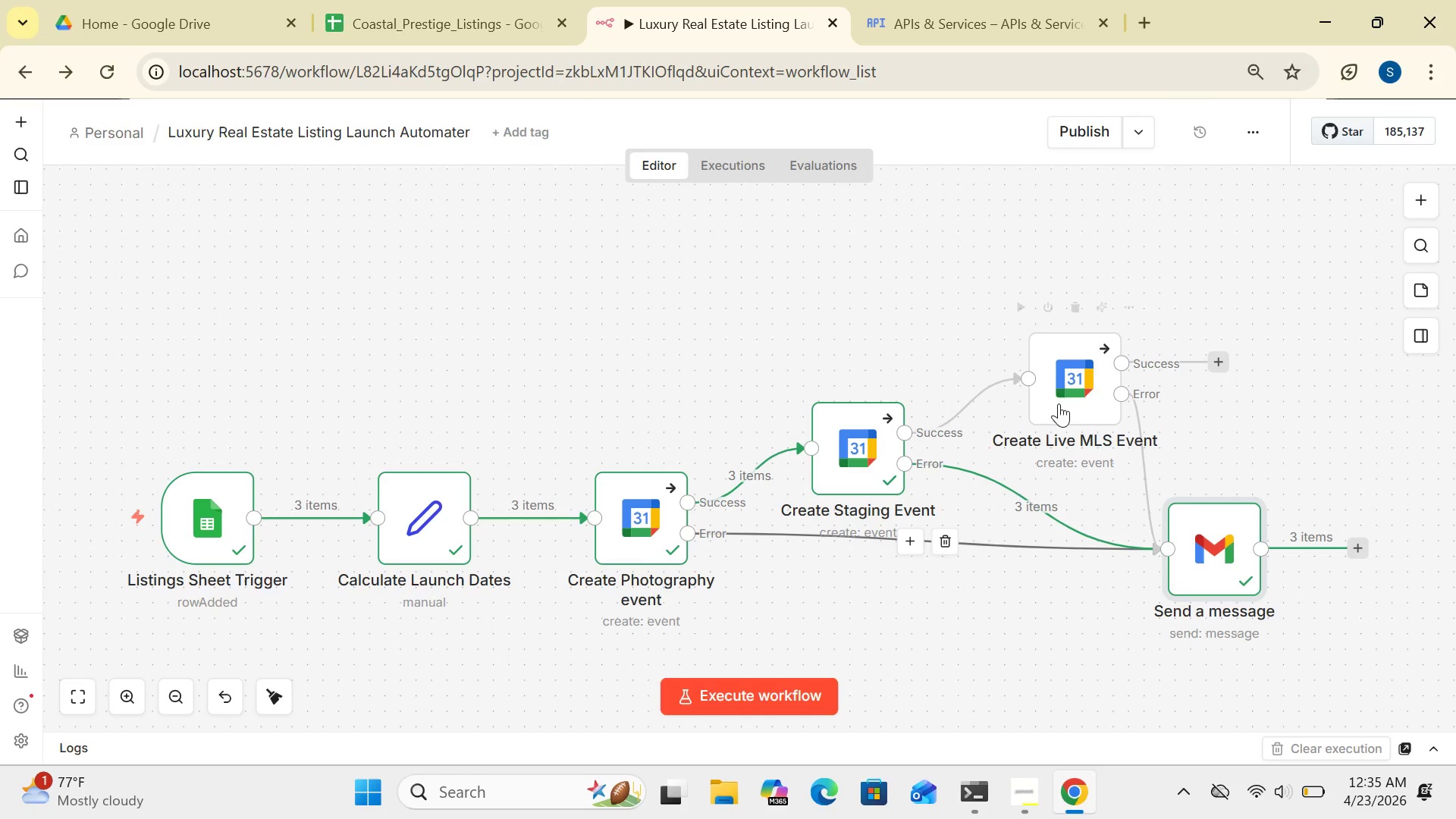 
left_click_drag(start_coordinate=[1062, 374], to_coordinate=[1053, 315])
 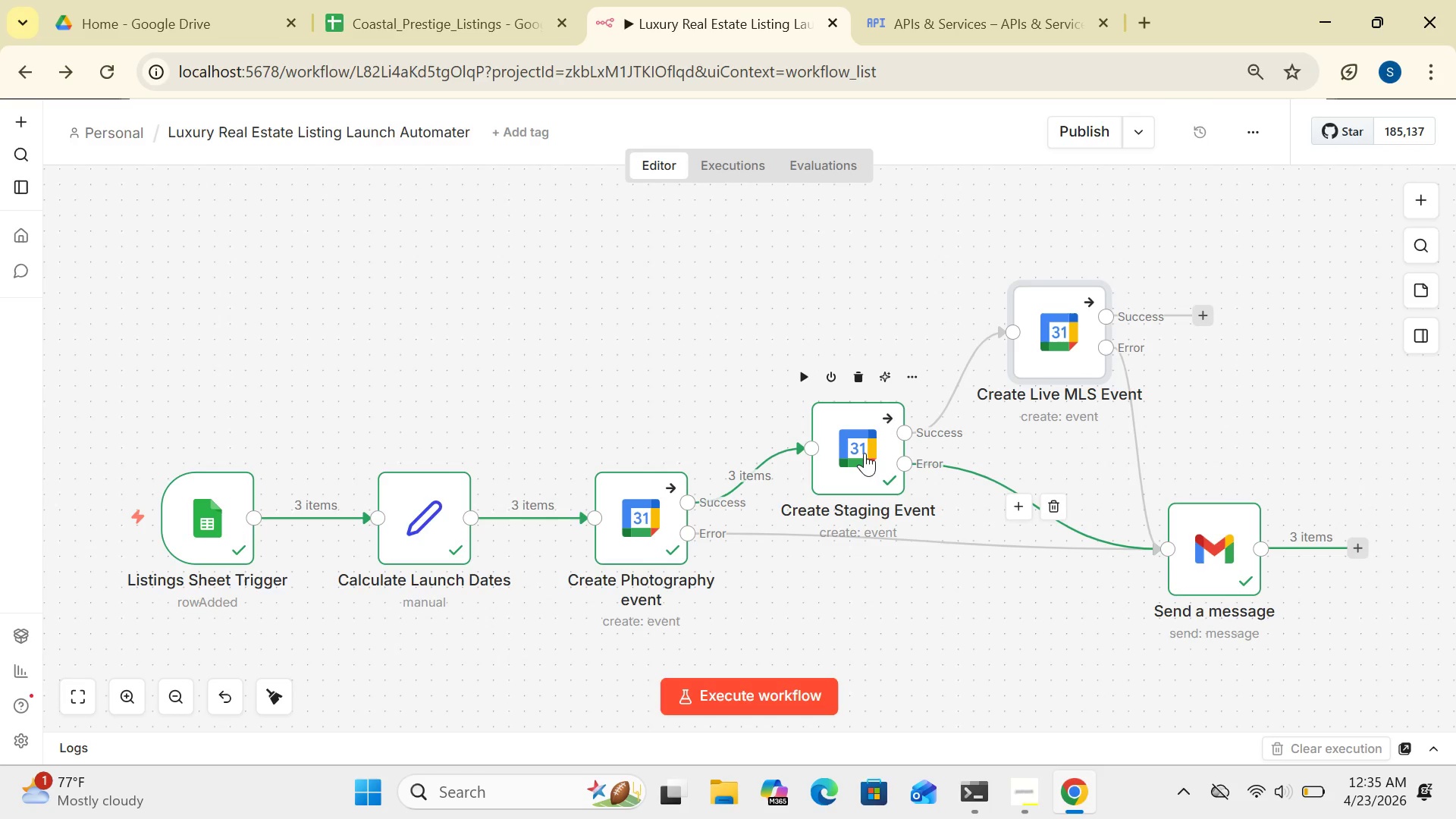 
left_click_drag(start_coordinate=[864, 453], to_coordinate=[852, 346])
 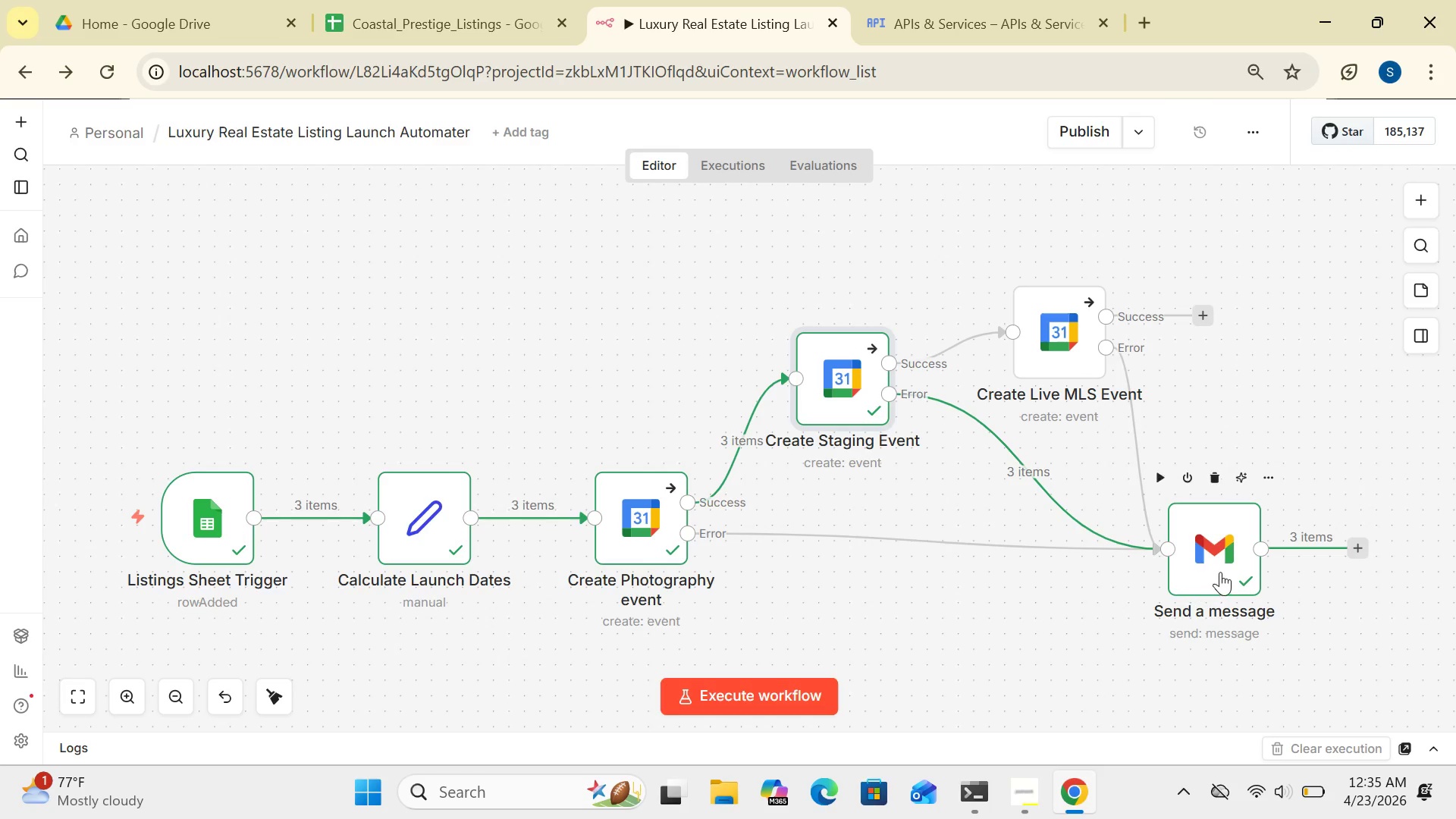 
left_click_drag(start_coordinate=[1220, 572], to_coordinate=[1191, 610])
 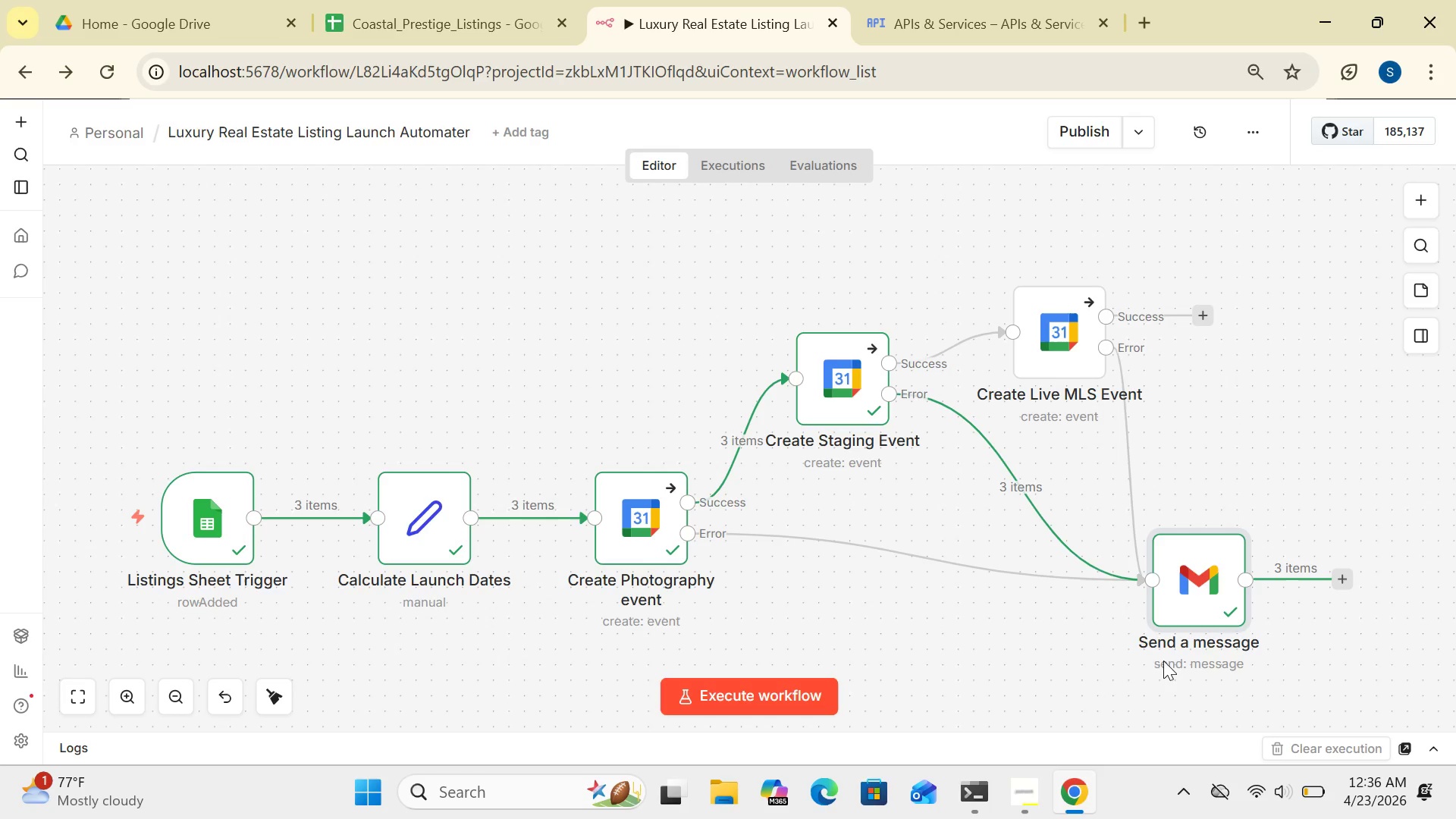 
wait(17.5)
 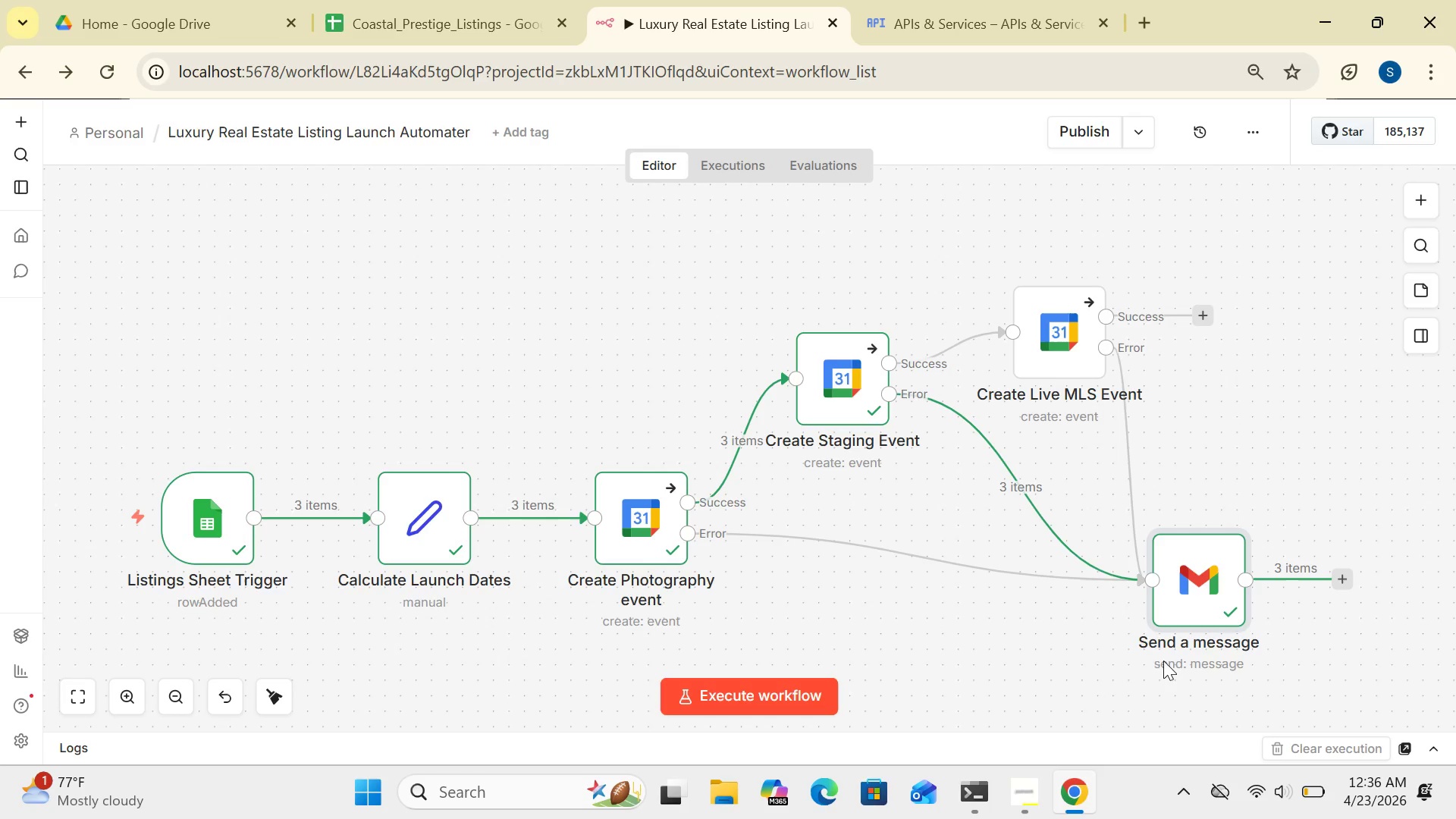 
double_click([427, 540])
 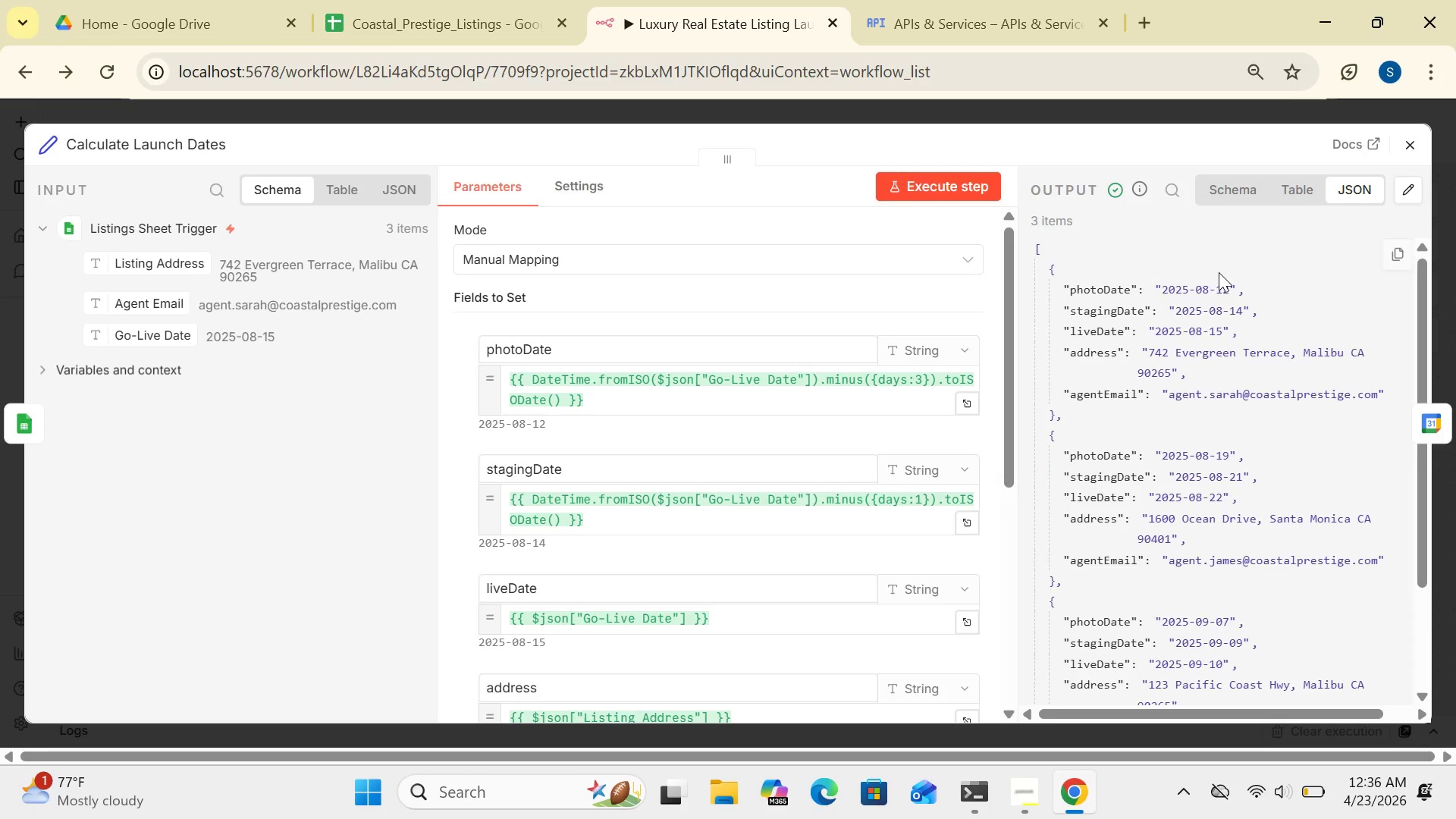 
wait(5.02)
 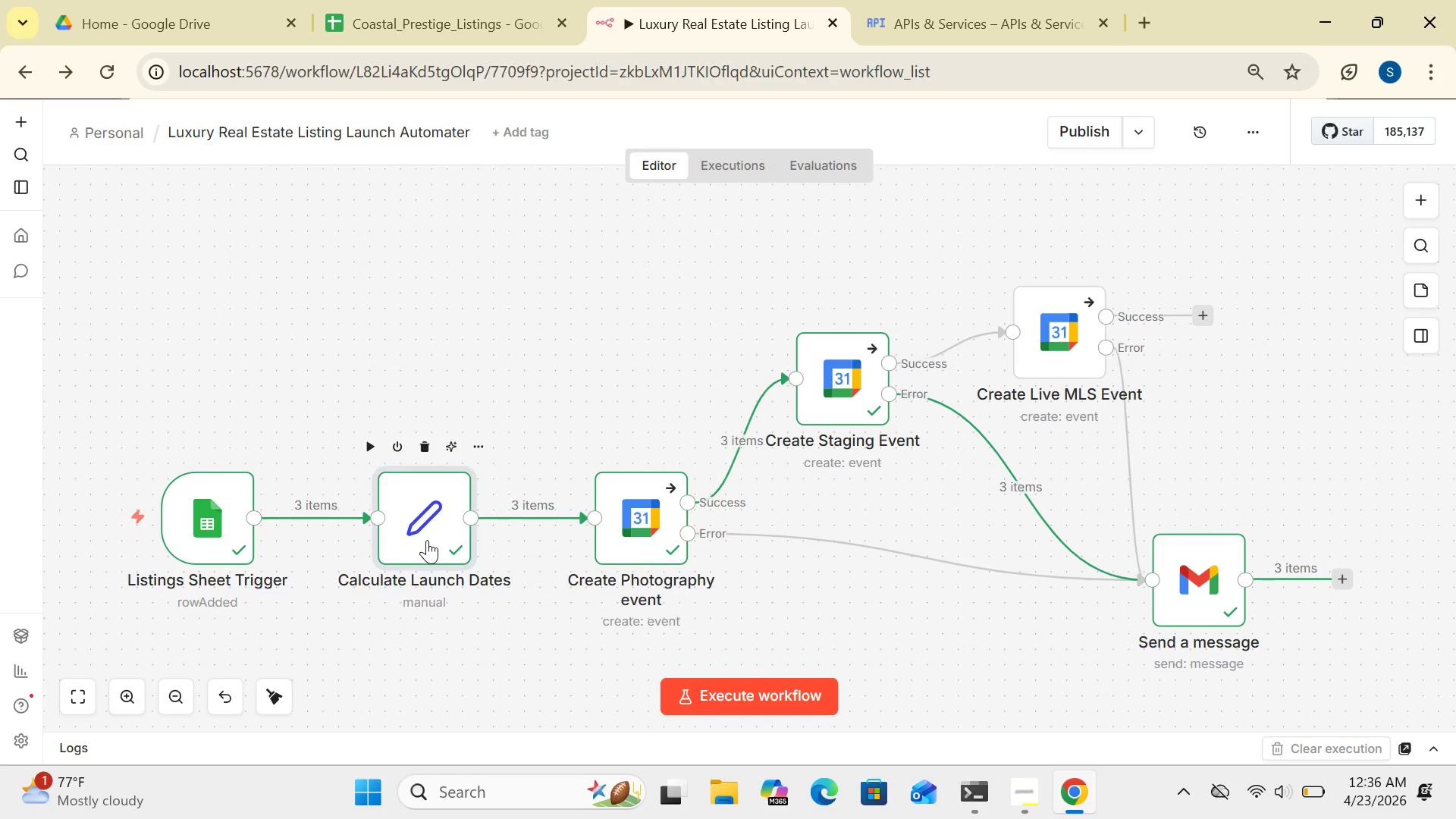 
left_click([1409, 144])
 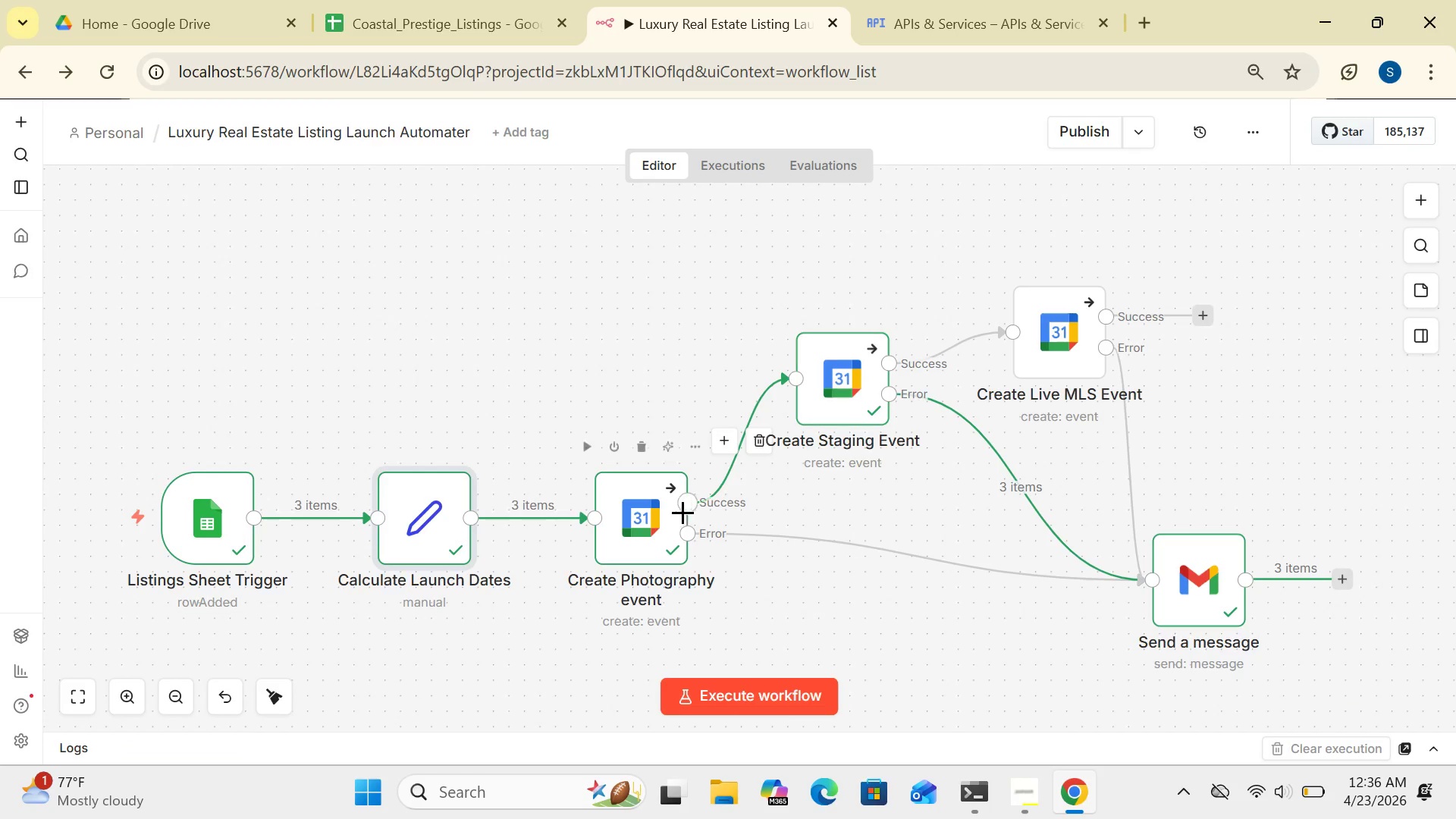 
double_click([647, 528])
 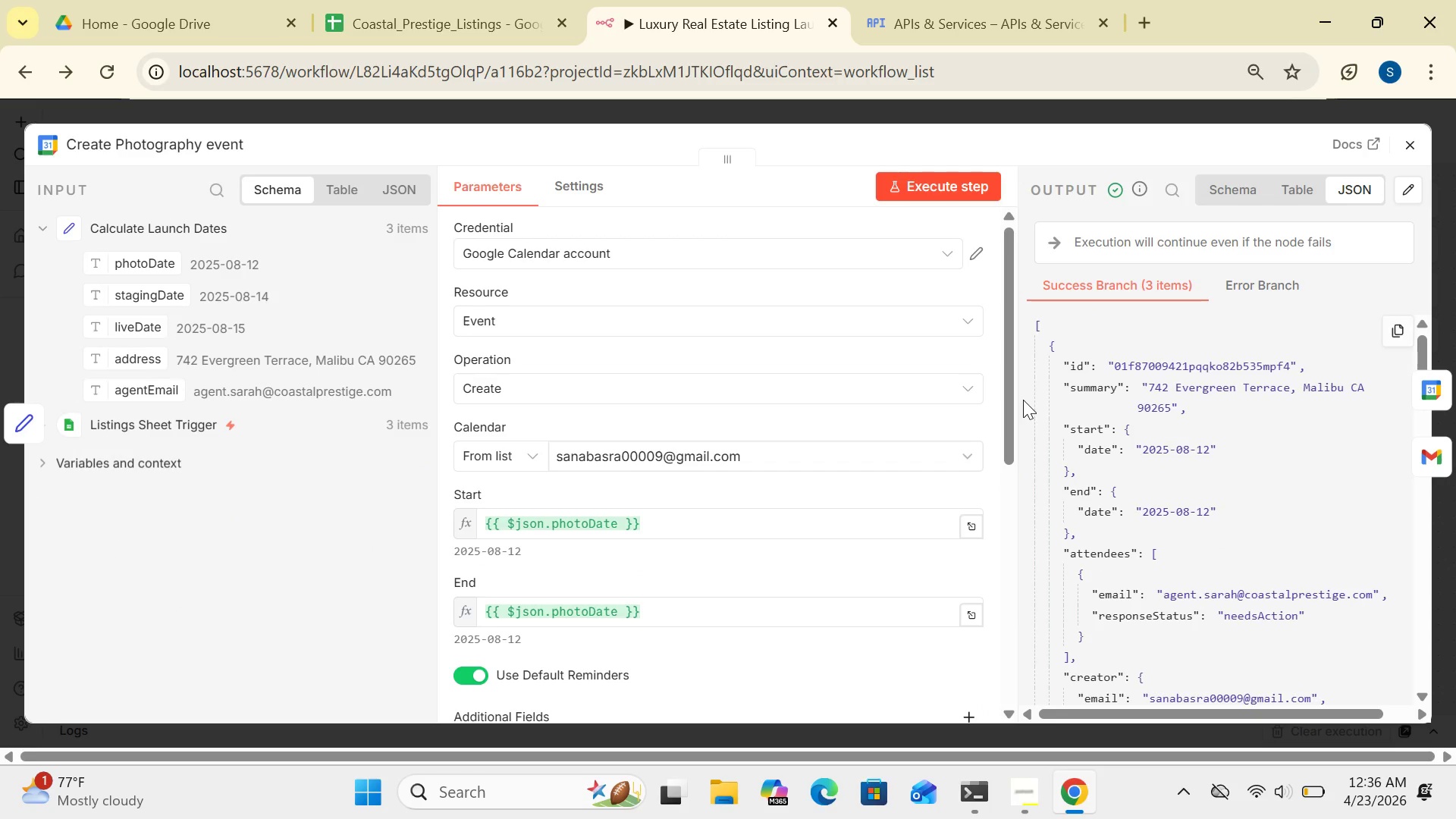 
wait(6.94)
 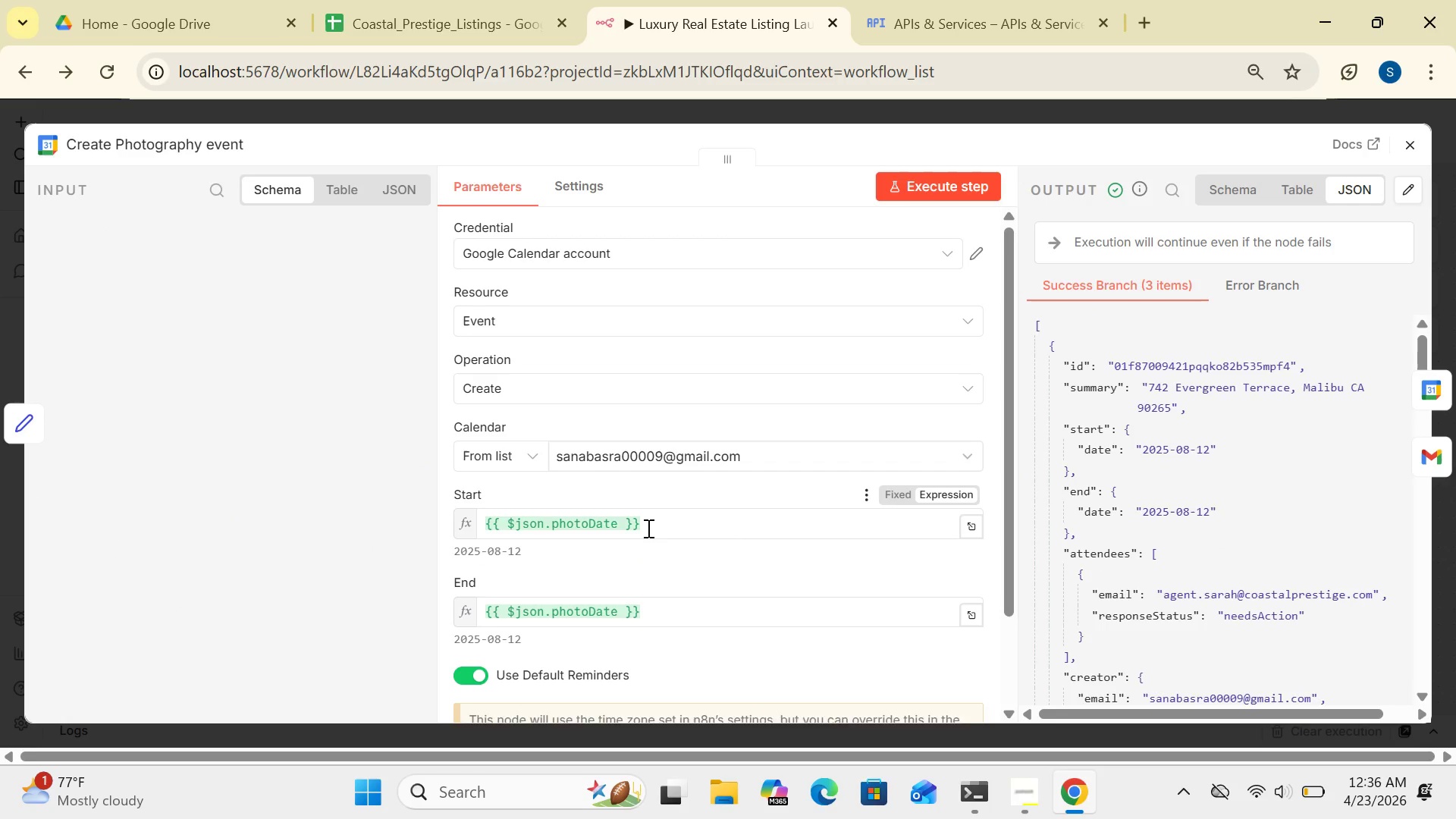 
left_click([1414, 145])
 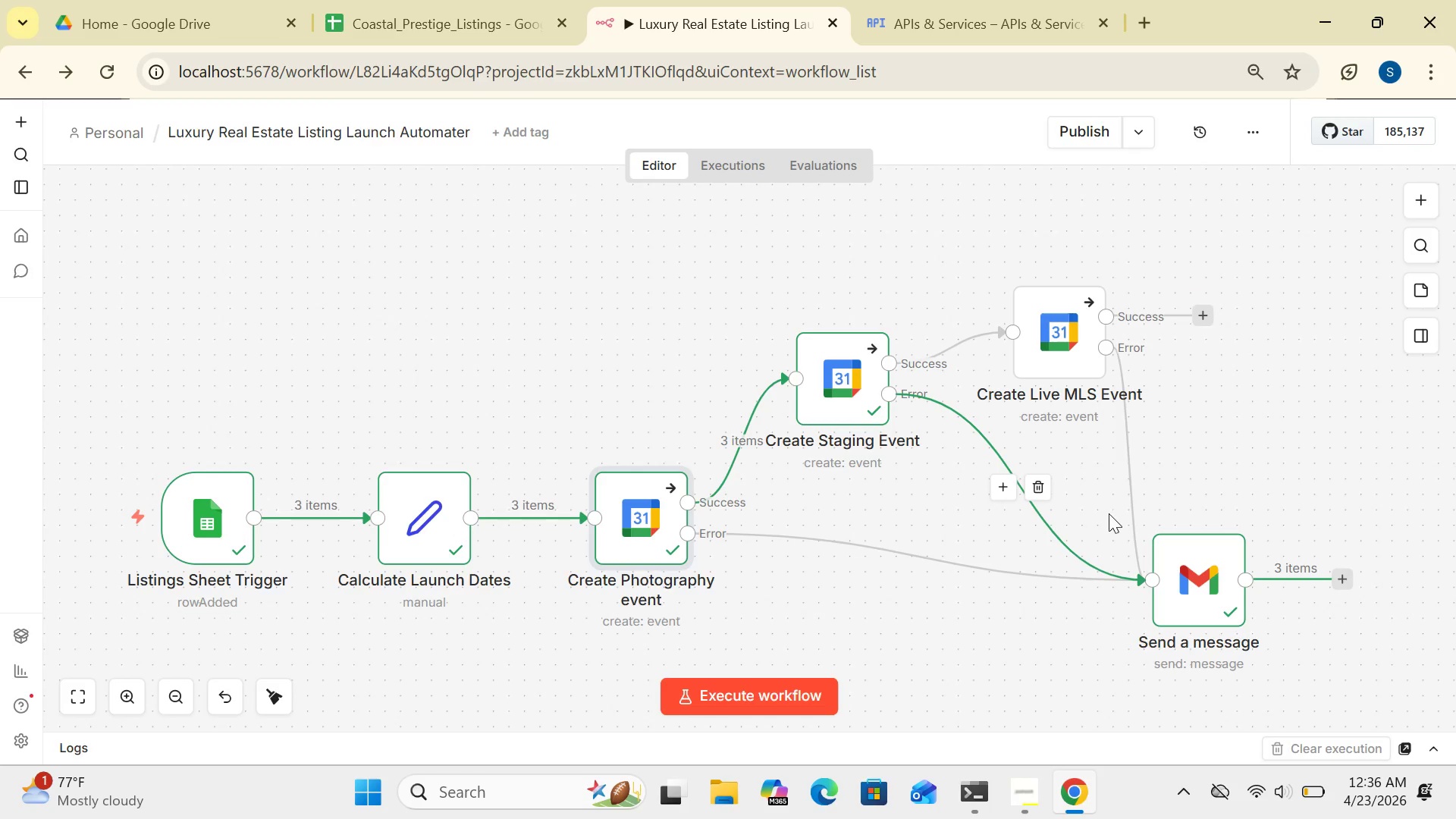 
wait(5.27)
 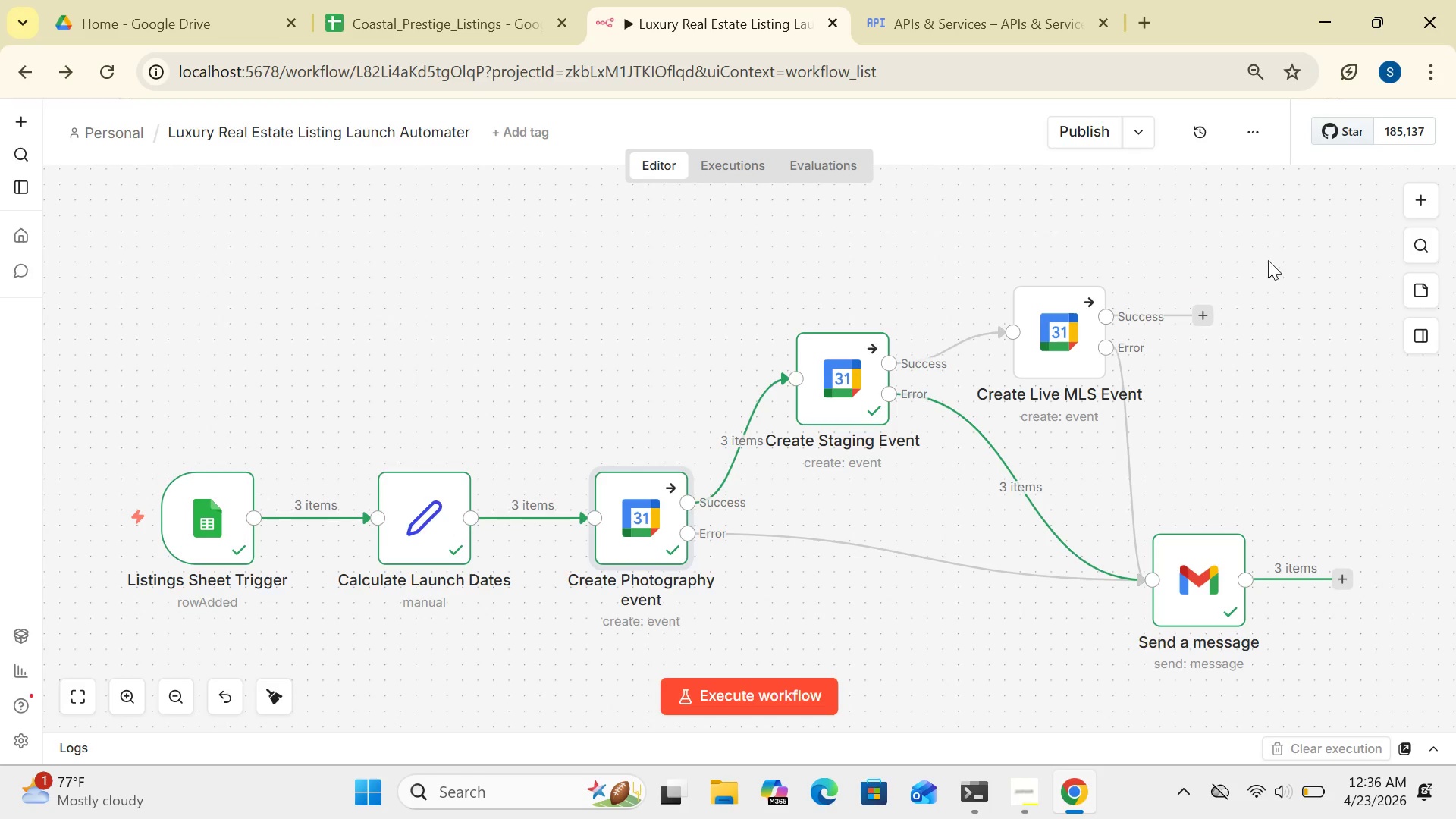 
double_click([1200, 577])
 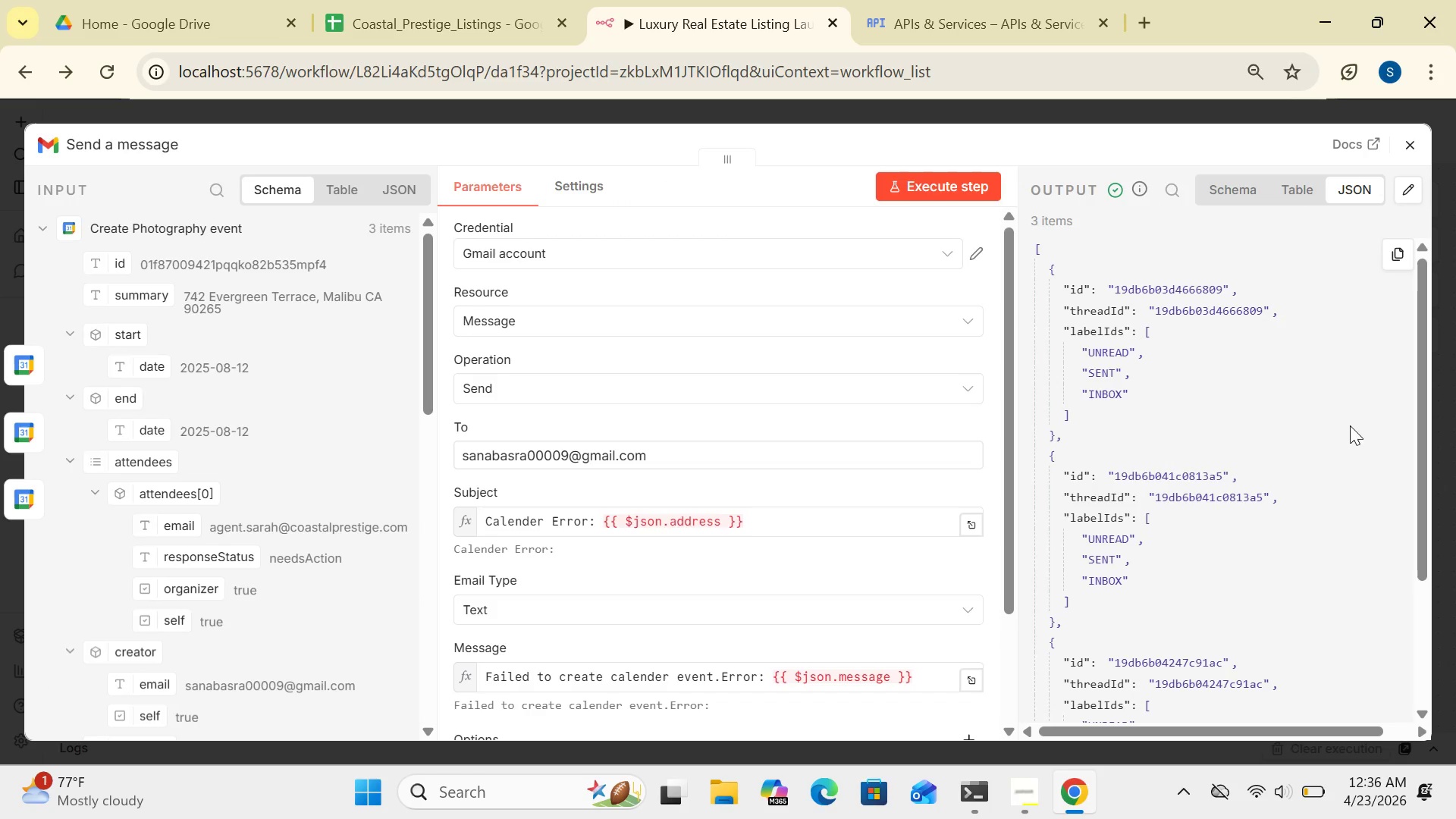 
left_click_drag(start_coordinate=[1416, 444], to_coordinate=[1414, 504])
 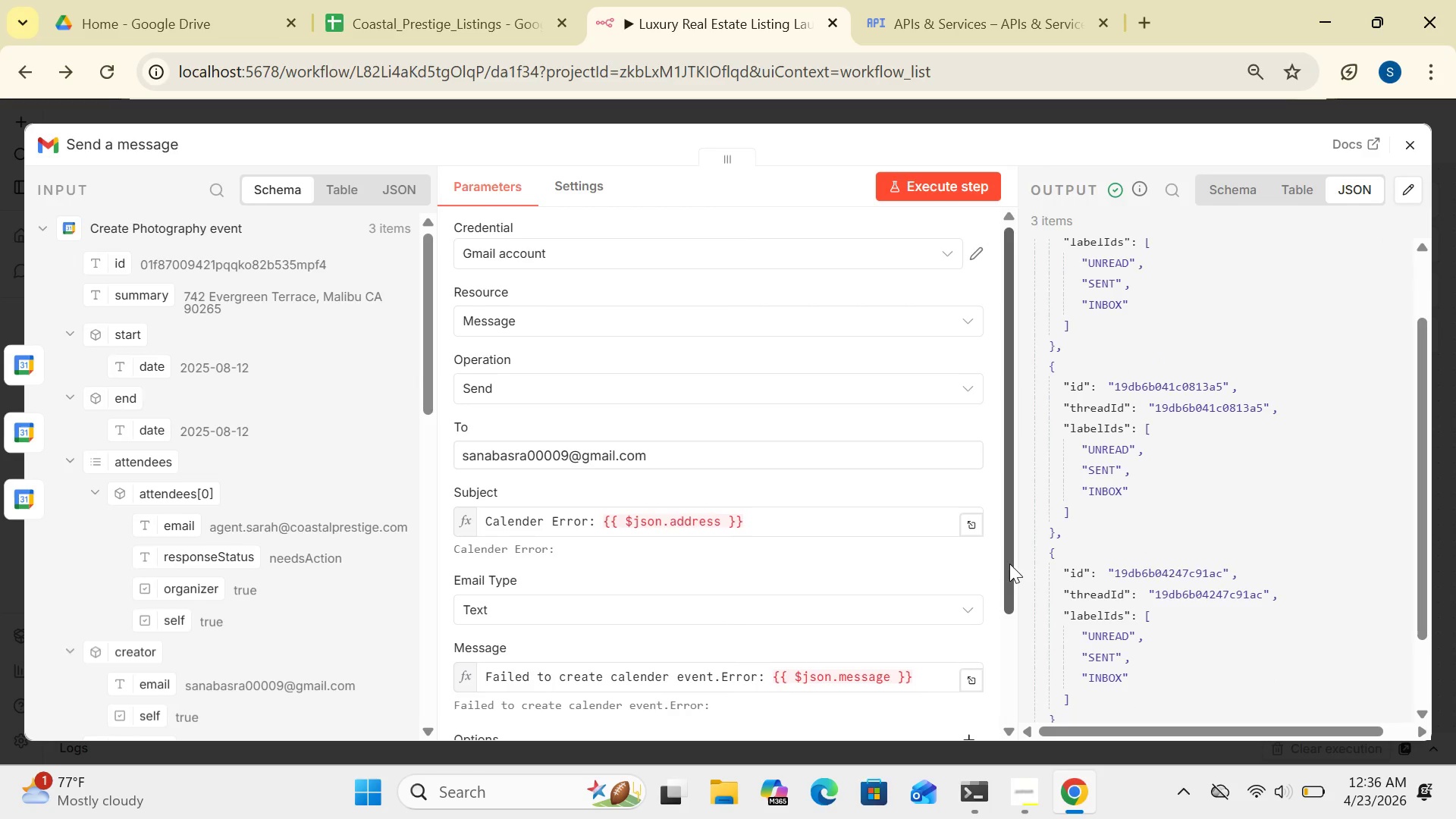 
left_click_drag(start_coordinate=[1010, 563], to_coordinate=[1015, 635])
 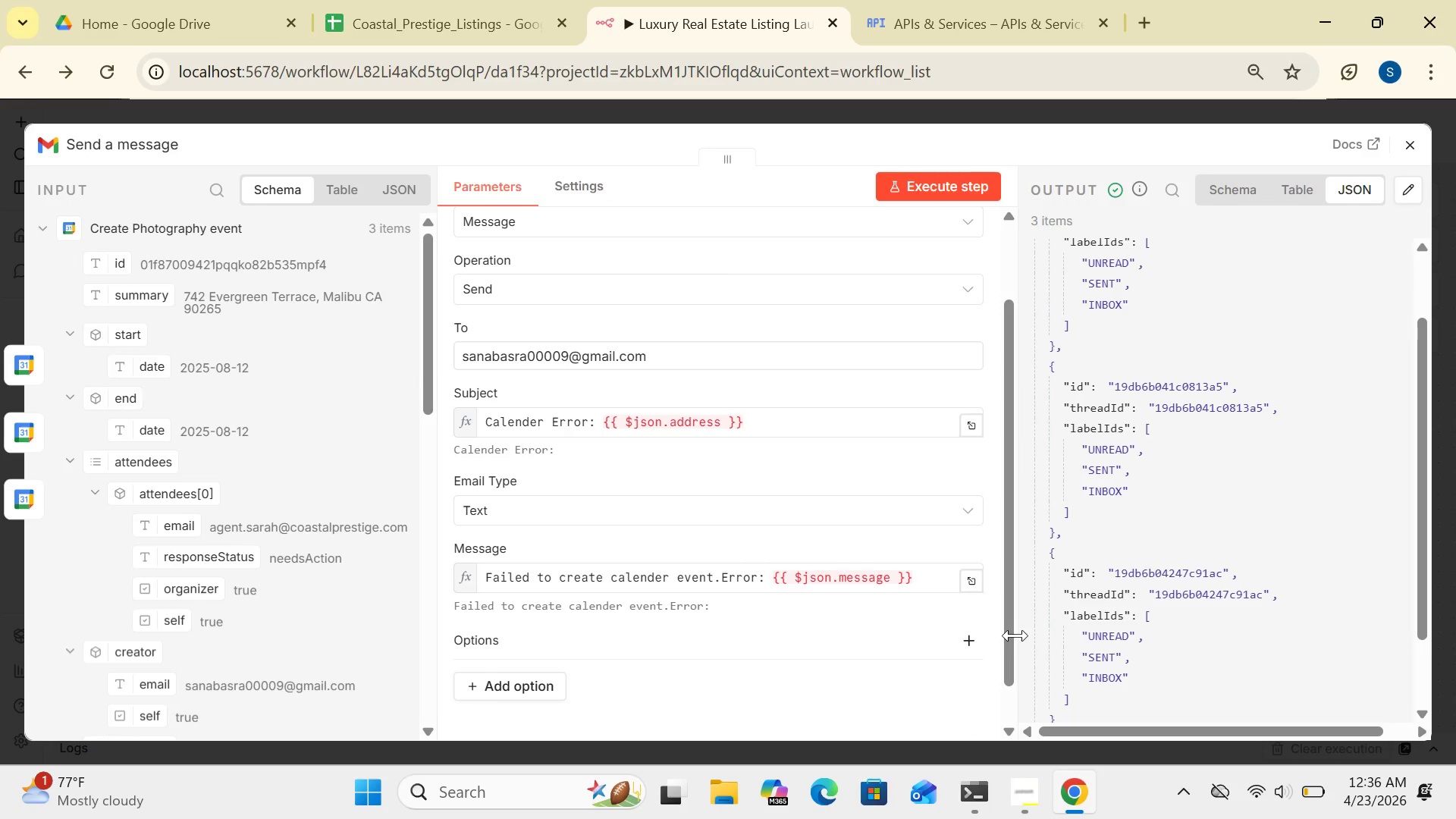 
wait(13.31)
 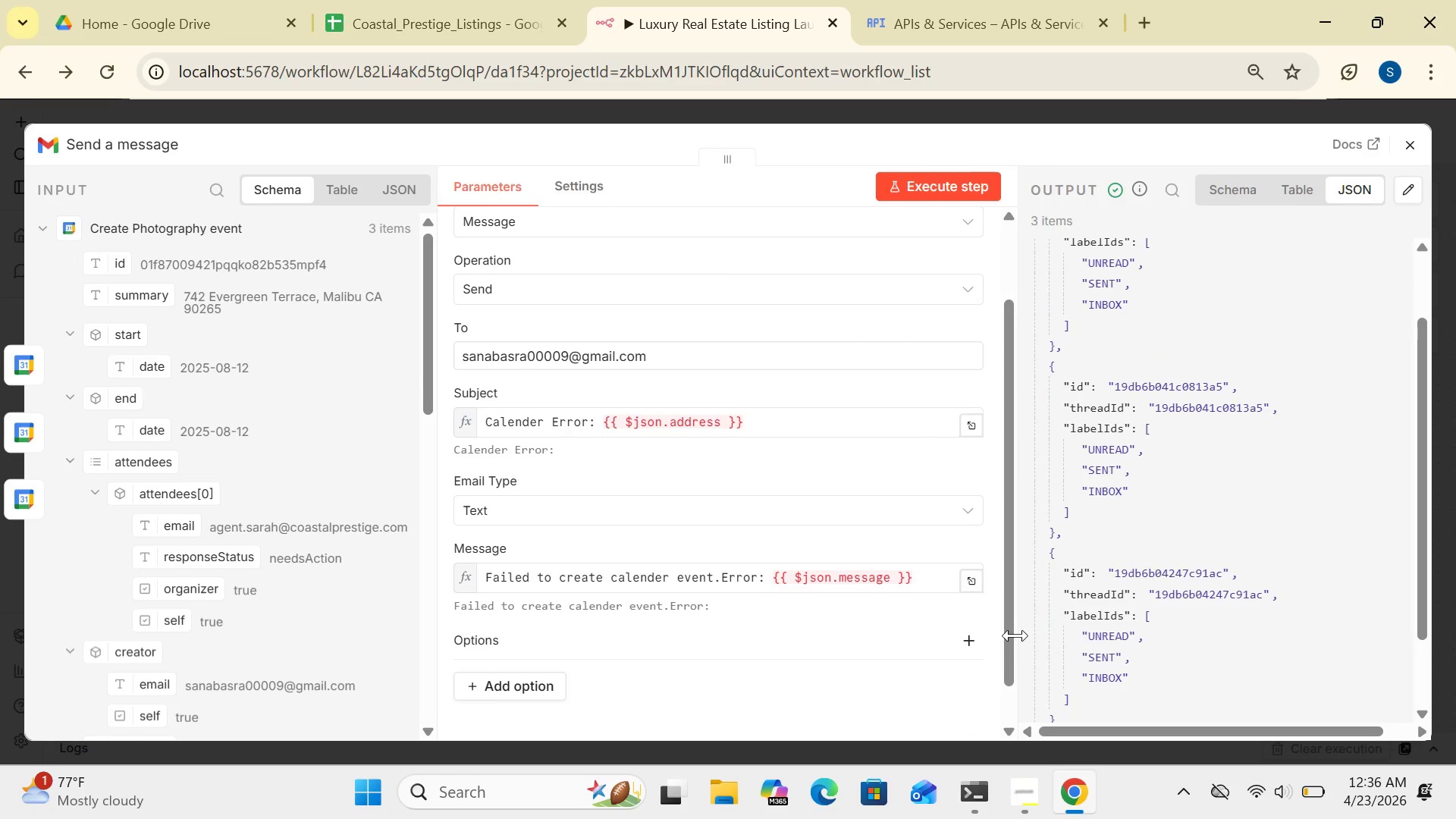 
left_click([1418, 143])
 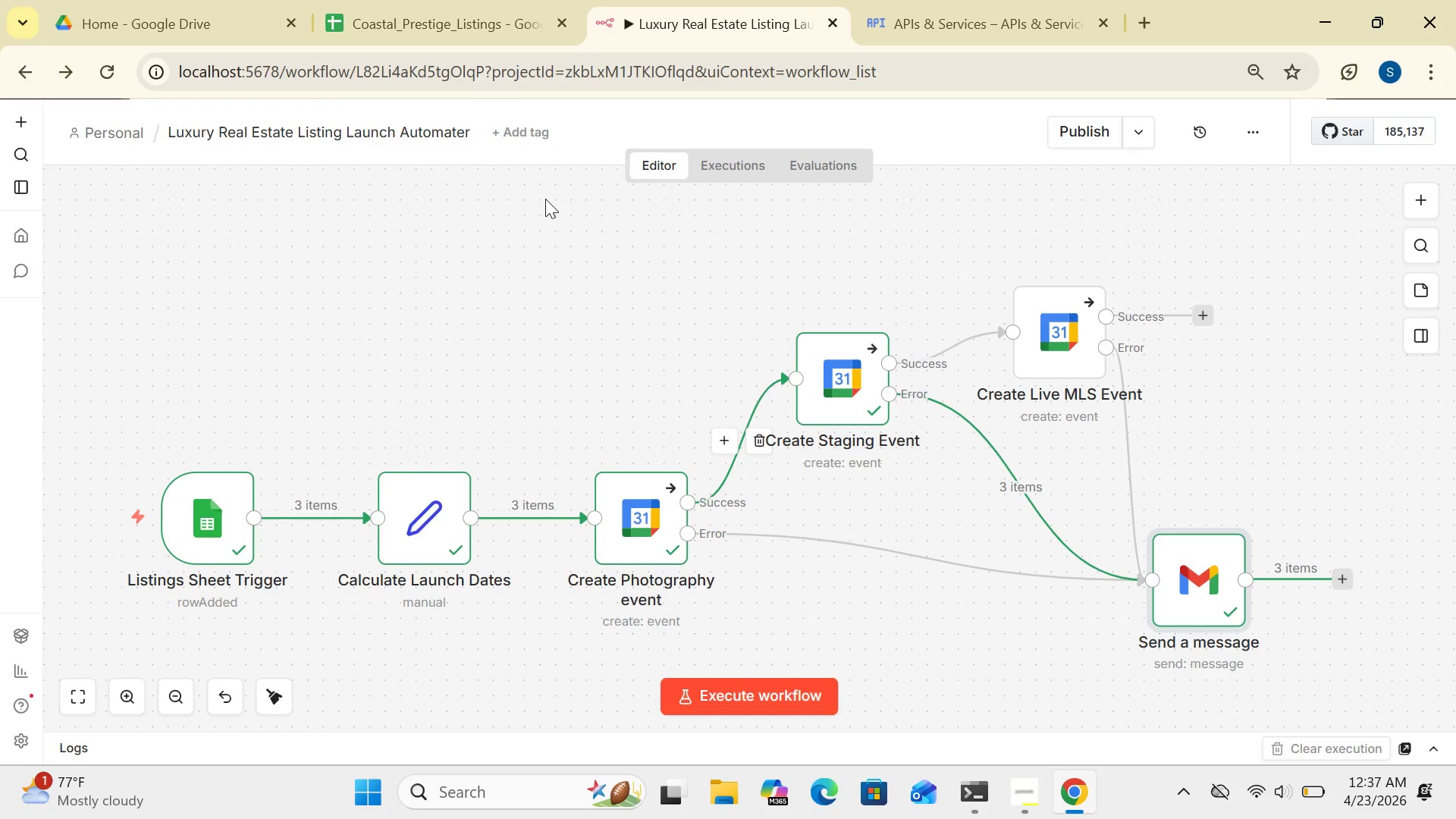 
left_click([453, 19])
 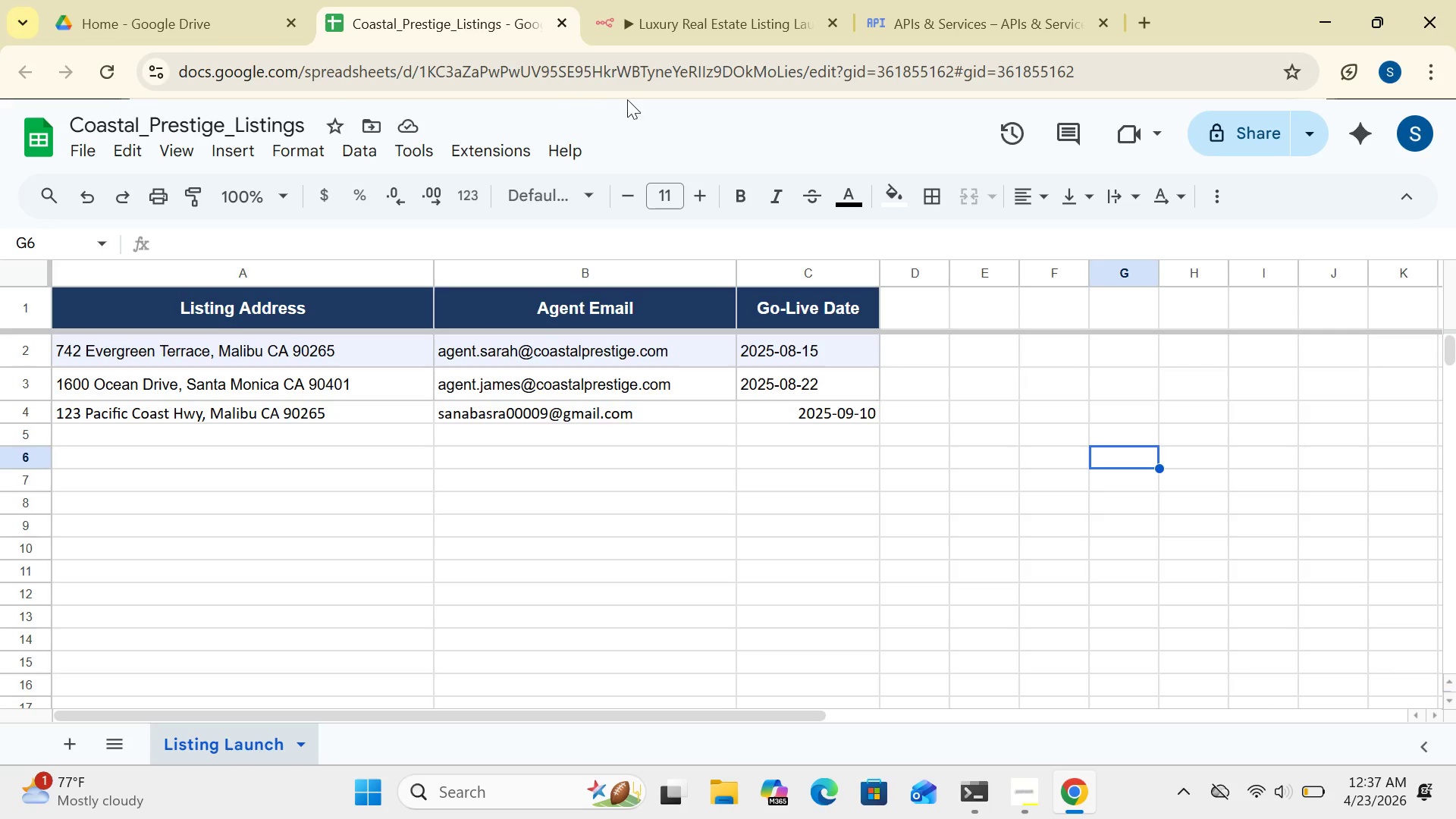 
left_click([740, 32])
 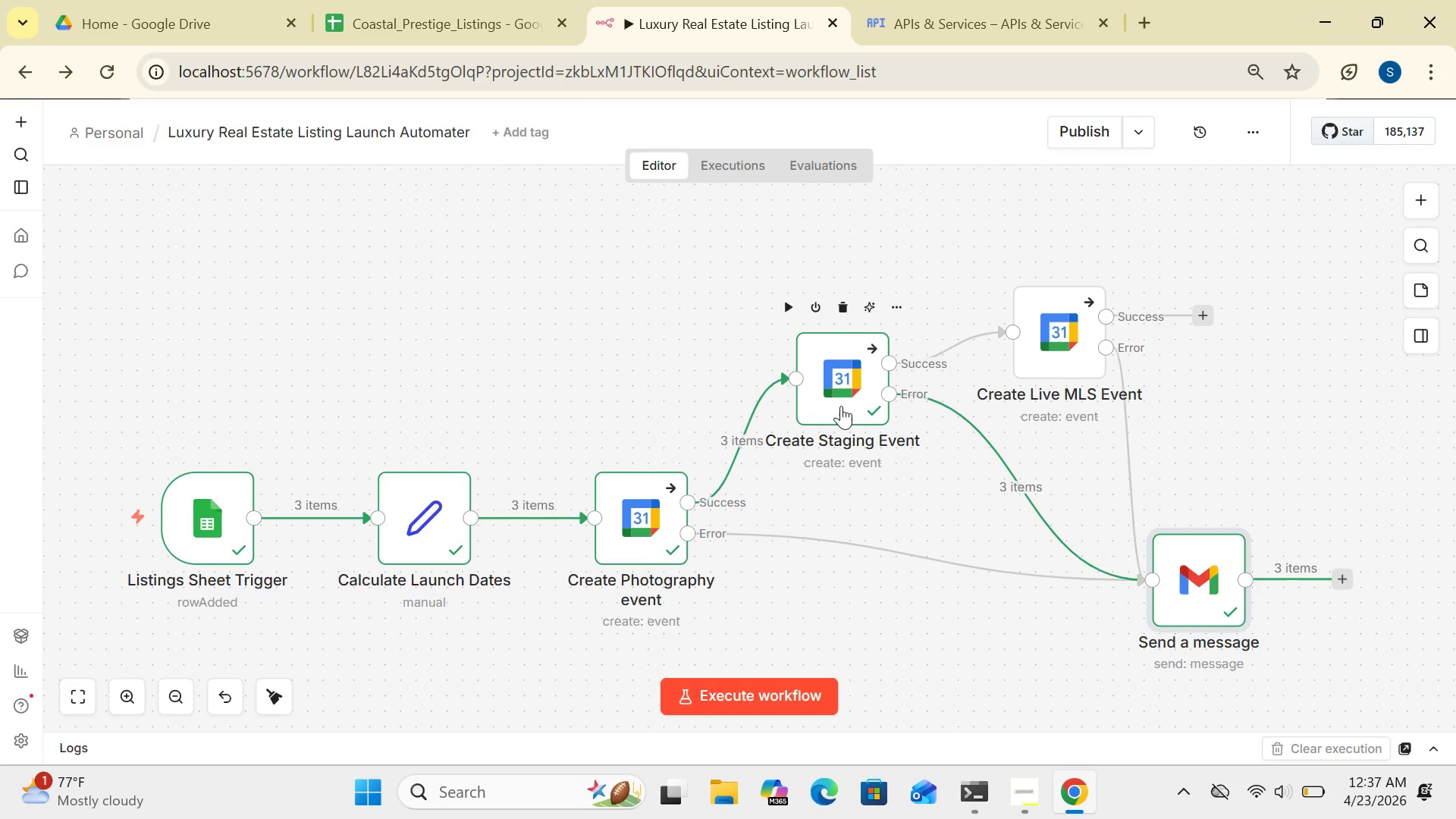 
wait(21.14)
 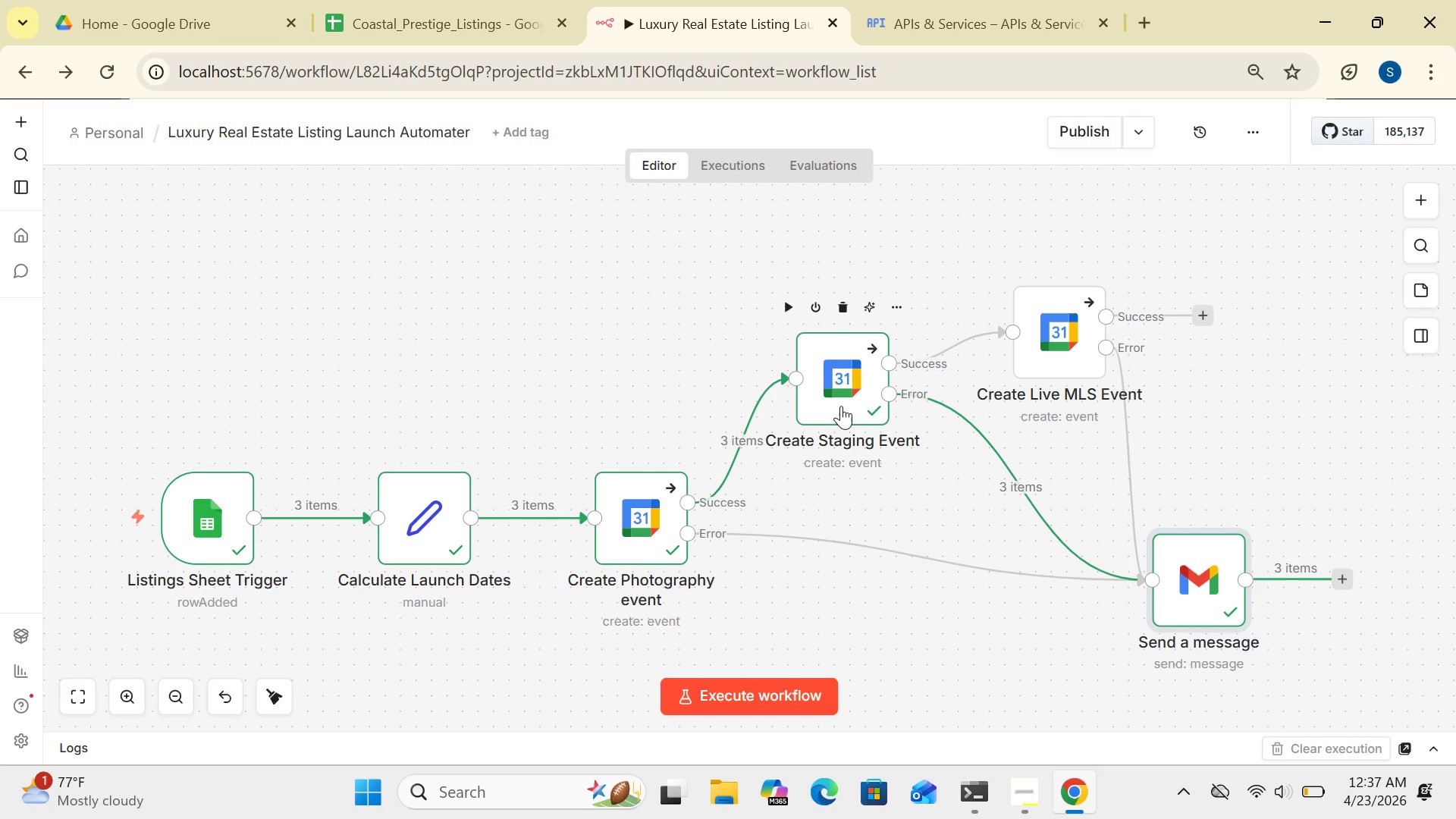 
mouse_move([901, 544])
 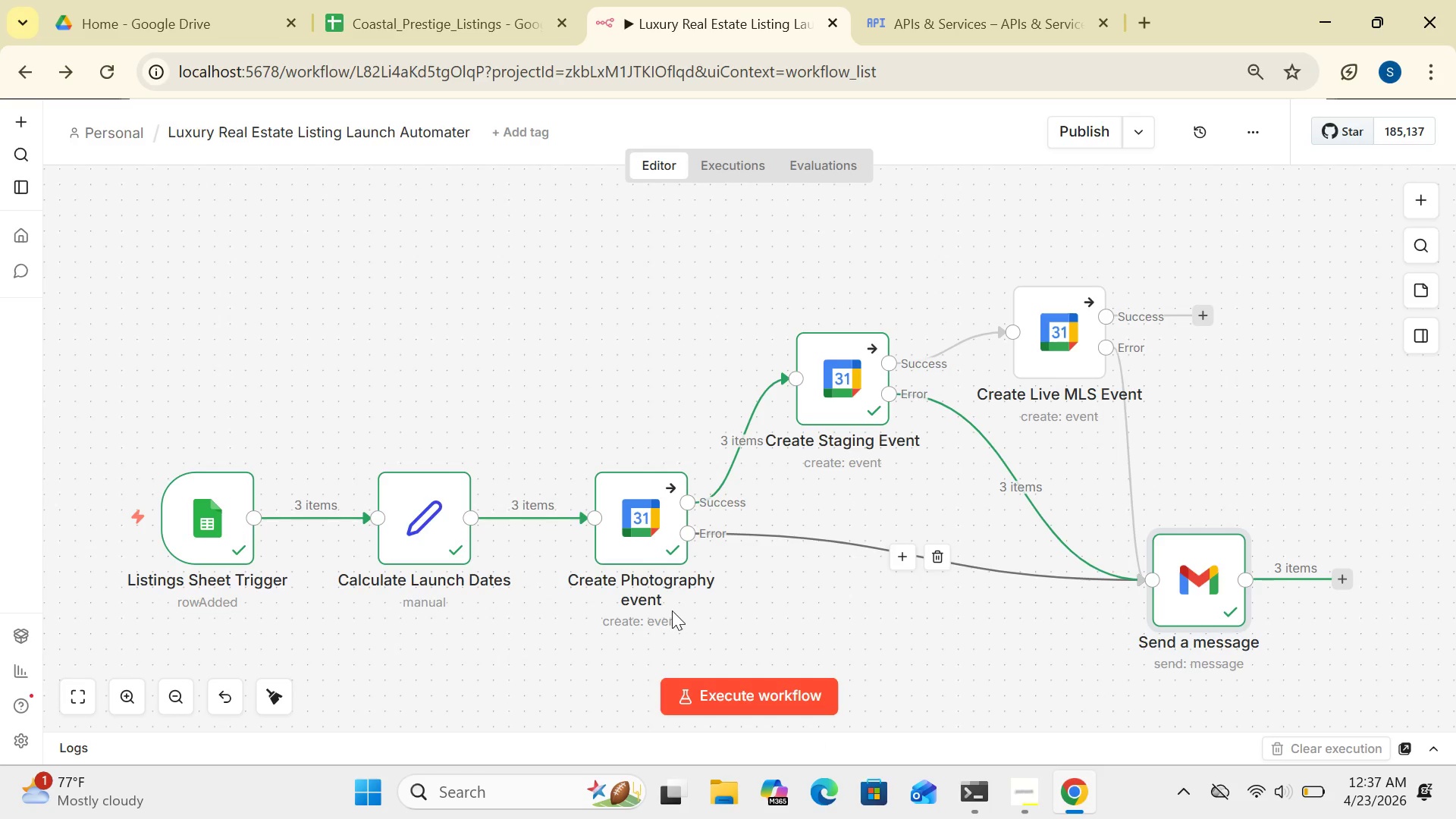 
wait(7.43)
 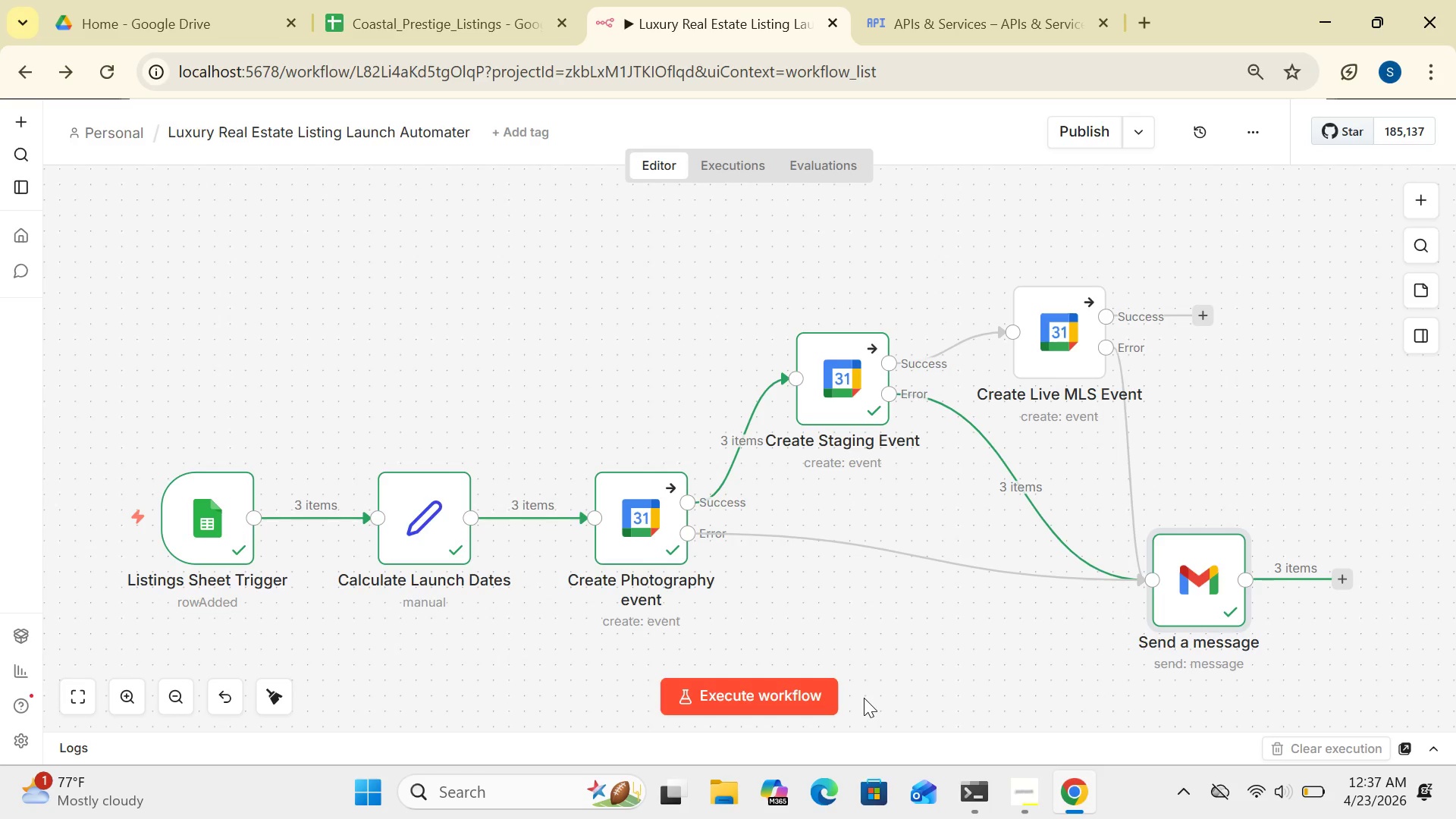 
double_click([852, 394])
 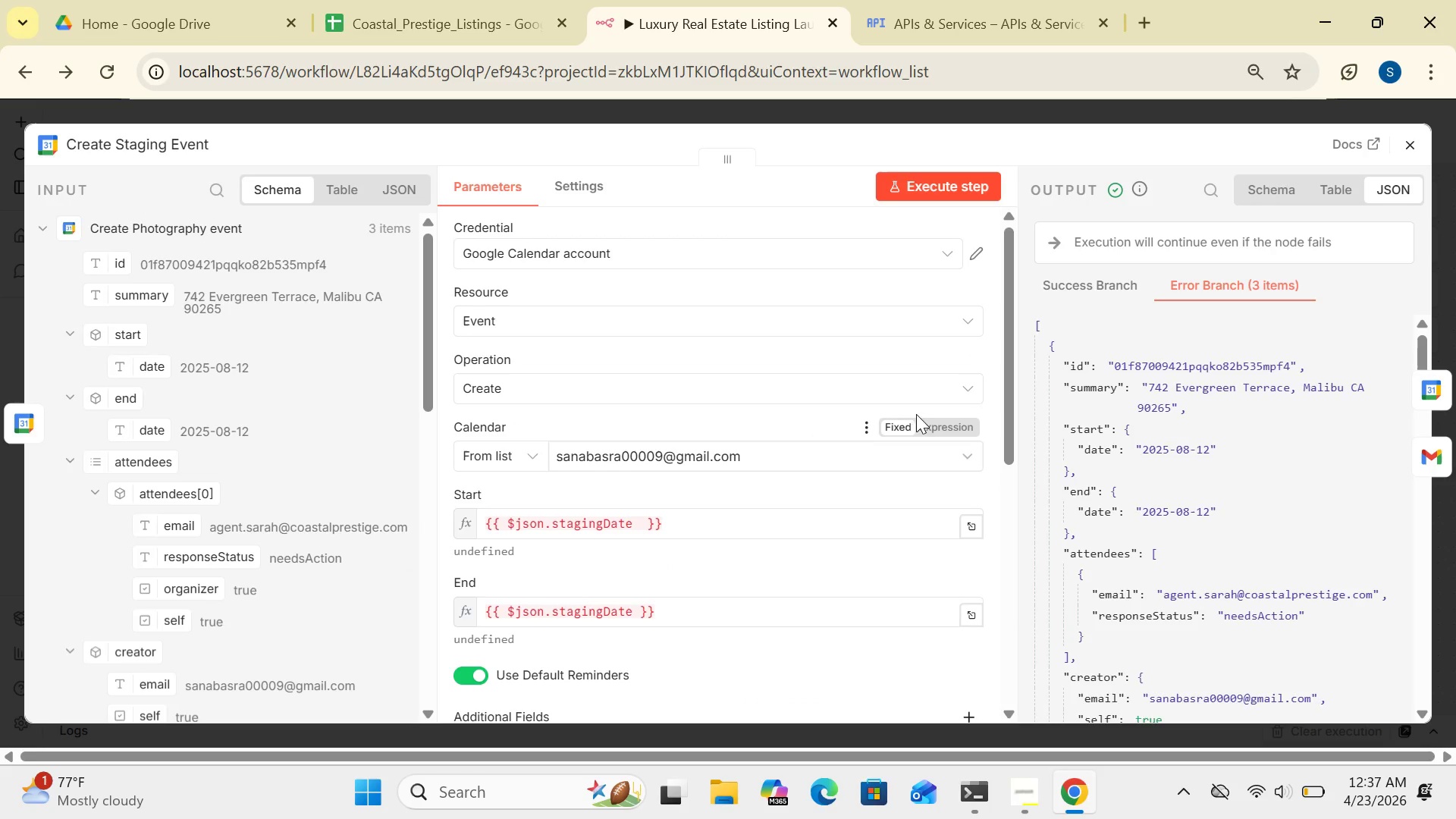 
wait(6.27)
 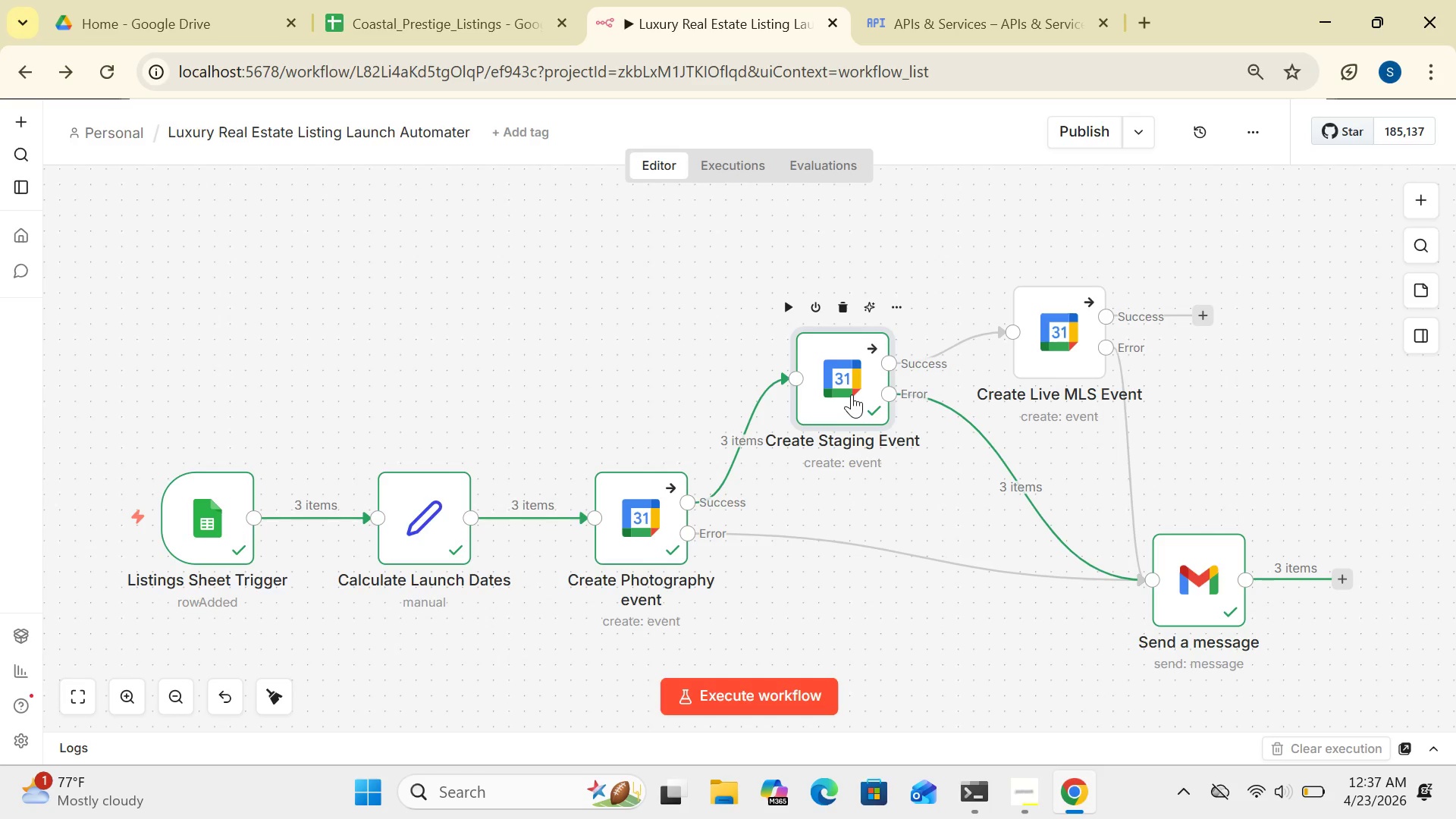 
left_click_drag(start_coordinate=[1007, 404], to_coordinate=[995, 586])
 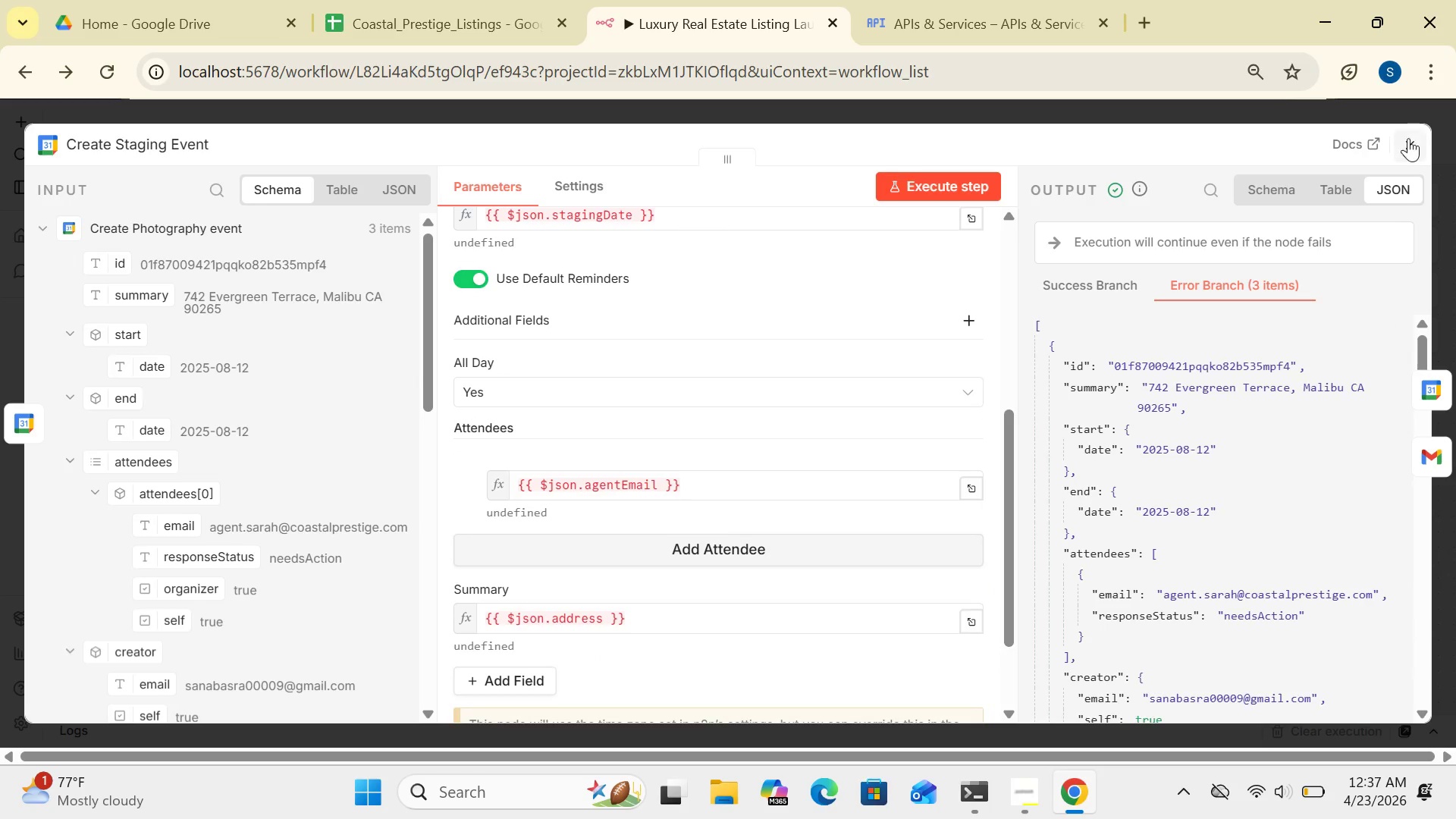 
left_click([1410, 151])
 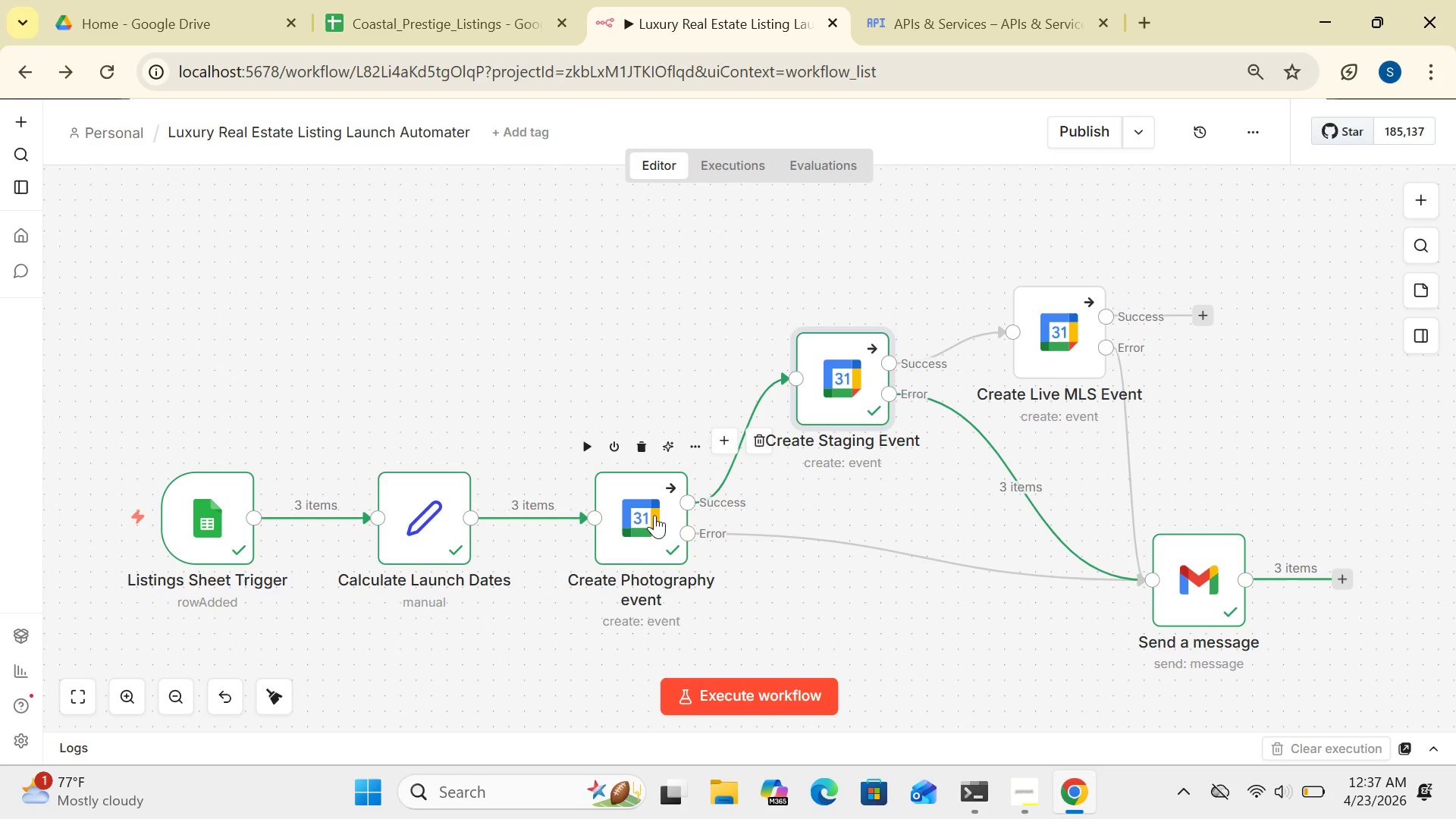 
double_click([648, 517])
 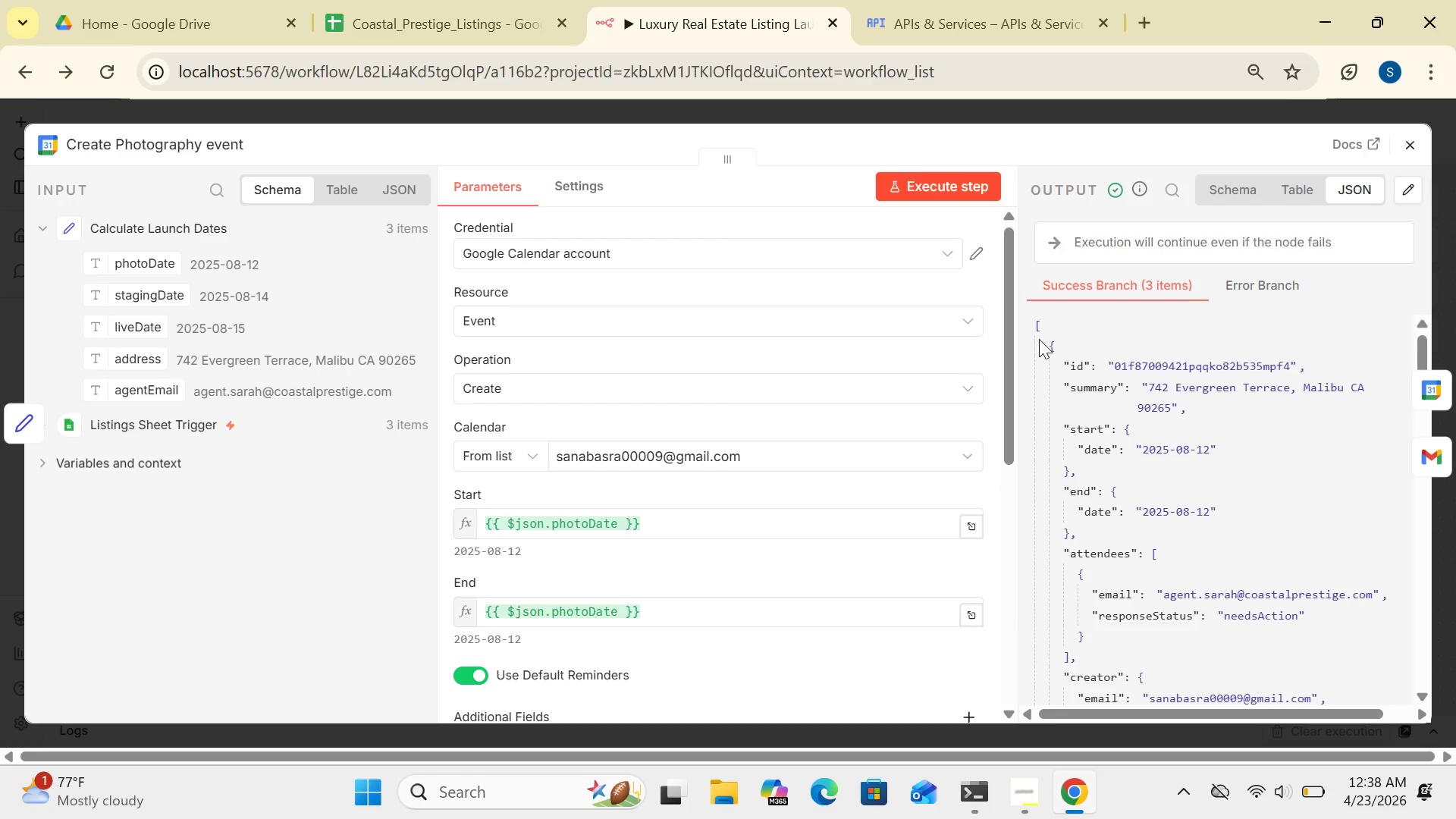 
left_click([1413, 146])
 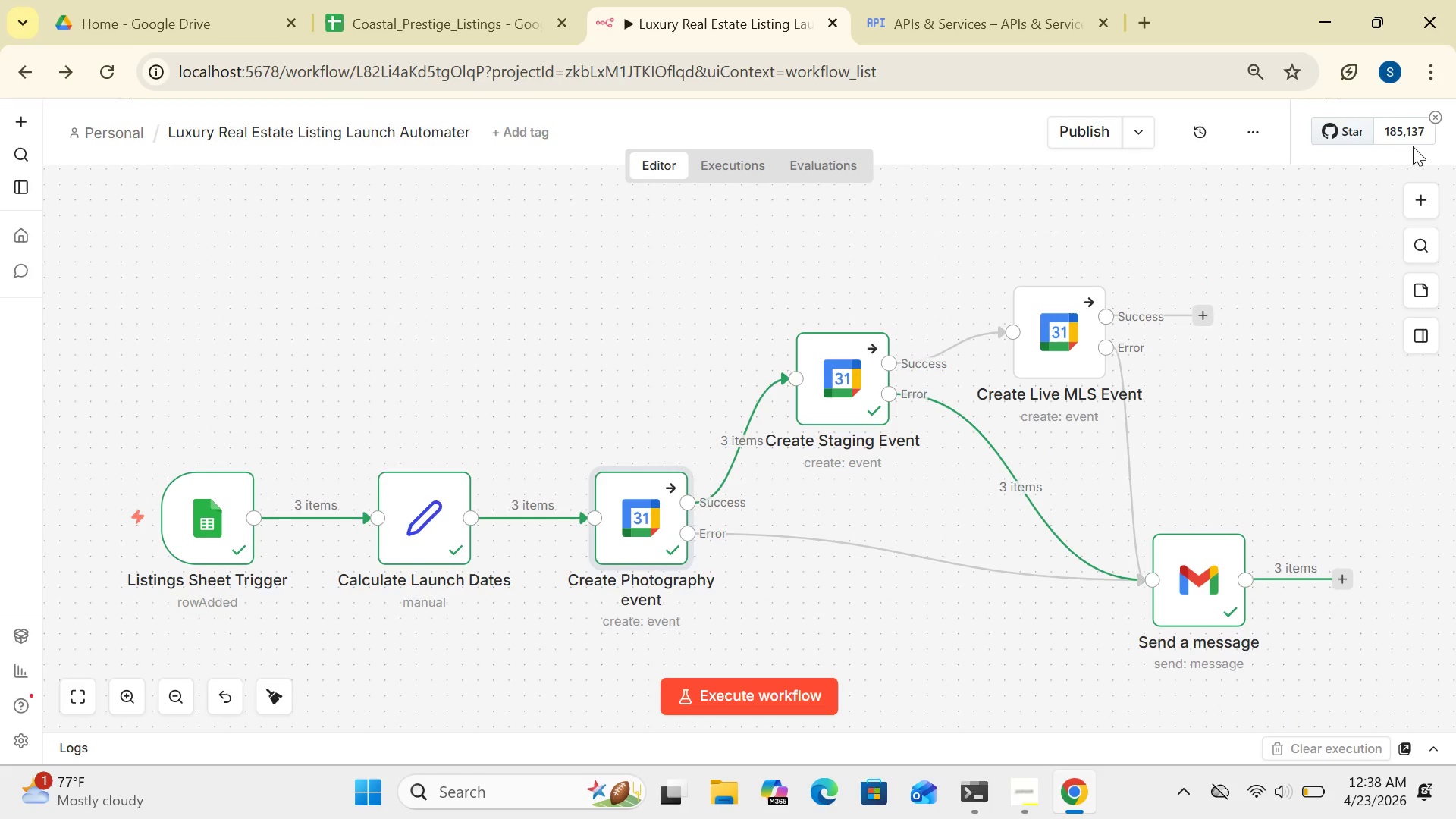 
wait(11.31)
 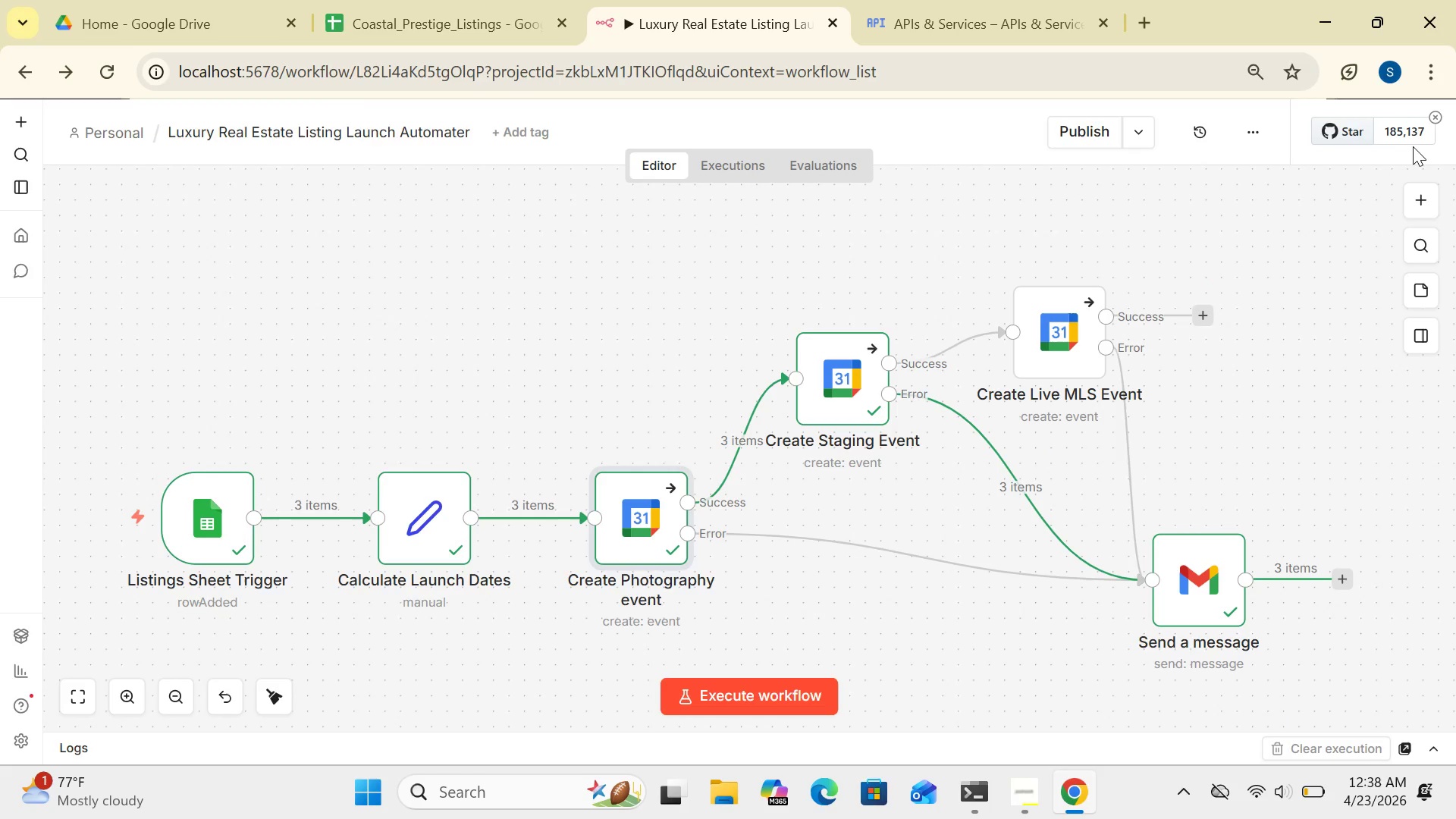 
double_click([843, 392])
 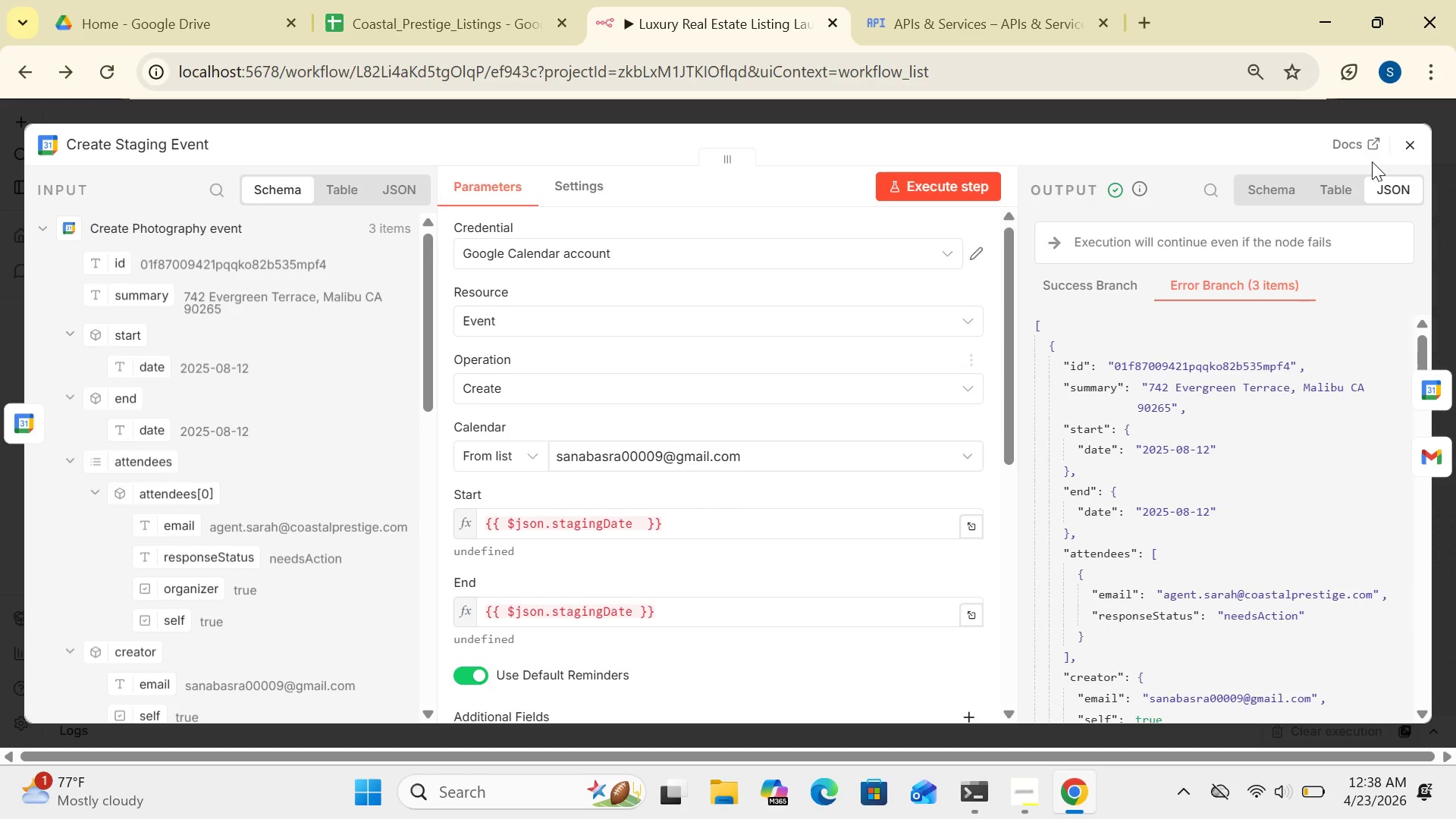 
left_click([1407, 144])
 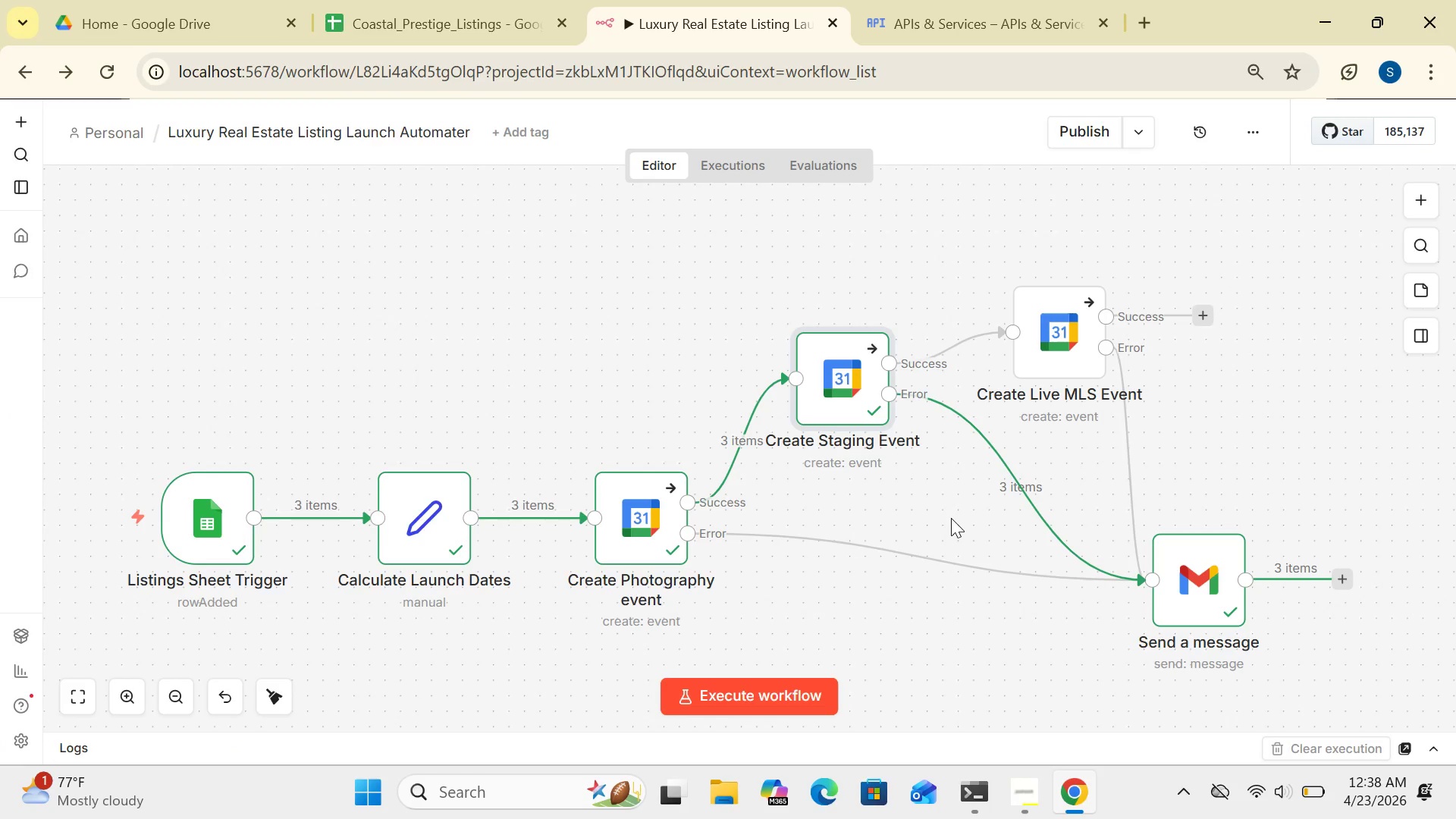 
wait(12.5)
 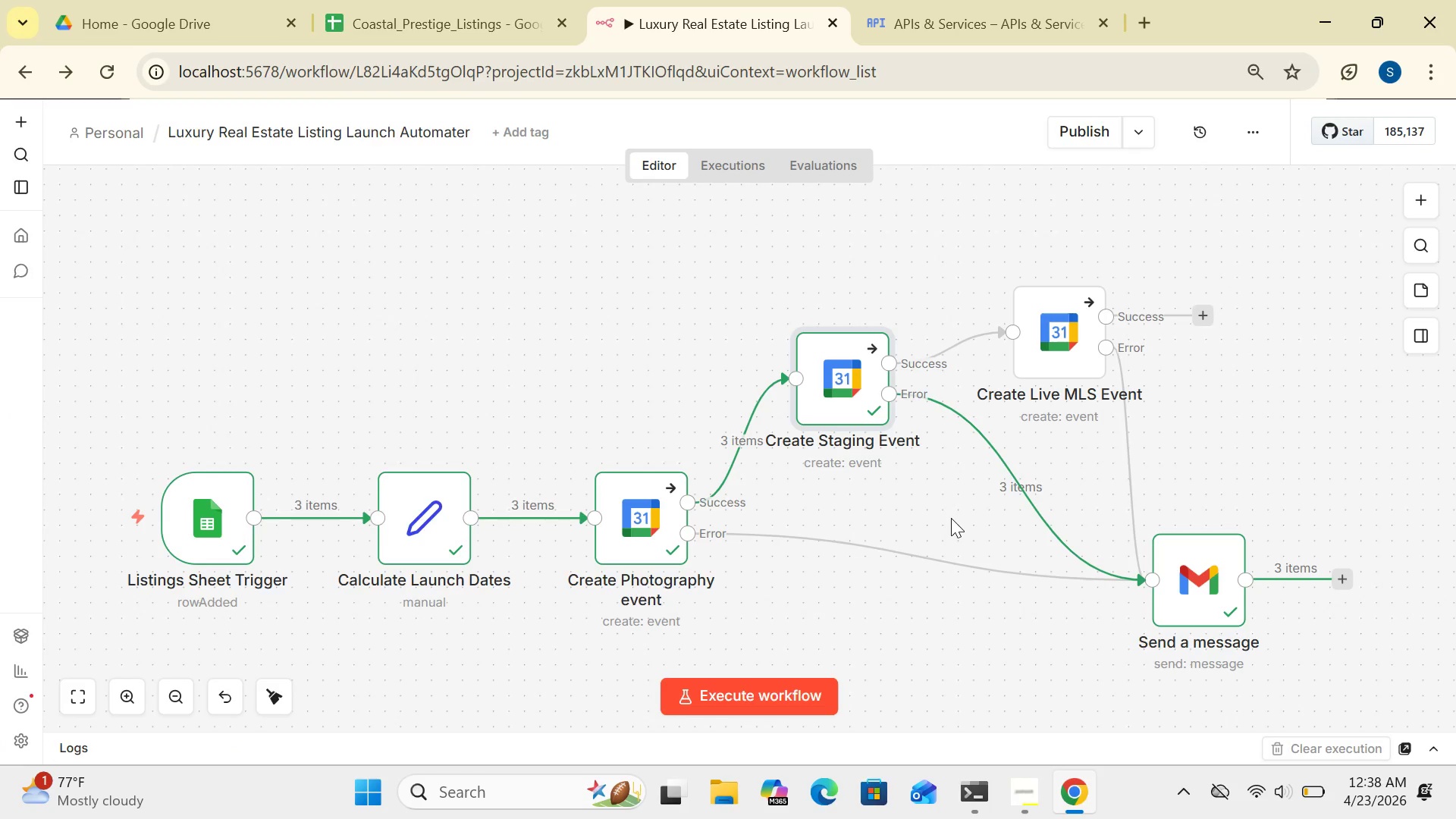 
left_click([453, 27])
 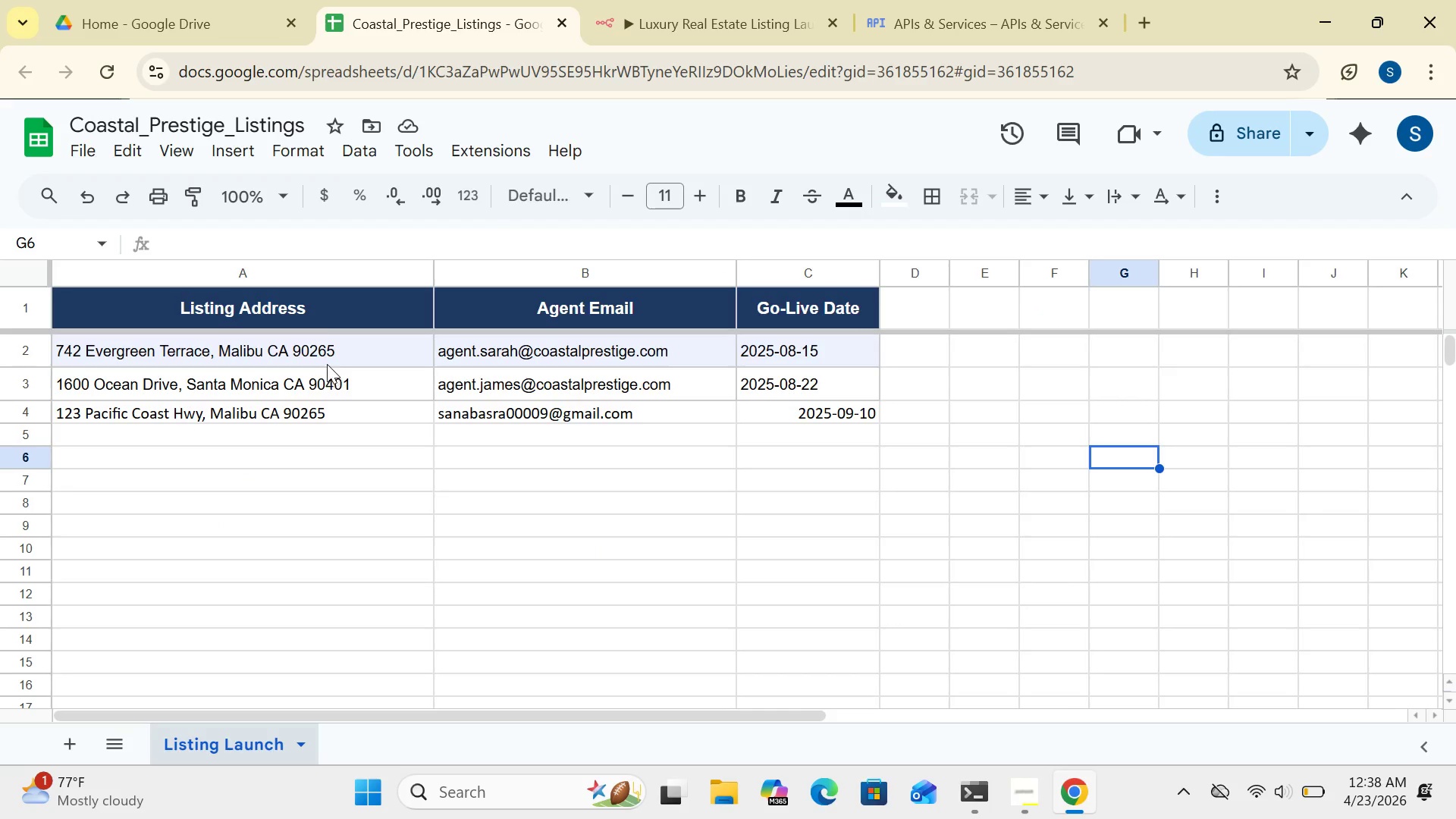 
wait(13.56)
 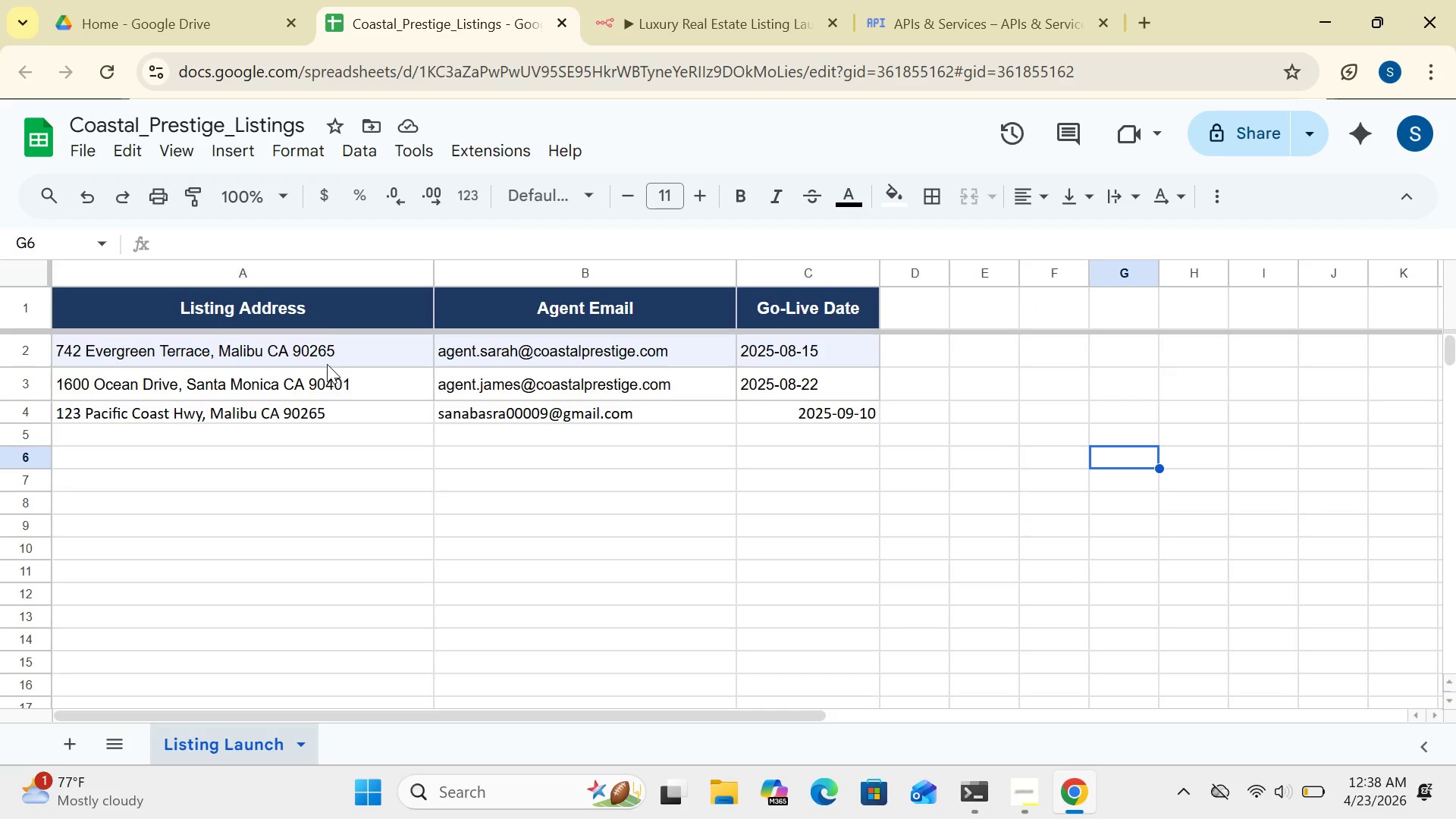 
left_click([681, 345])
 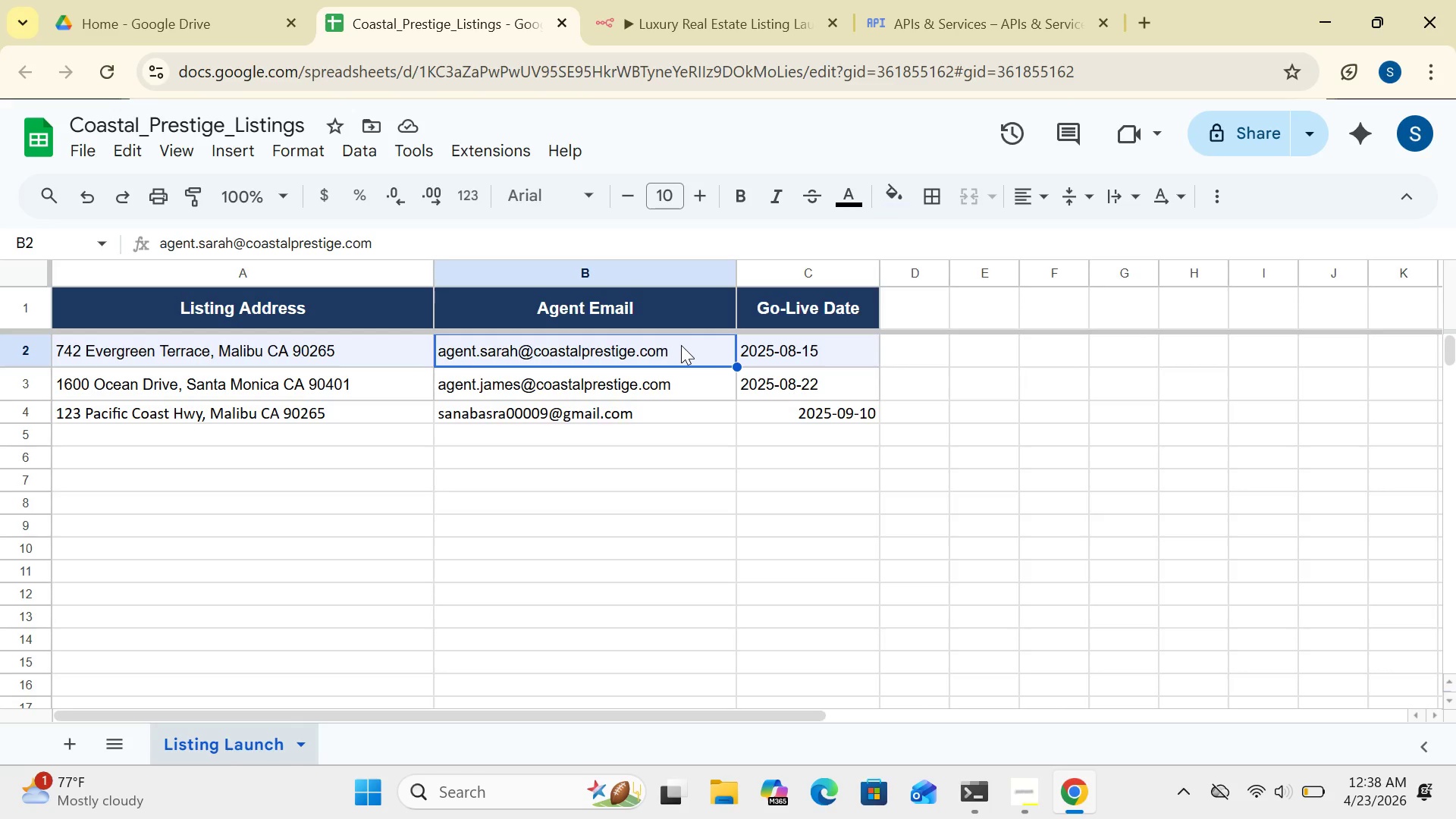 
type([Delete]sanabasra)
 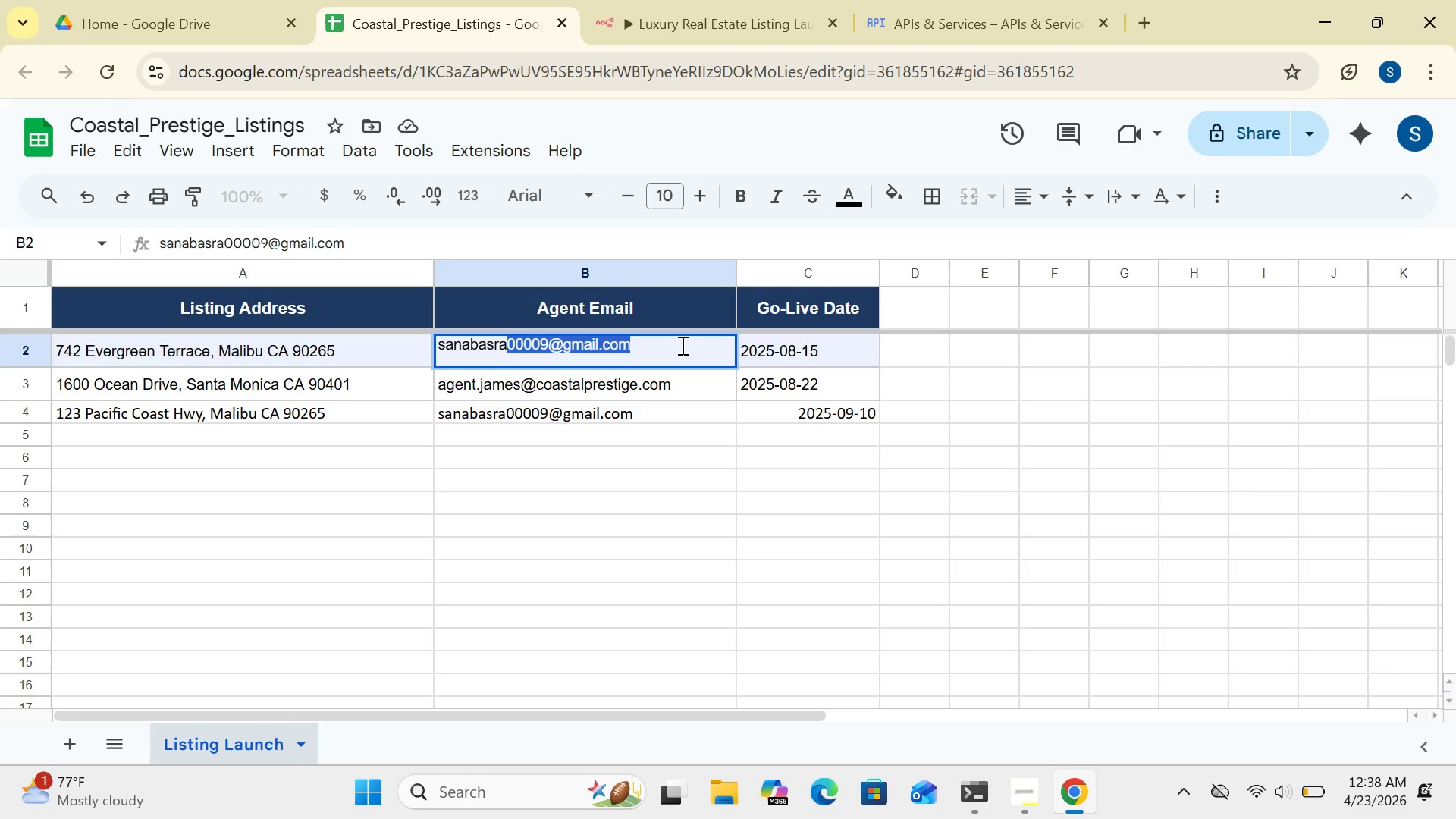 
left_click([680, 345])
 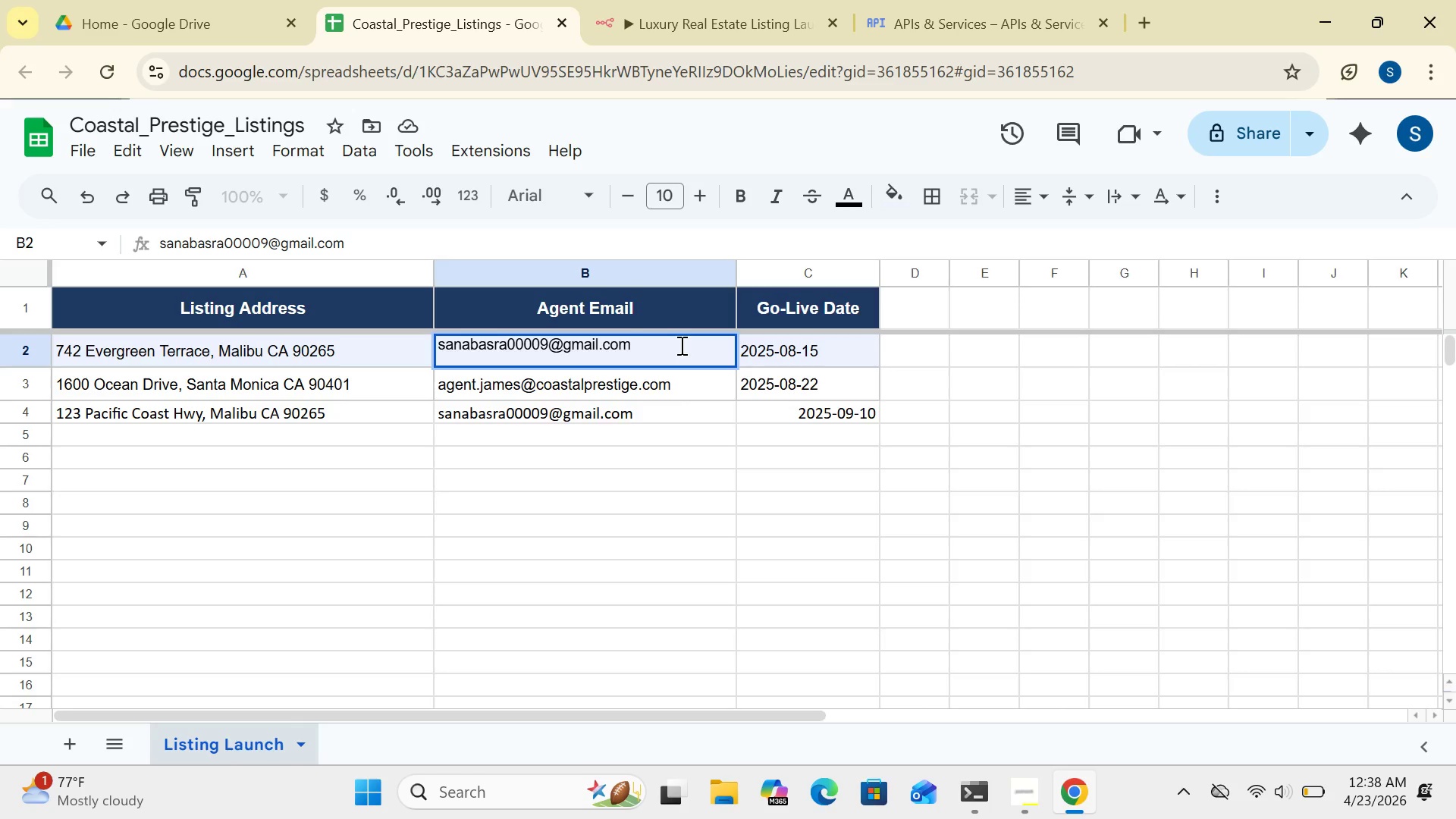 
wait(5.64)
 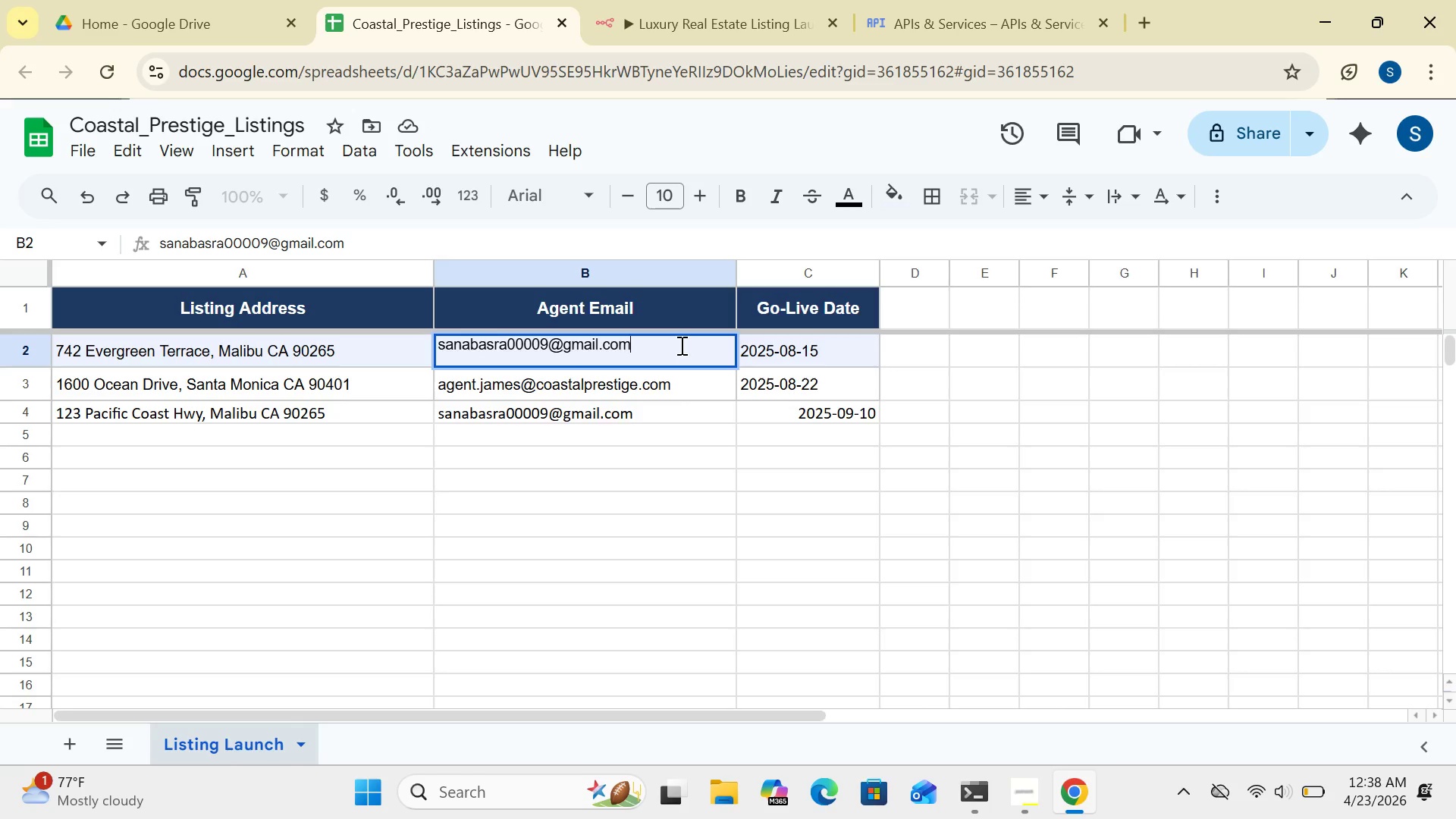 
left_click([633, 375])
 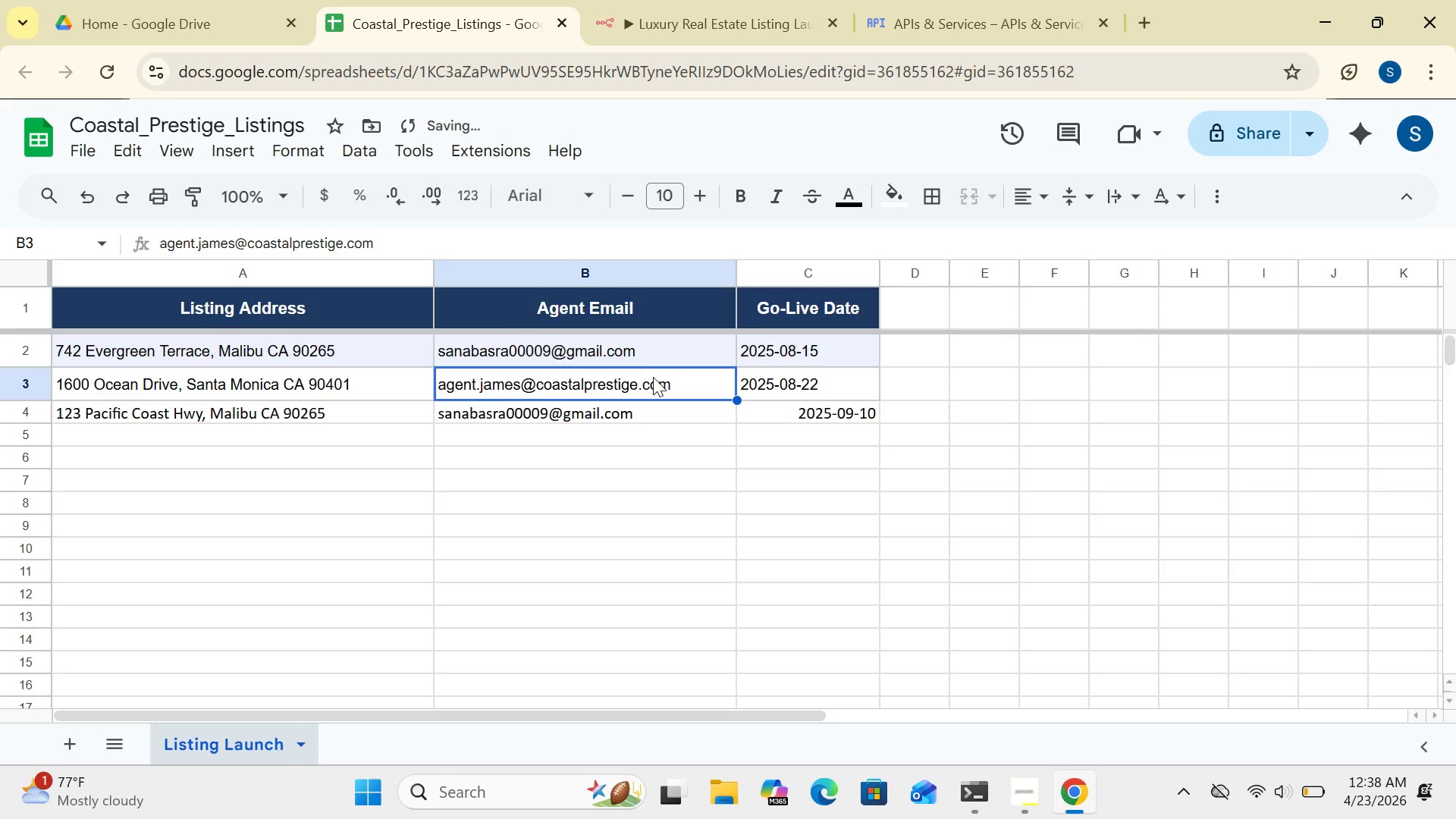 
type(sa)
 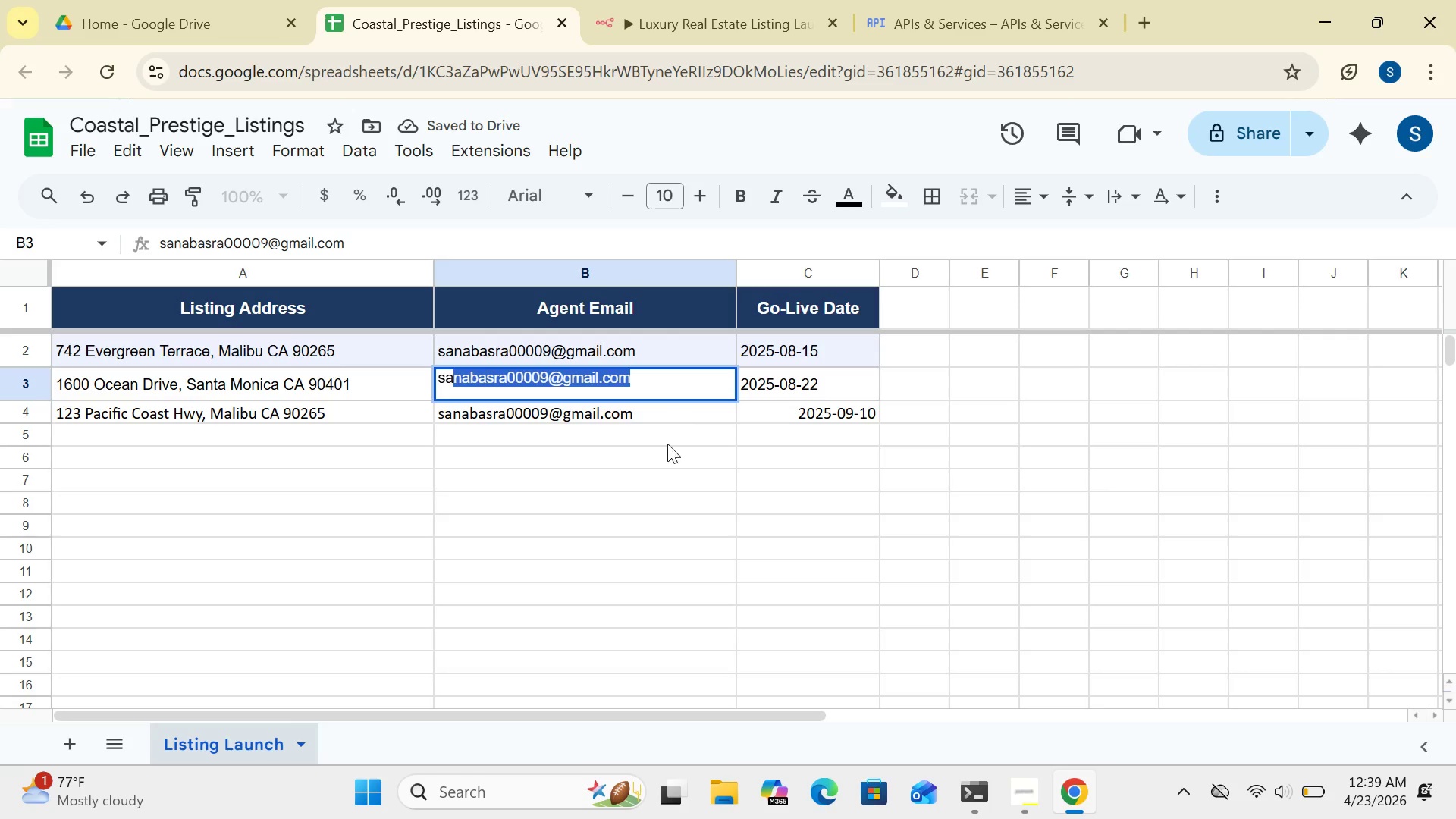 
left_click([667, 450])
 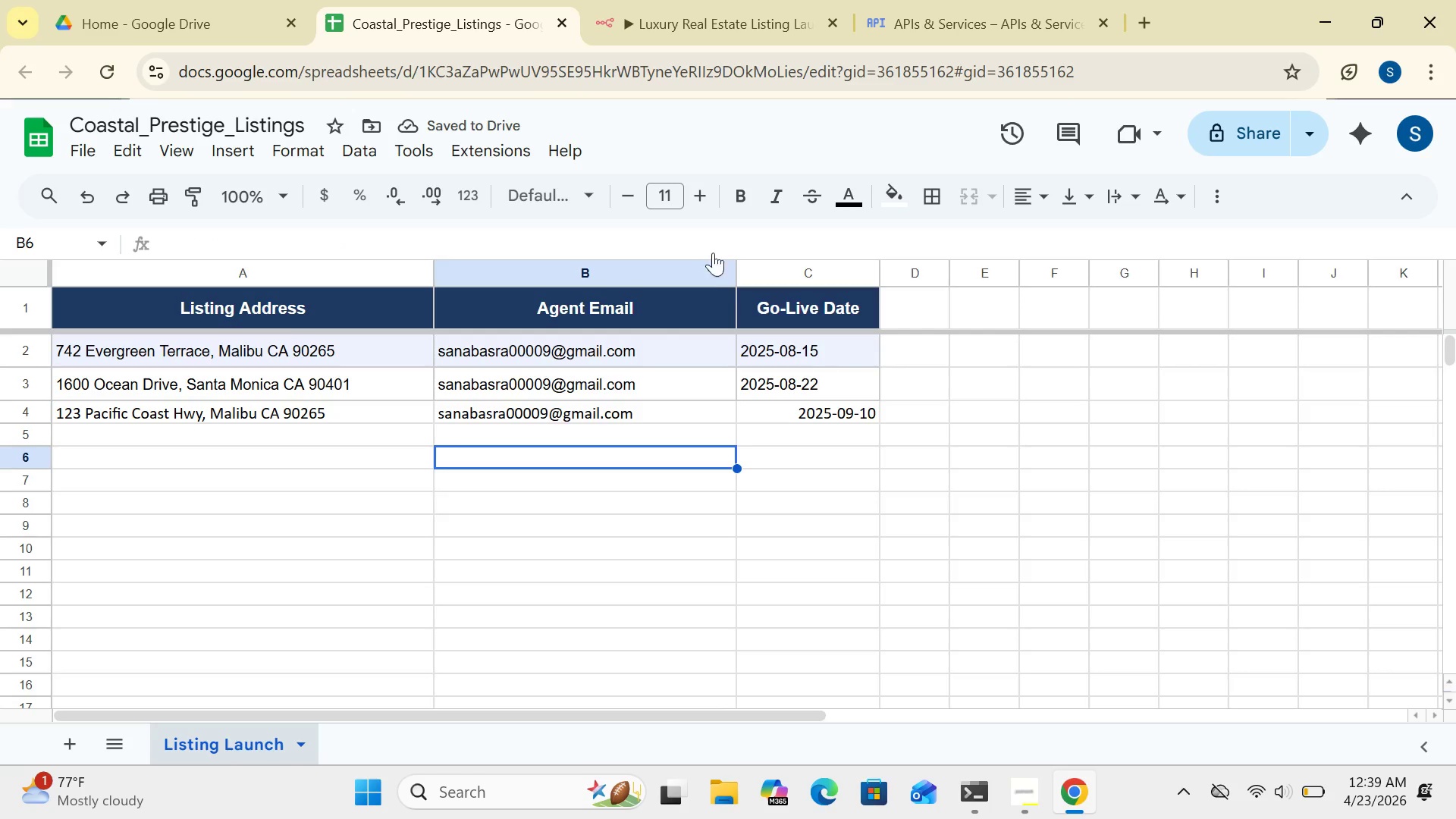 
wait(7.19)
 